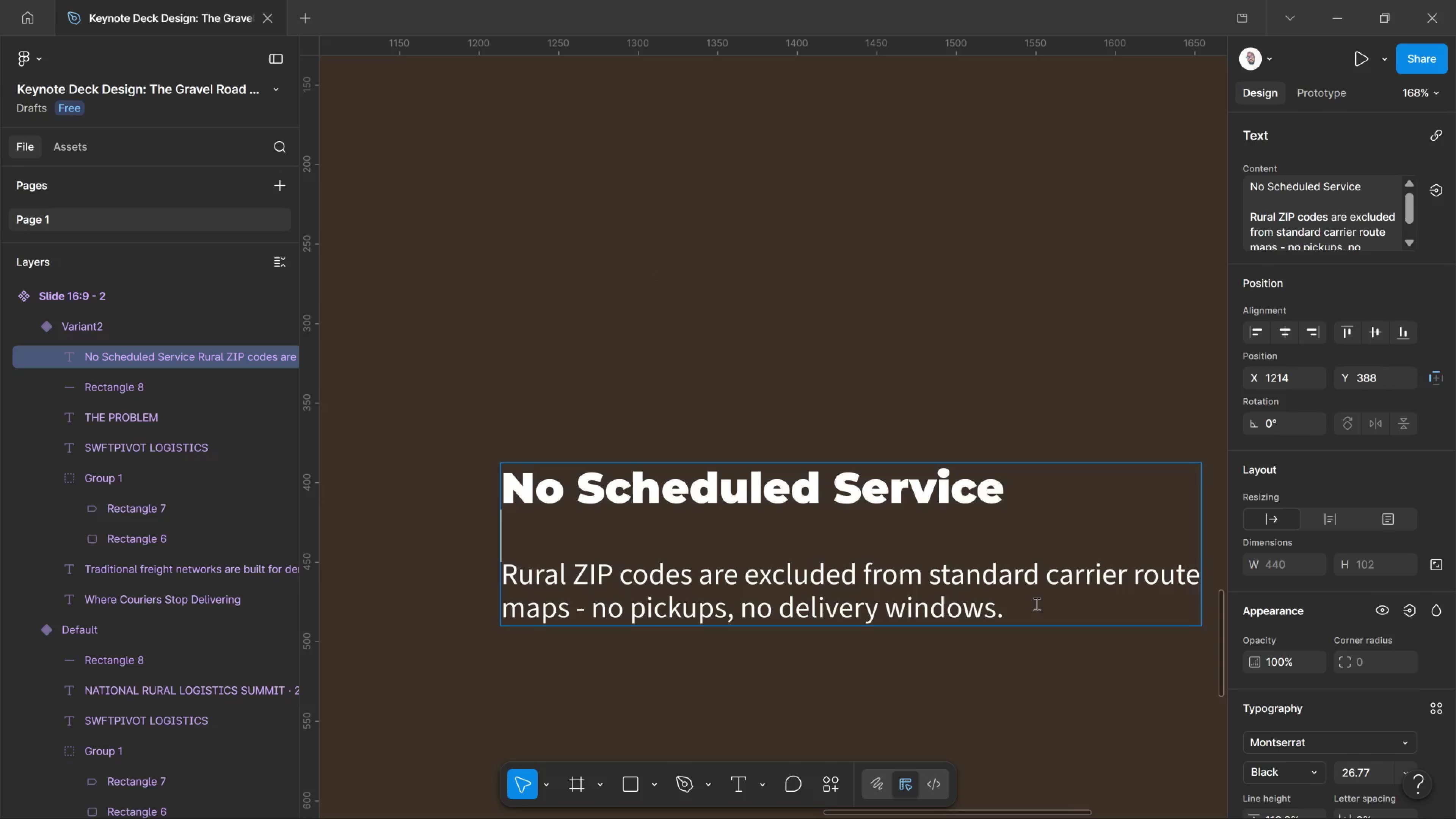 
left_click_drag(start_coordinate=[1036, 604], to_coordinate=[478, 571])
 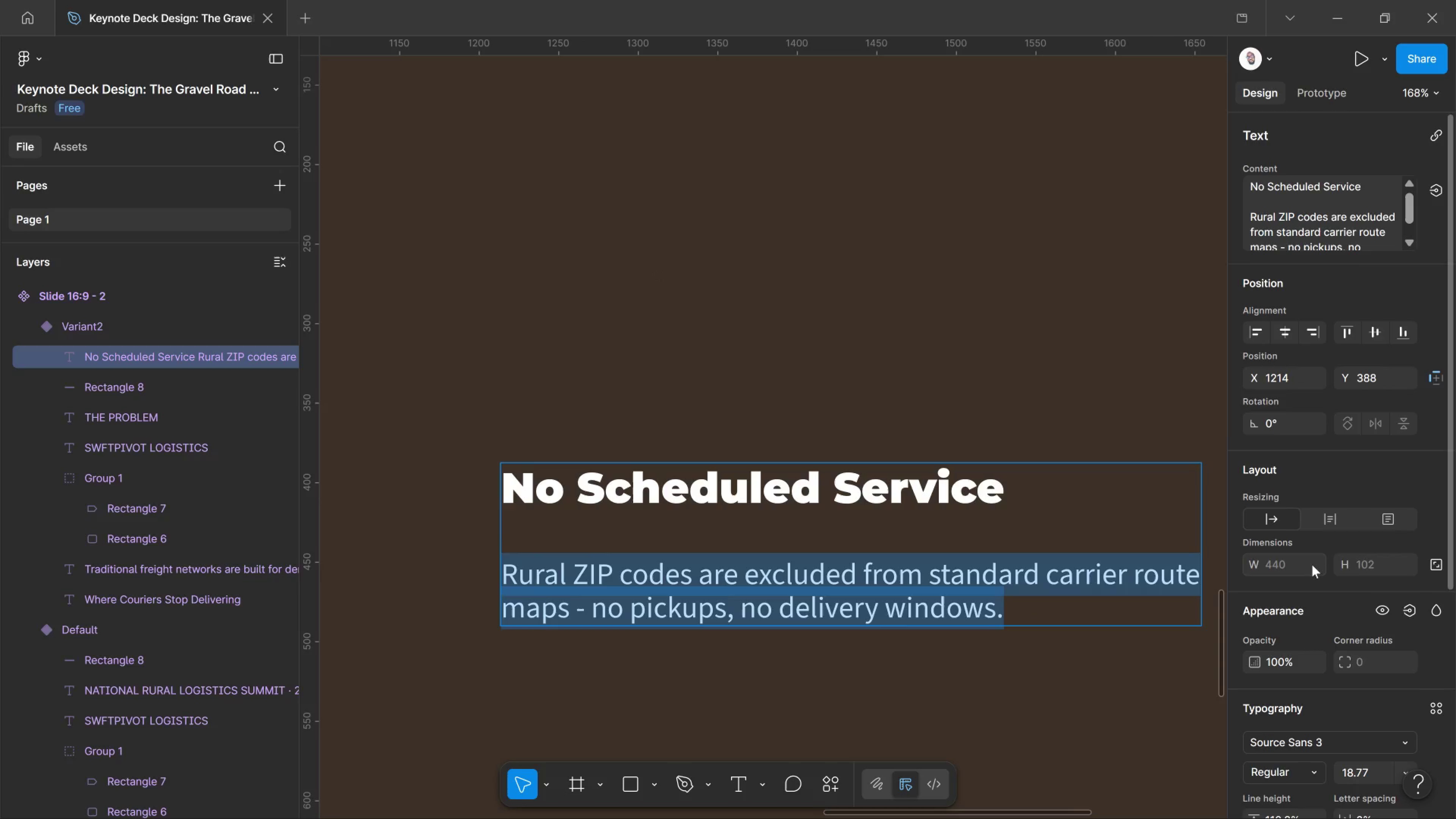 
scroll: coordinate [1313, 562], scroll_direction: down, amount: 7.0
 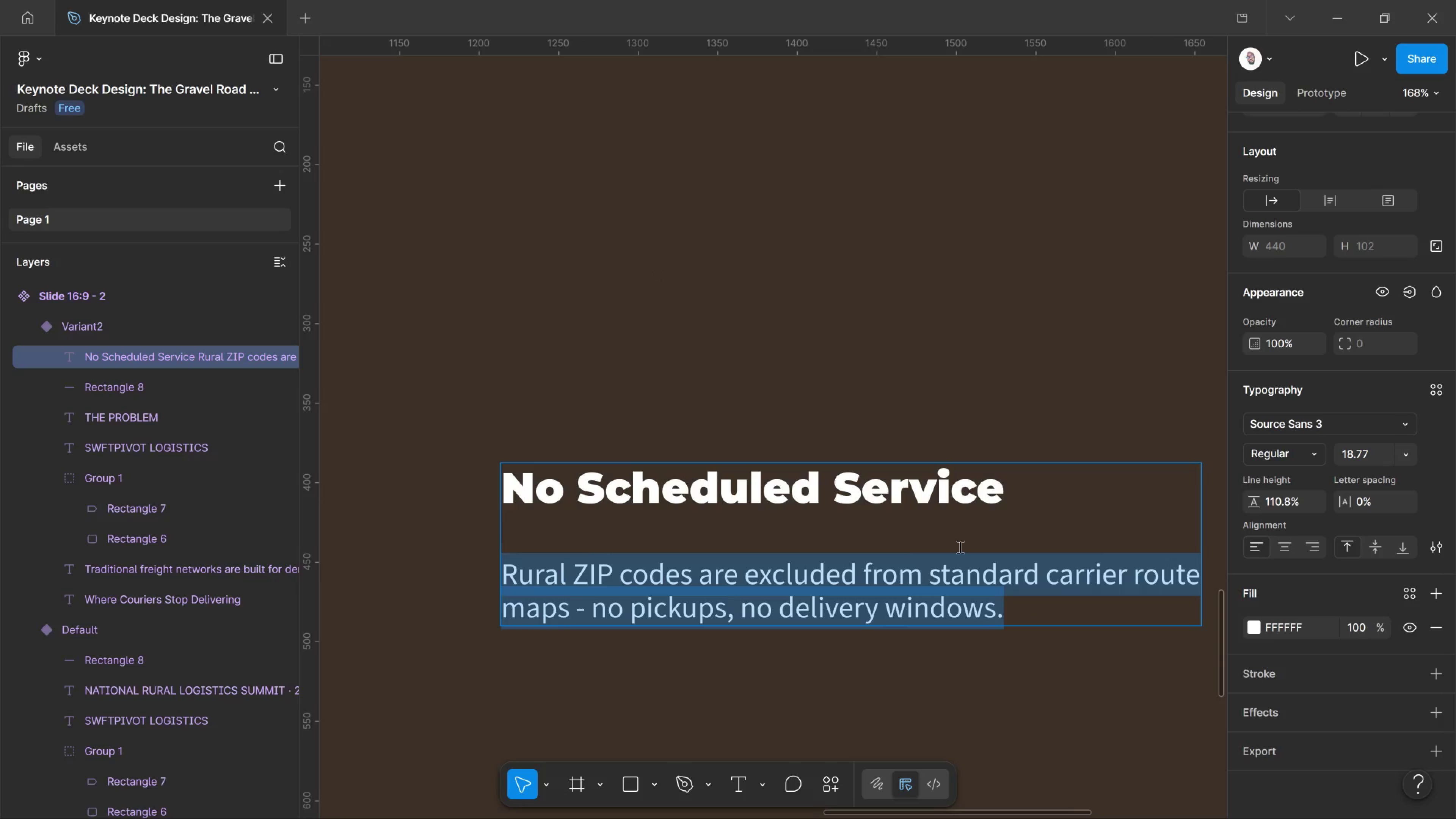 
left_click([857, 537])
 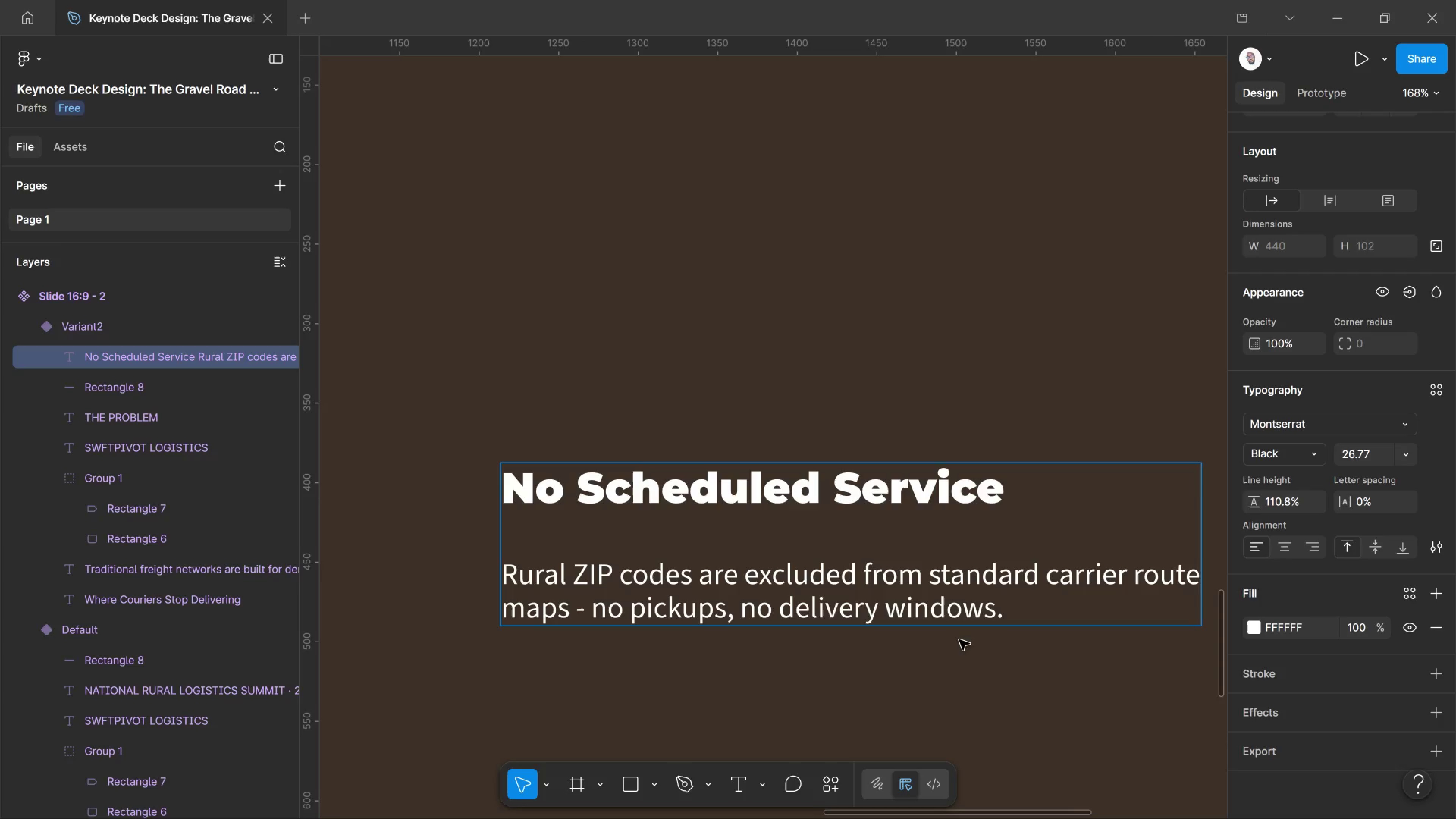 
left_click_drag(start_coordinate=[1022, 620], to_coordinate=[504, 579])
 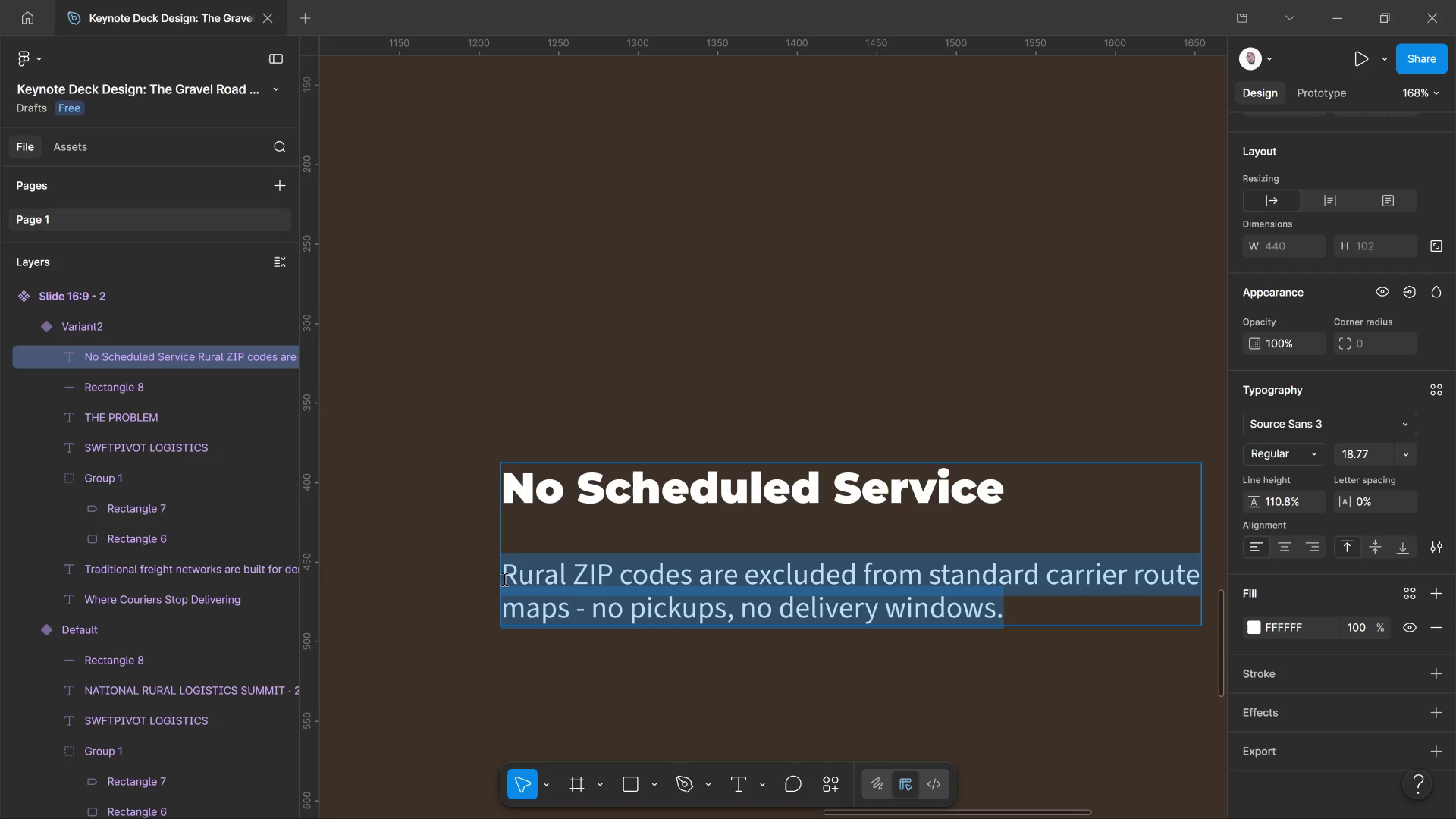 
key(Control+Shift+Comma)
 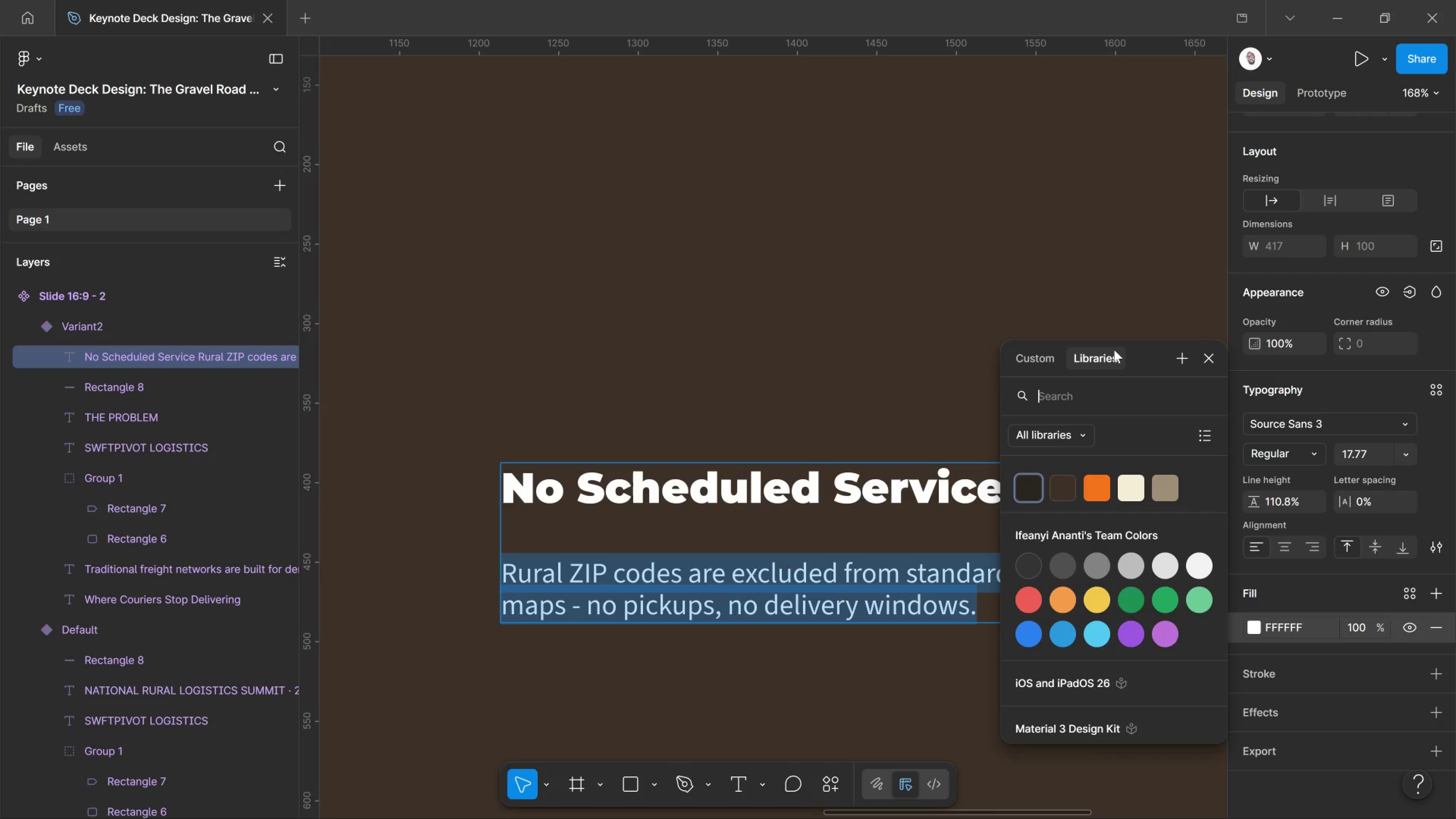 
wait(6.21)
 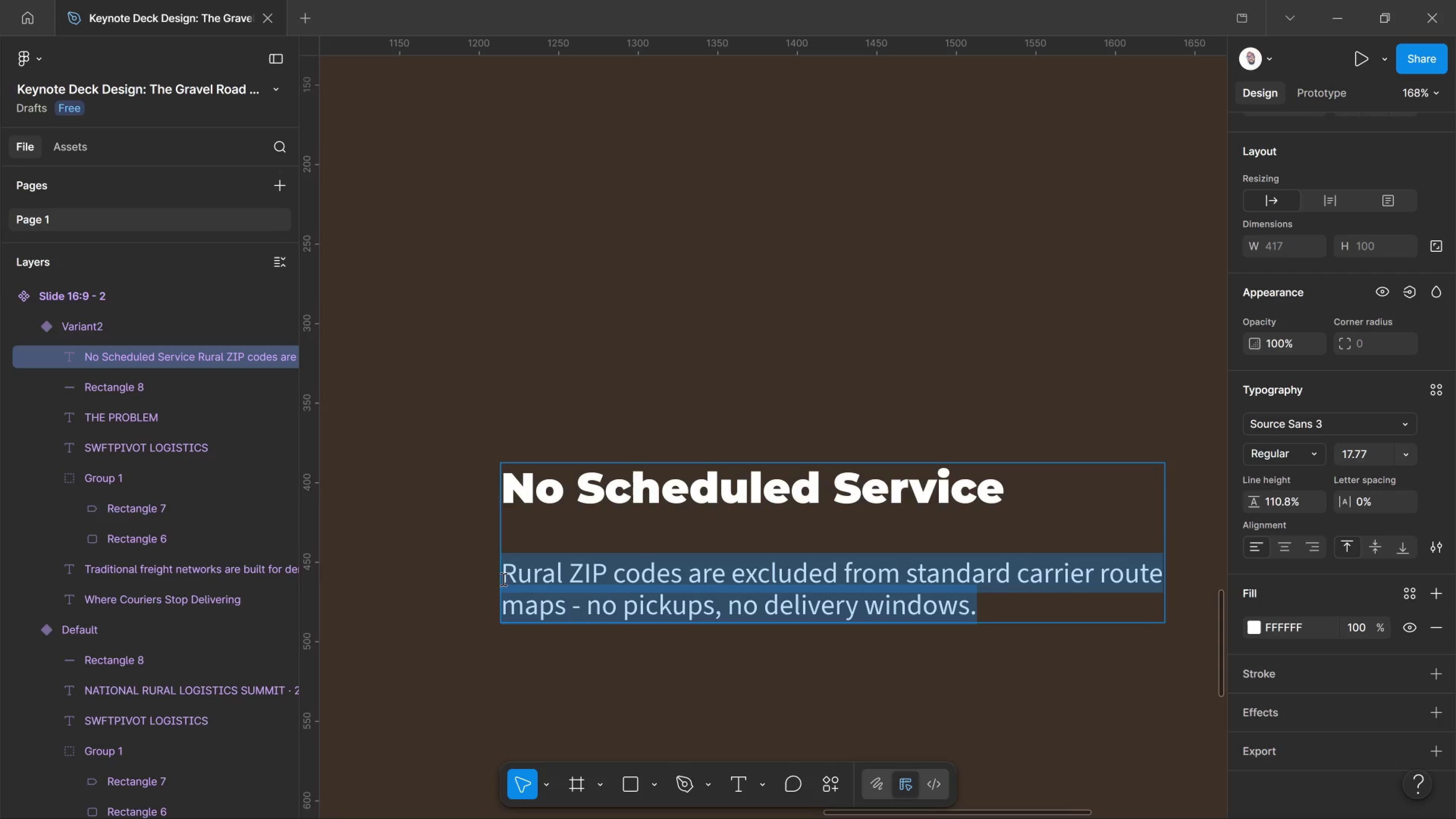 
left_click([1177, 494])
 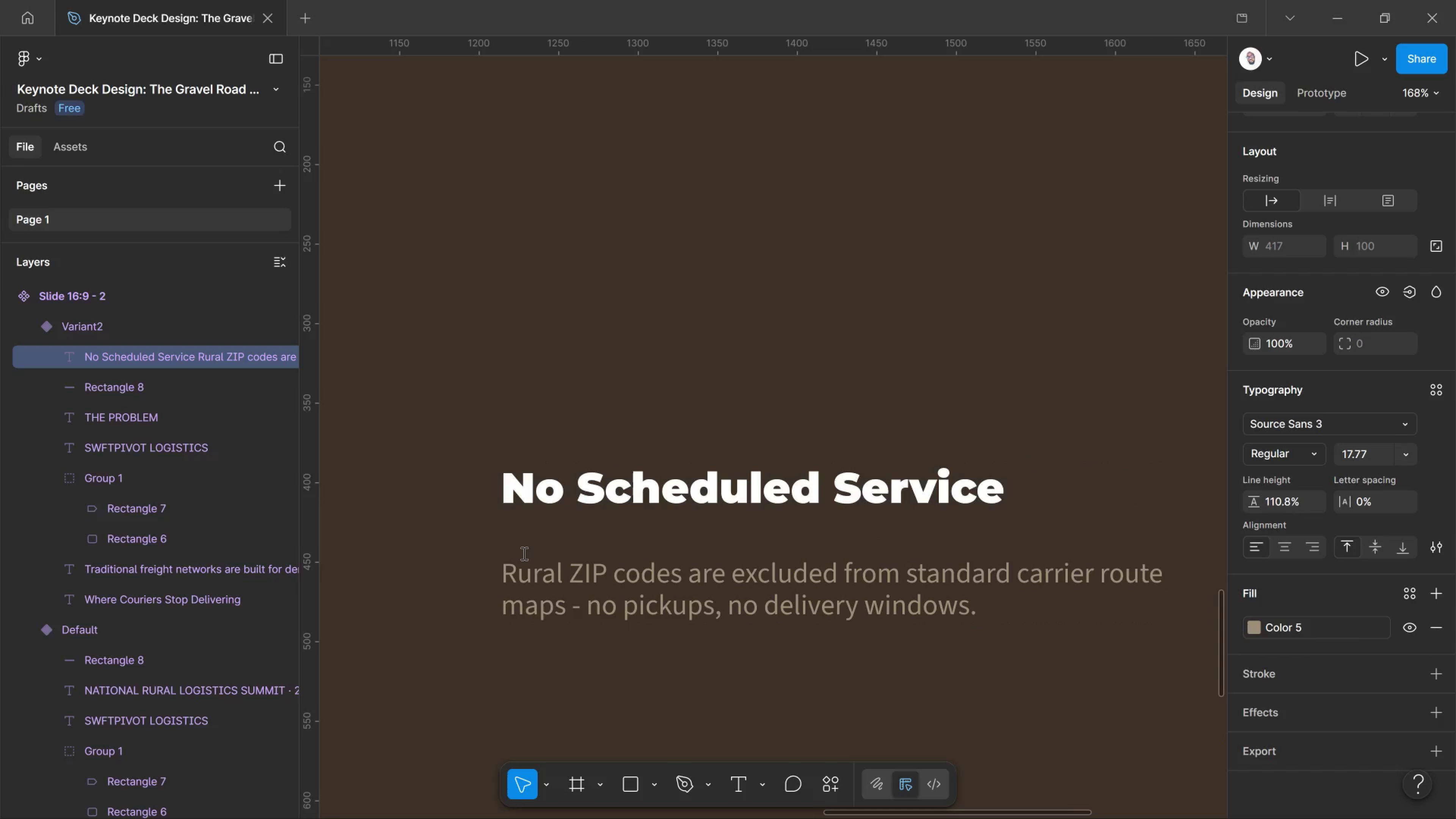 
left_click_drag(start_coordinate=[521, 553], to_coordinate=[518, 552])
 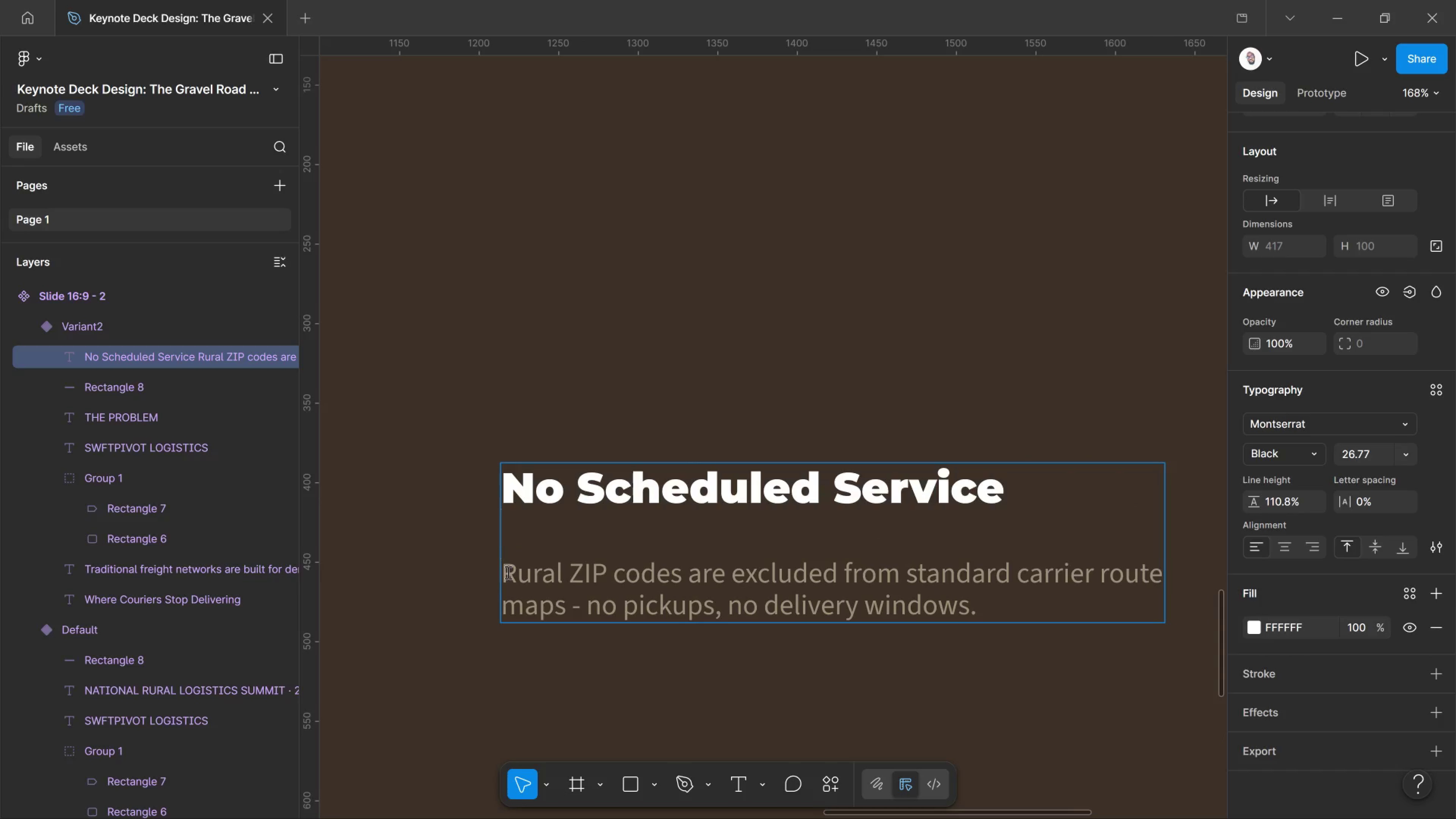 
left_click([507, 572])
 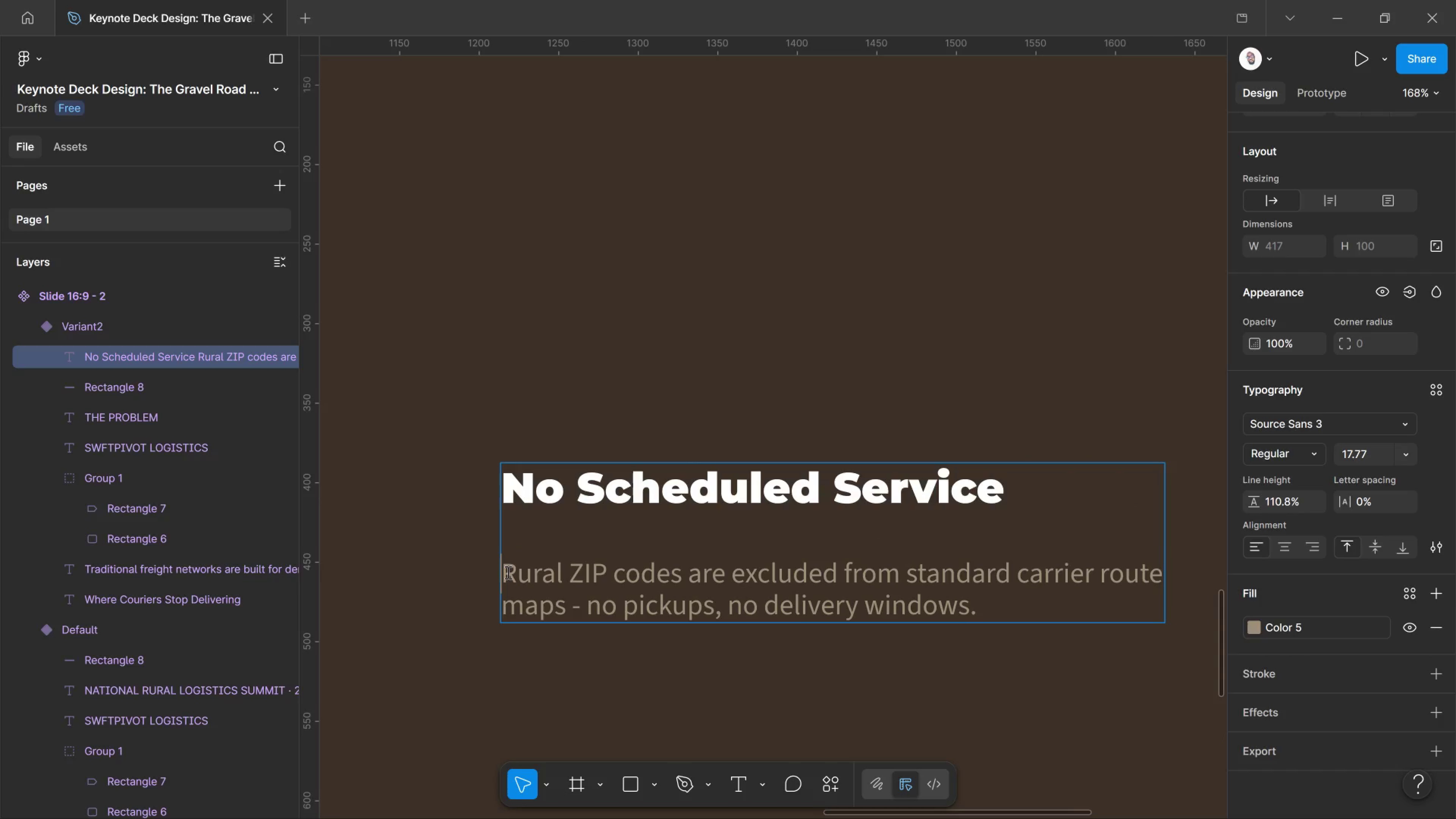 
key(Backspace)
 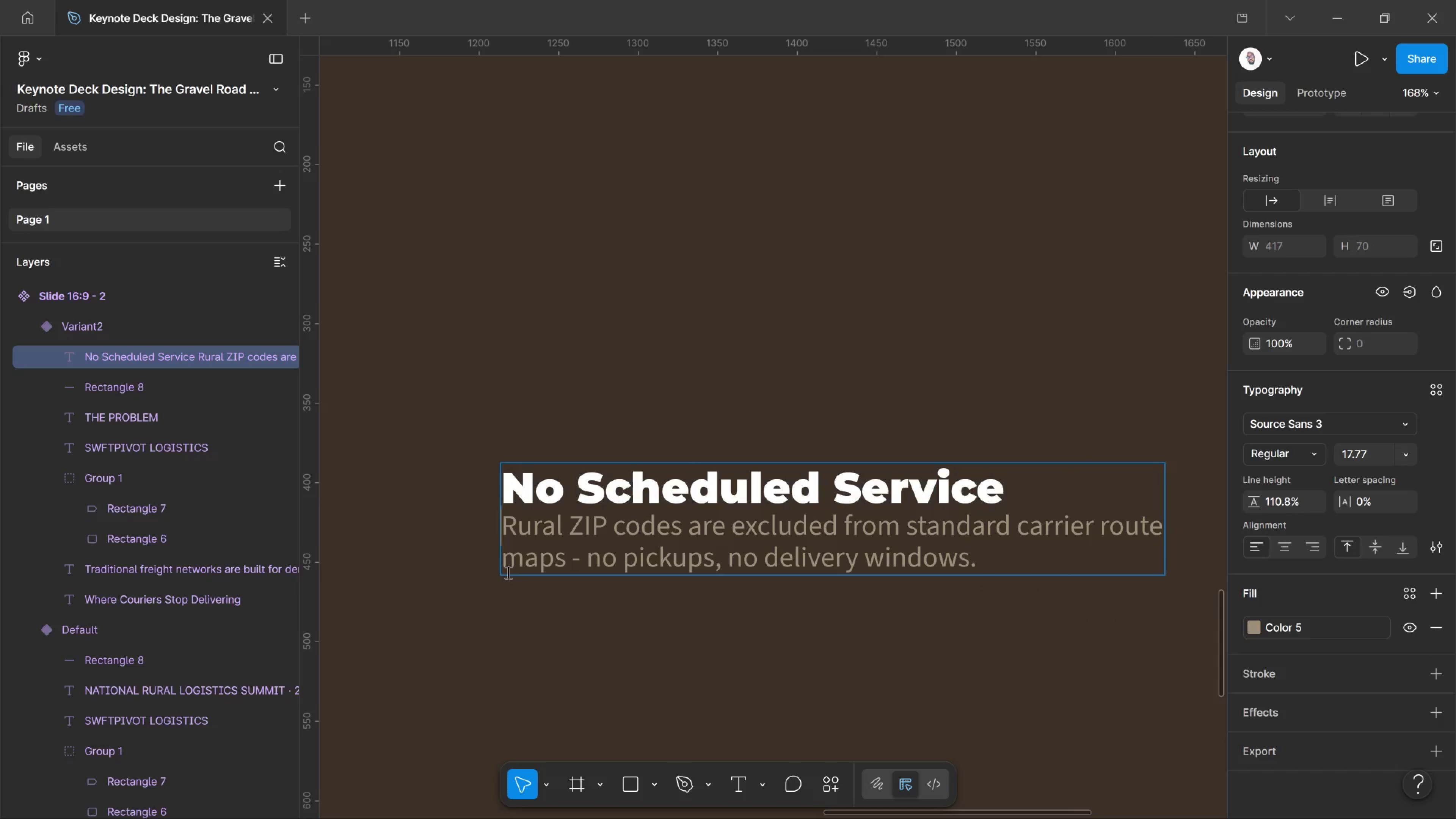 
key(Enter)
 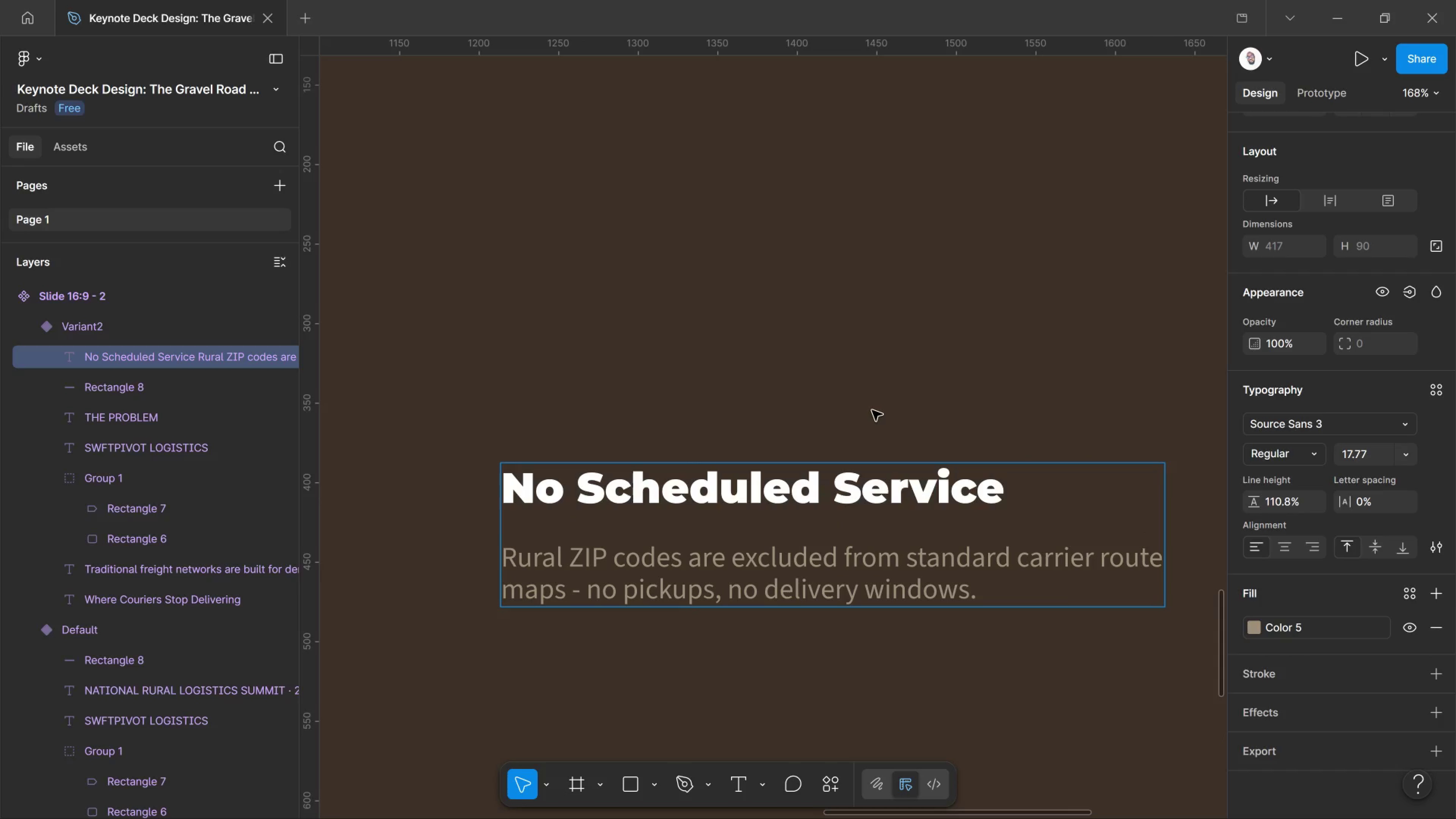 
hold_key(key=ControlLeft, duration=0.88)
 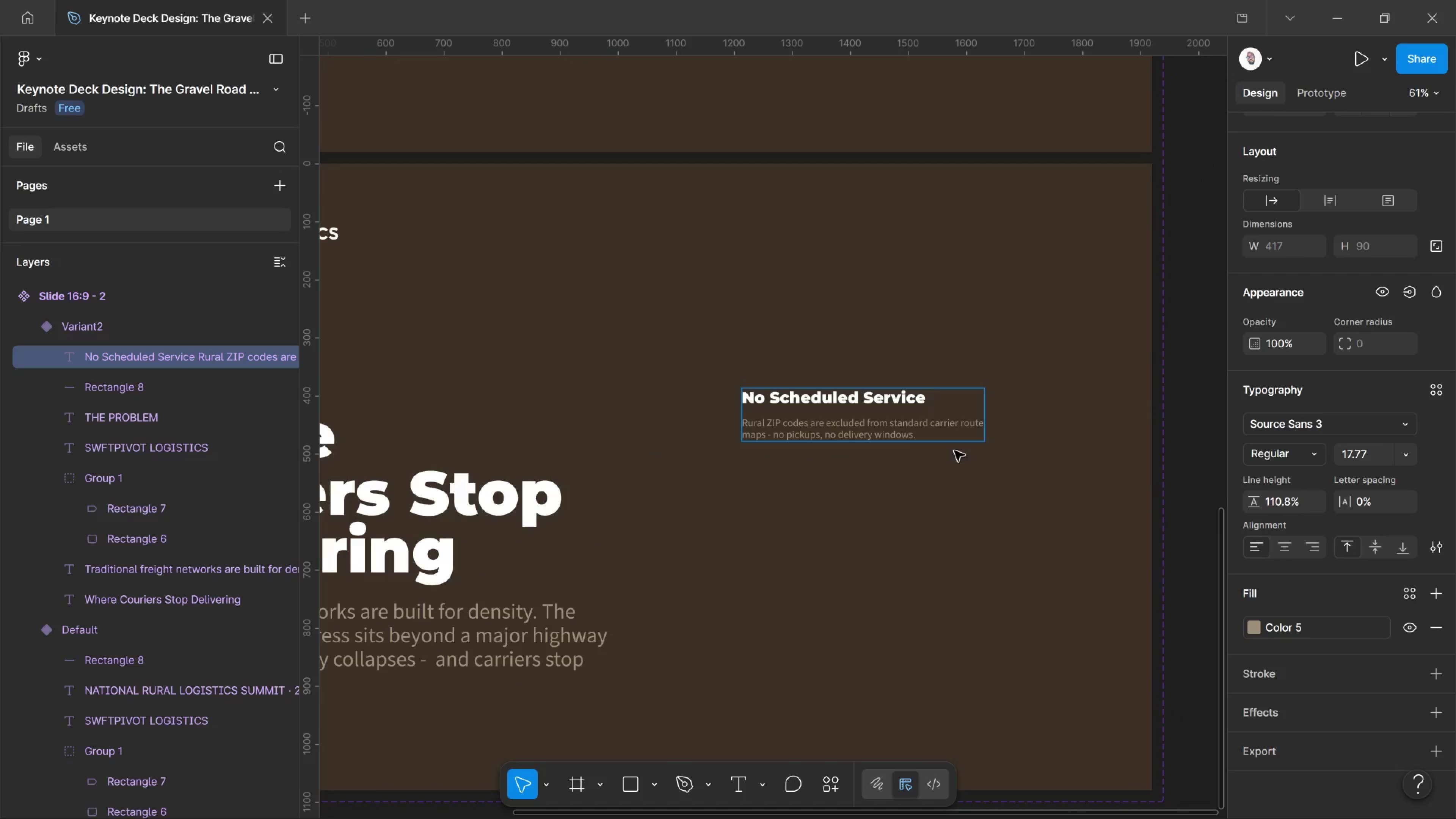 
key(Control+ControlLeft)
 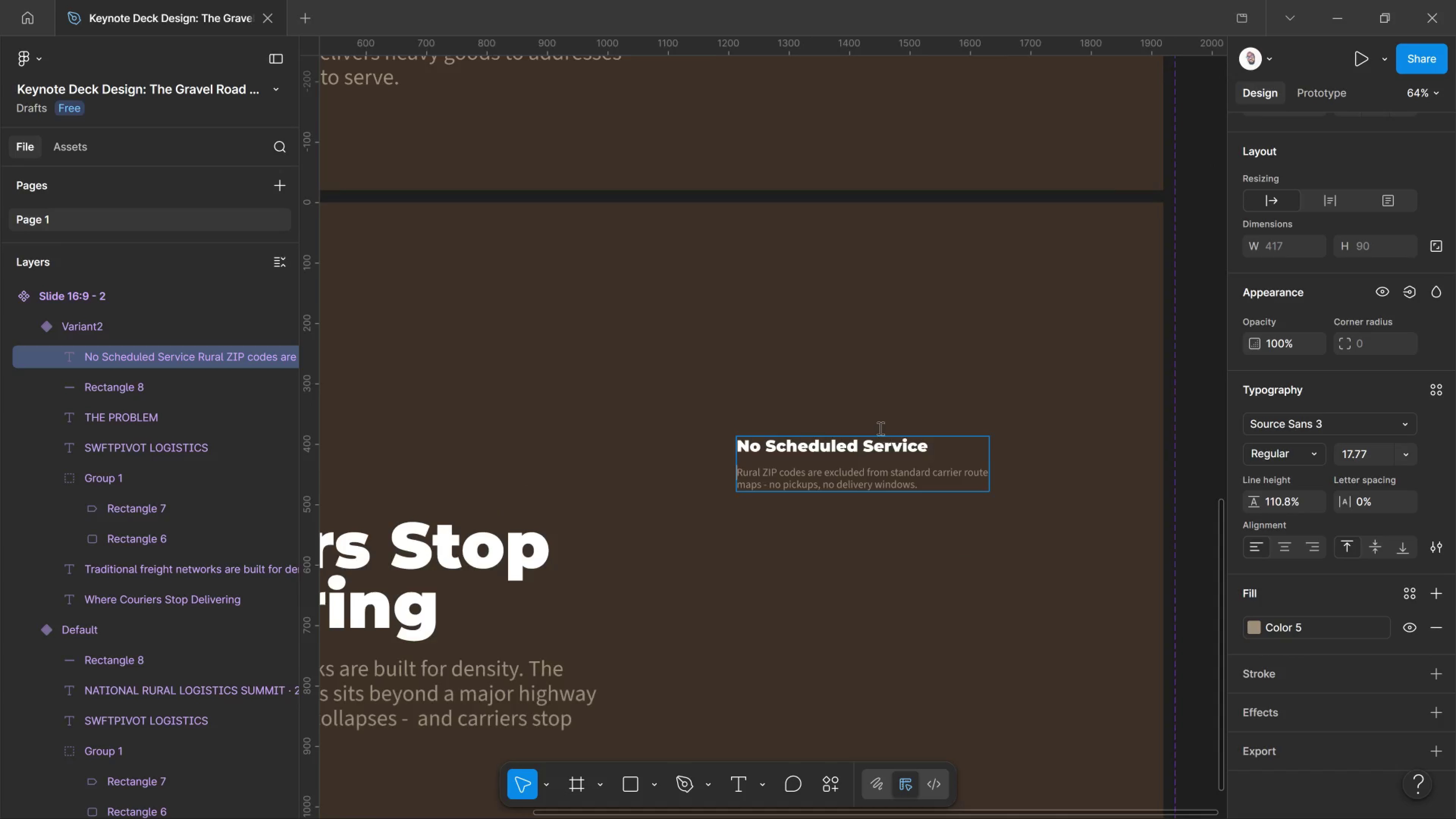 
scroll: coordinate [881, 428], scroll_direction: down, amount: 7.0
 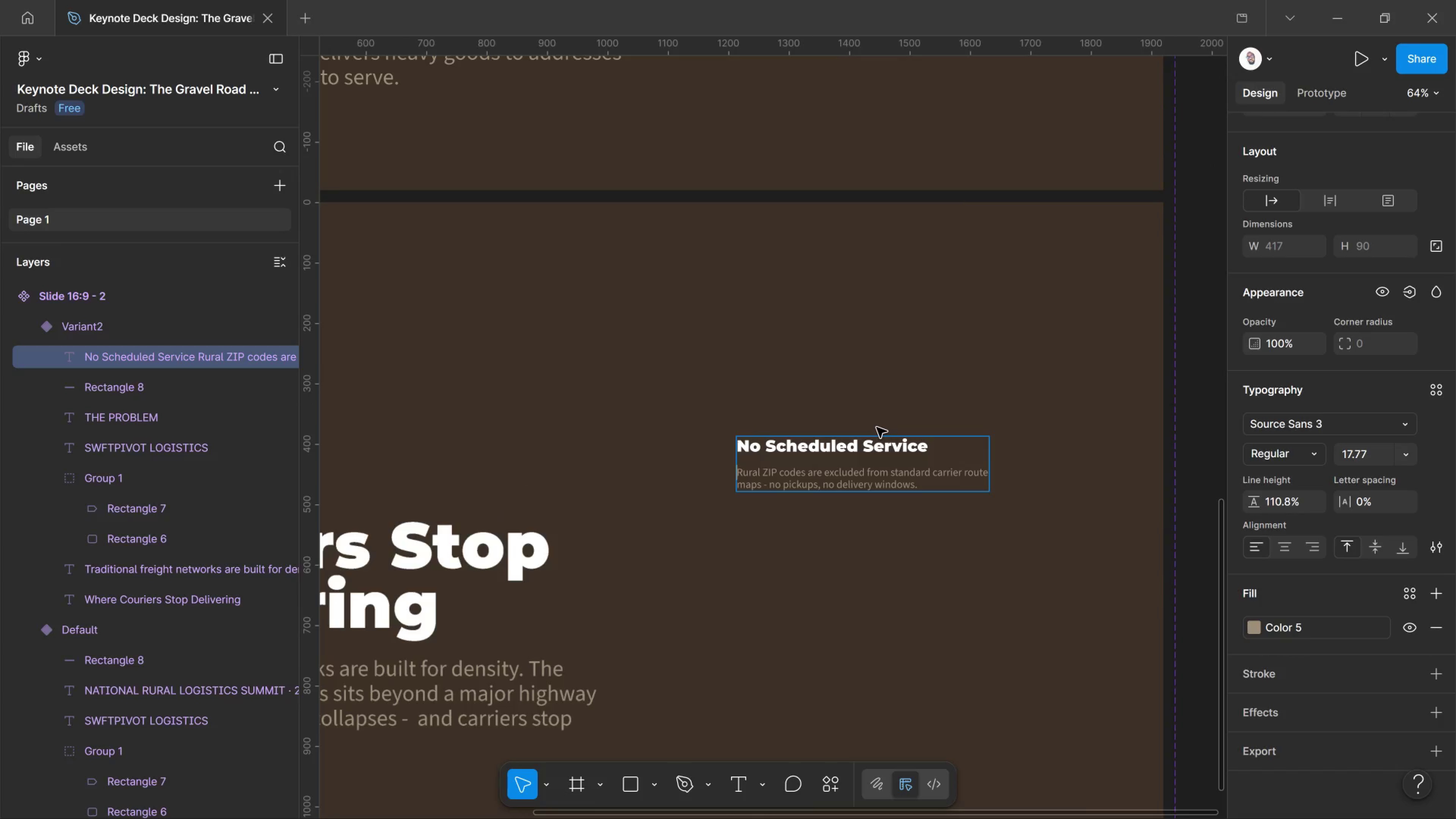 
key(Control+ControlLeft)
 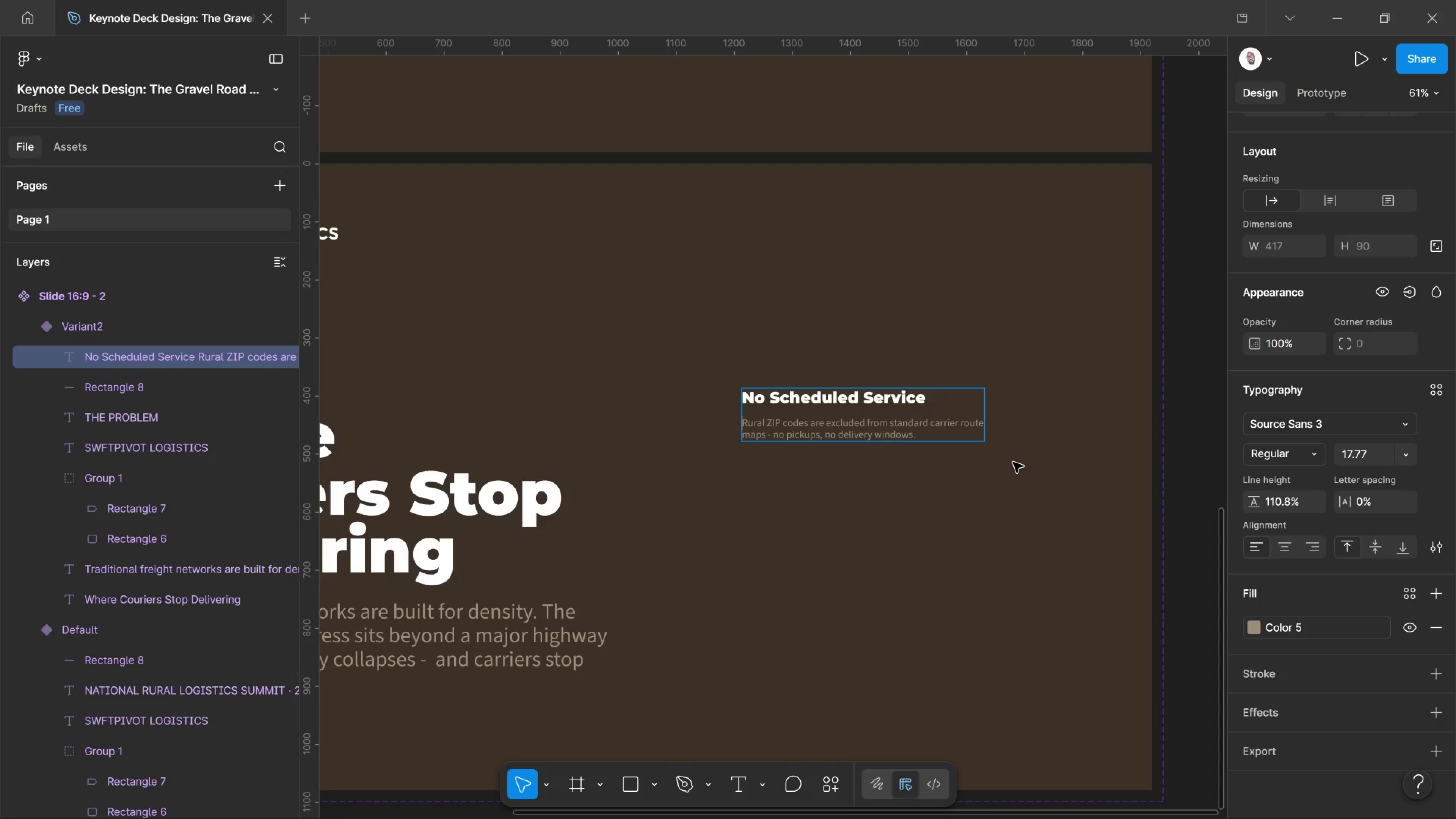 
scroll: coordinate [880, 428], scroll_direction: down, amount: 2.0
 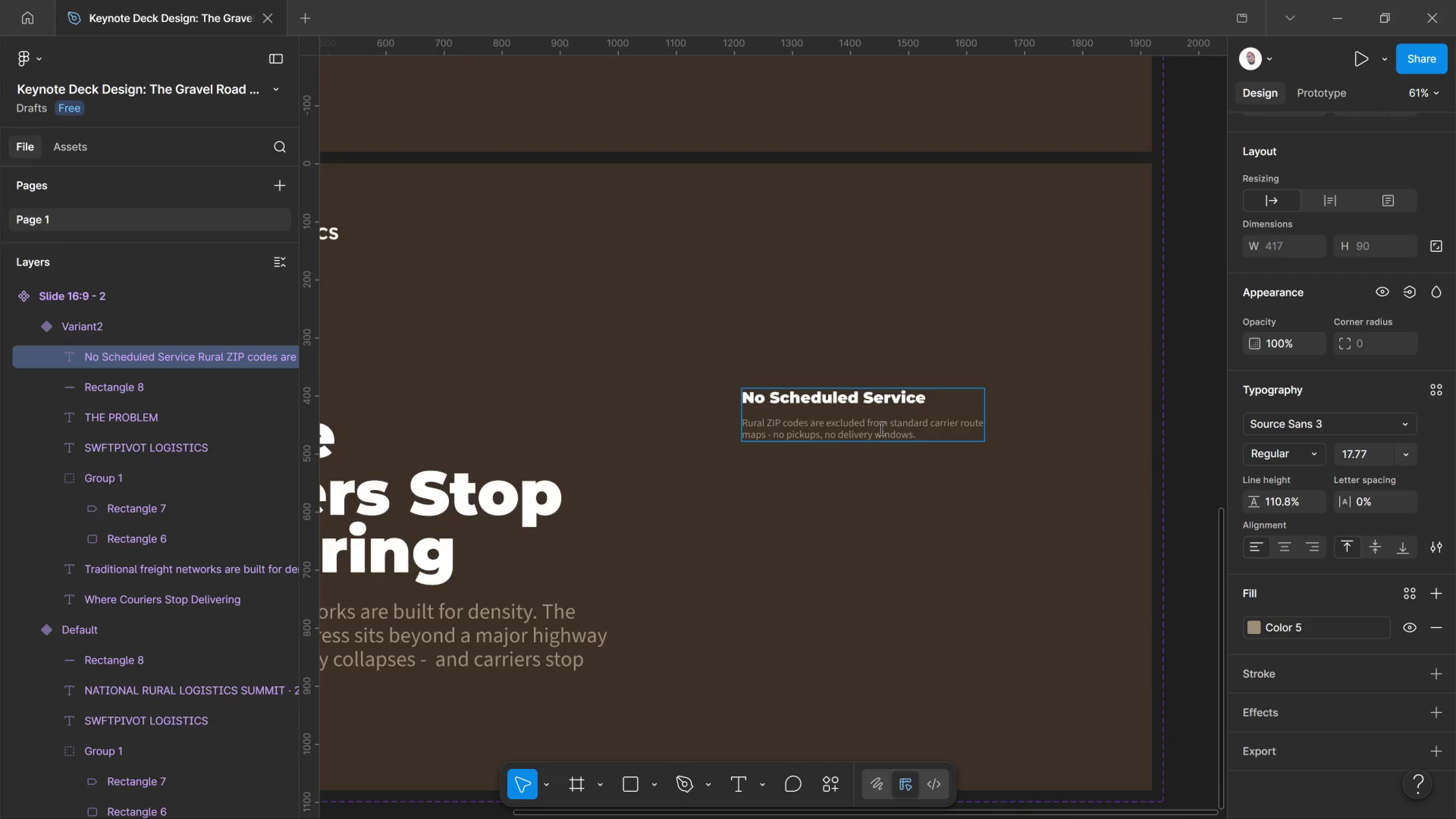 
left_click([1017, 463])
 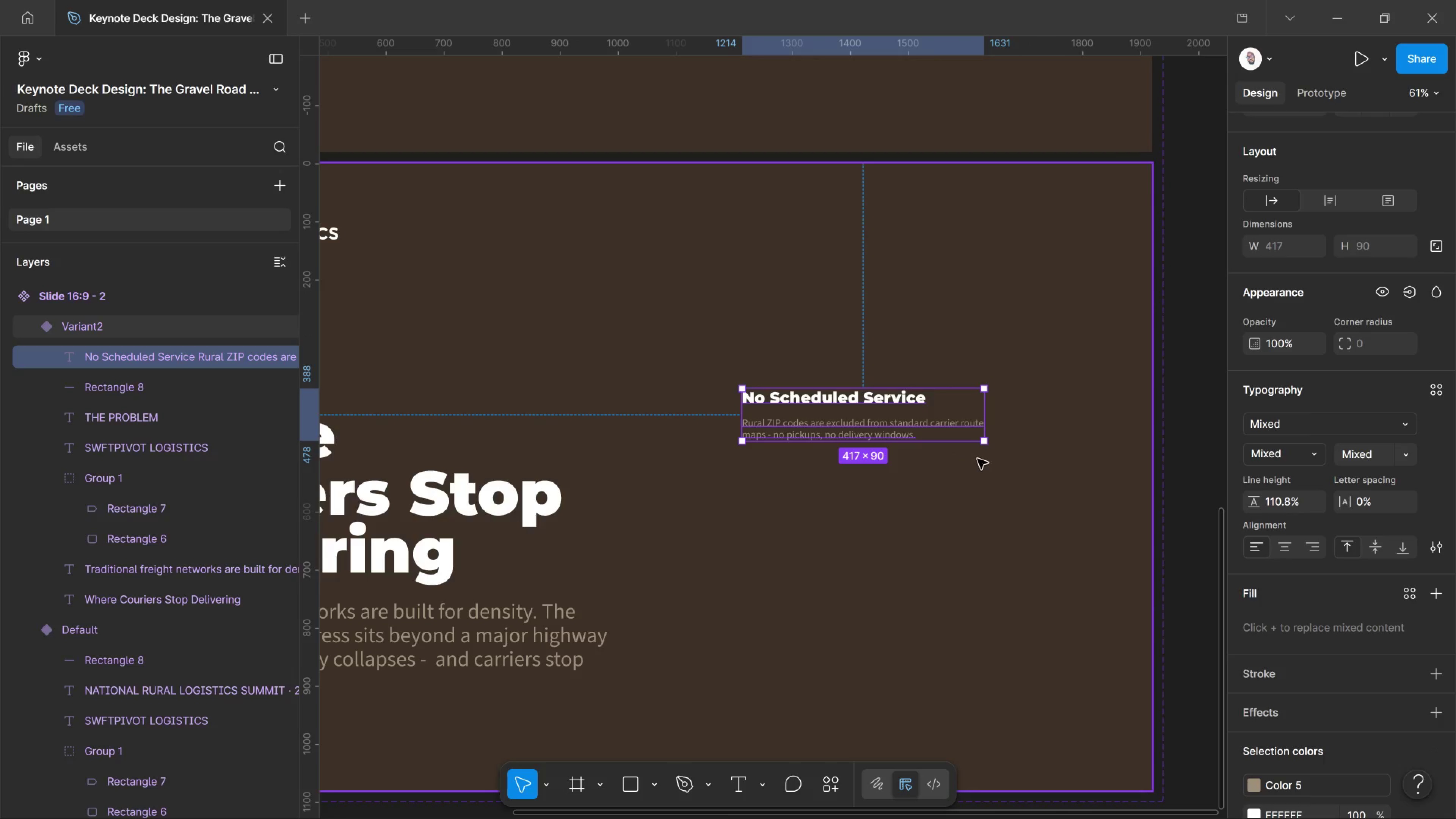 
key(Control+ControlLeft)
 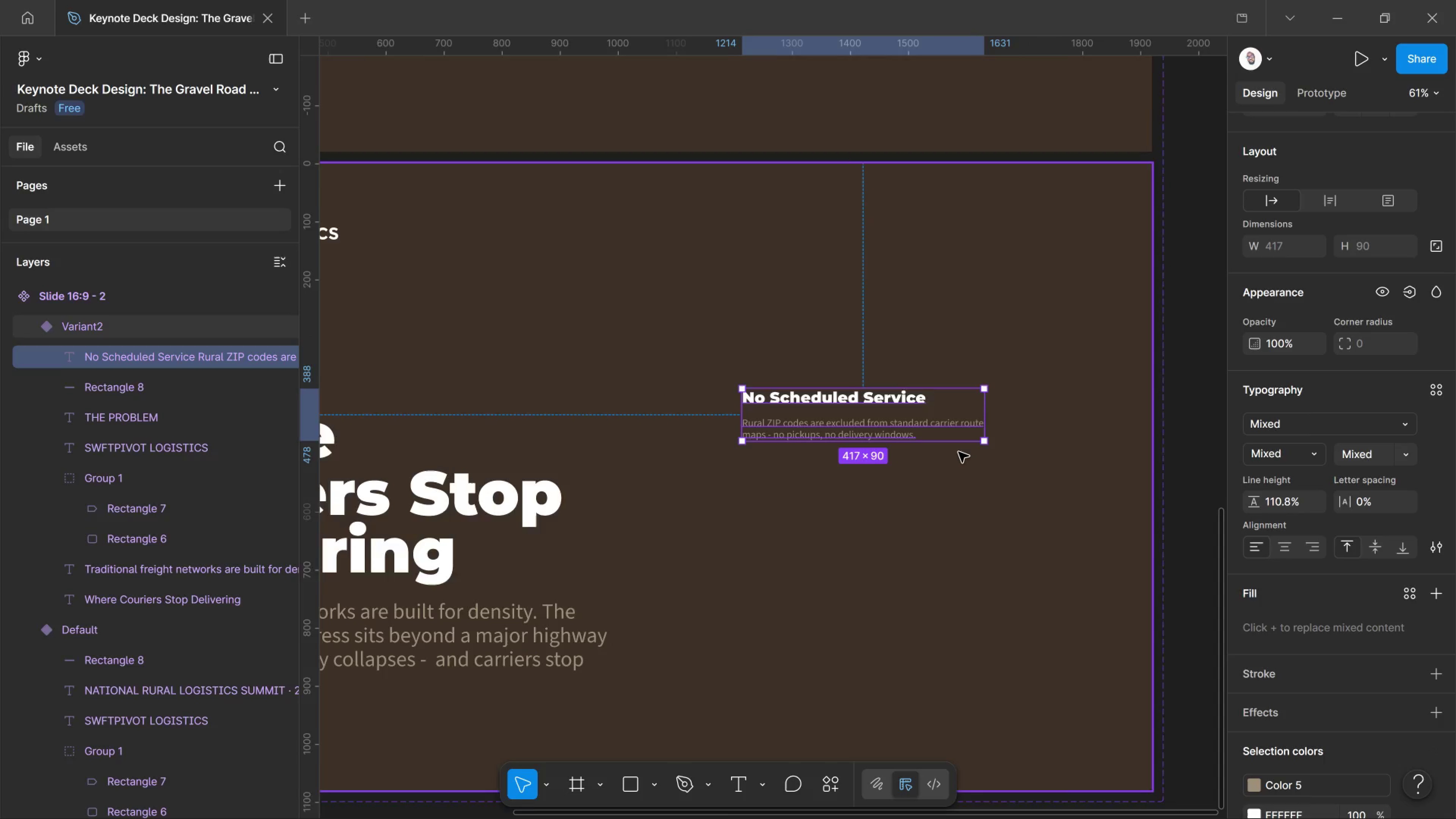 
key(Control+ControlLeft)
 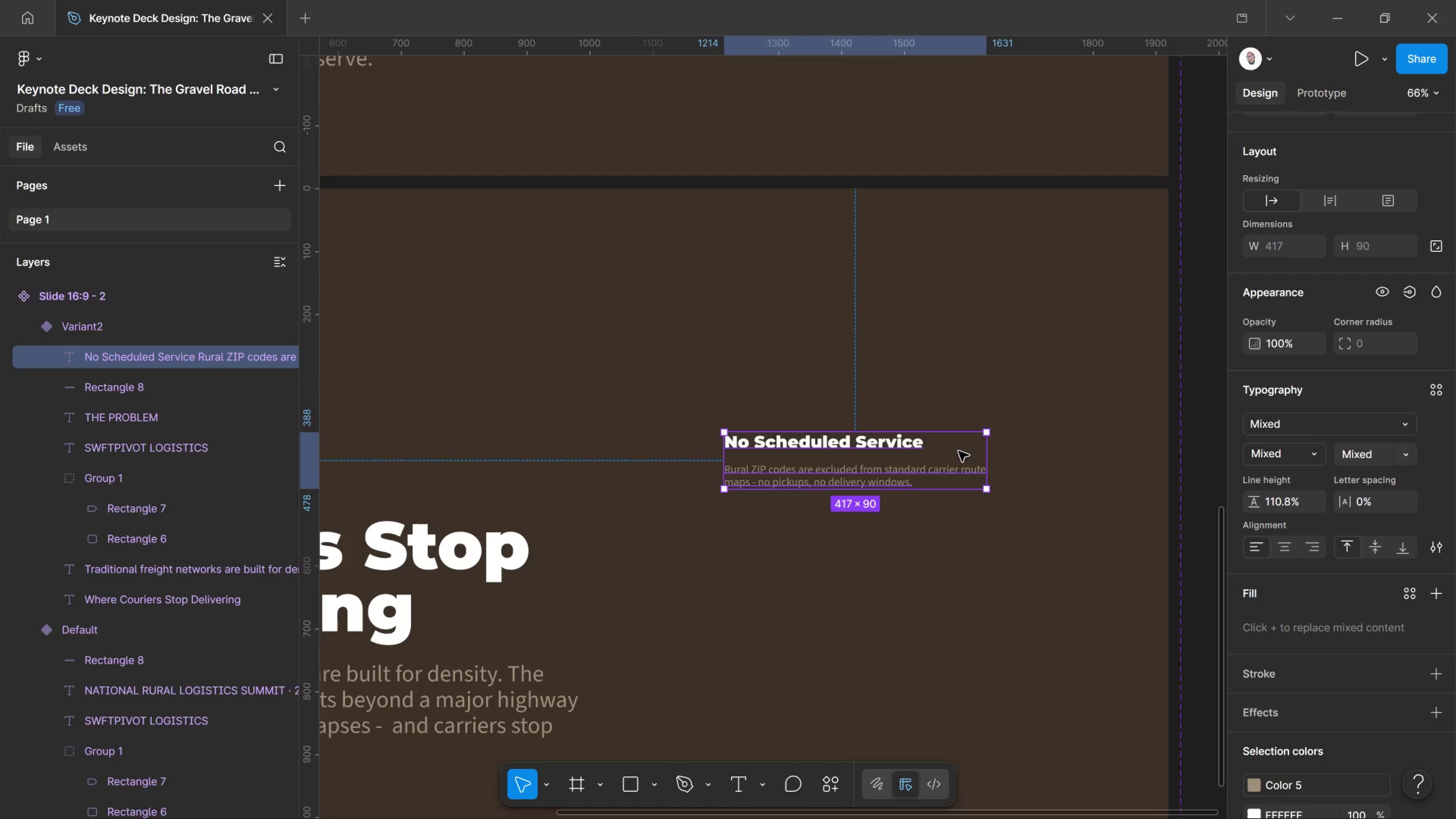 
scroll: coordinate [959, 452], scroll_direction: up, amount: 3.0
 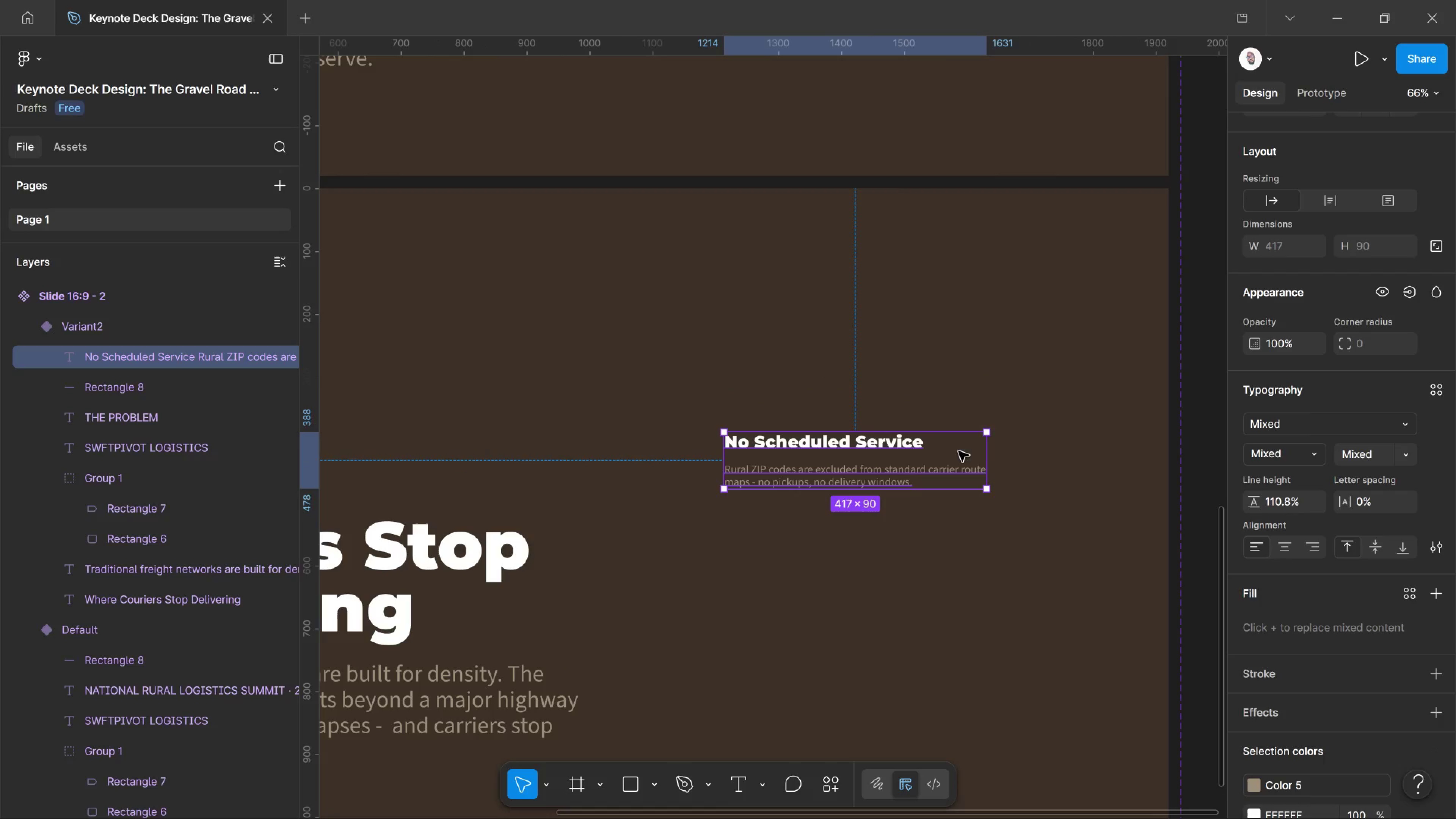 
hold_key(key=ControlLeft, duration=0.56)
scroll: coordinate [971, 460], scroll_direction: up, amount: 4.0
 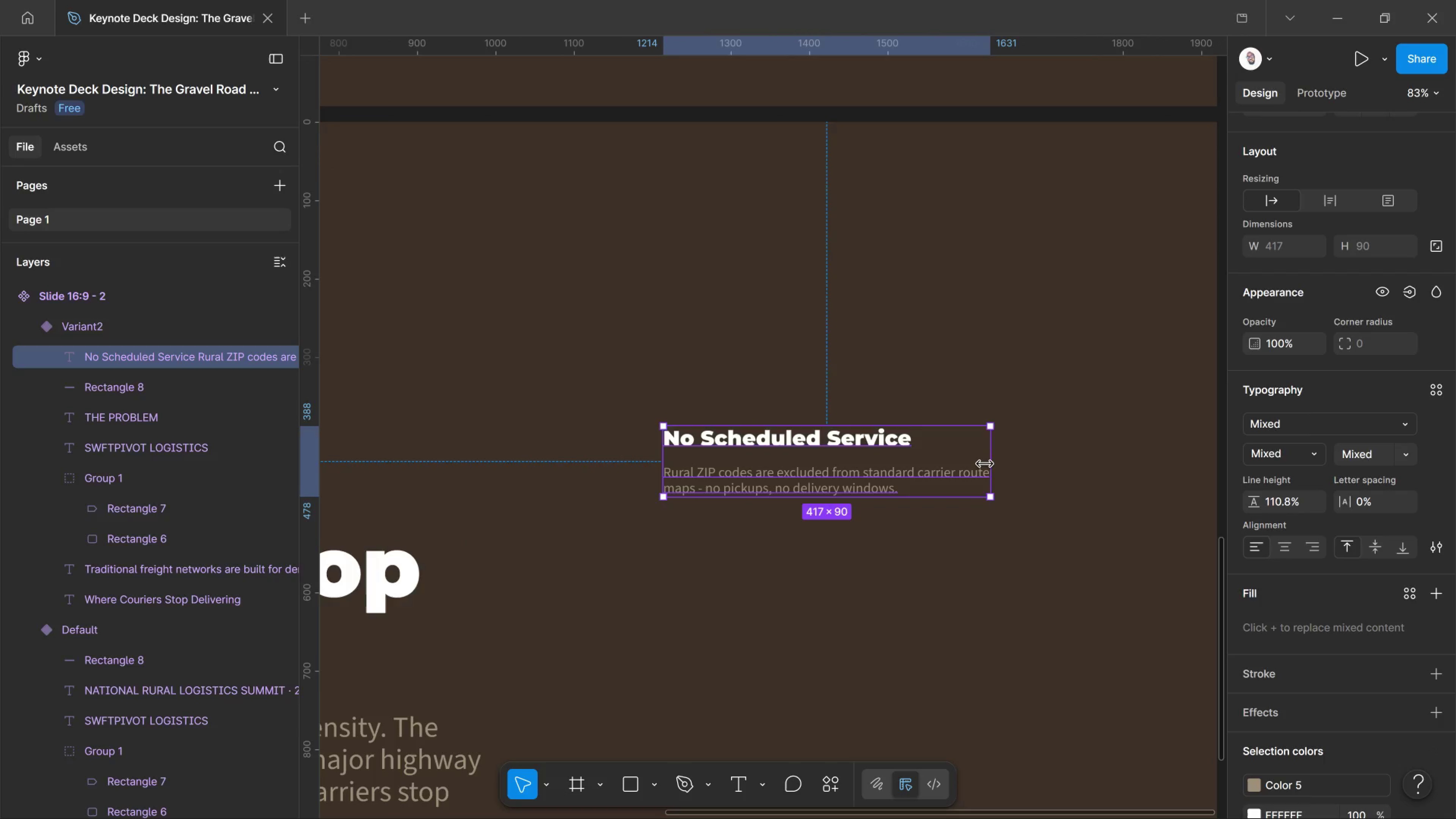 
hold_key(key=ControlLeft, duration=6.75)
left_click_drag(start_coordinate=[986, 463], to_coordinate=[1010, 463])
 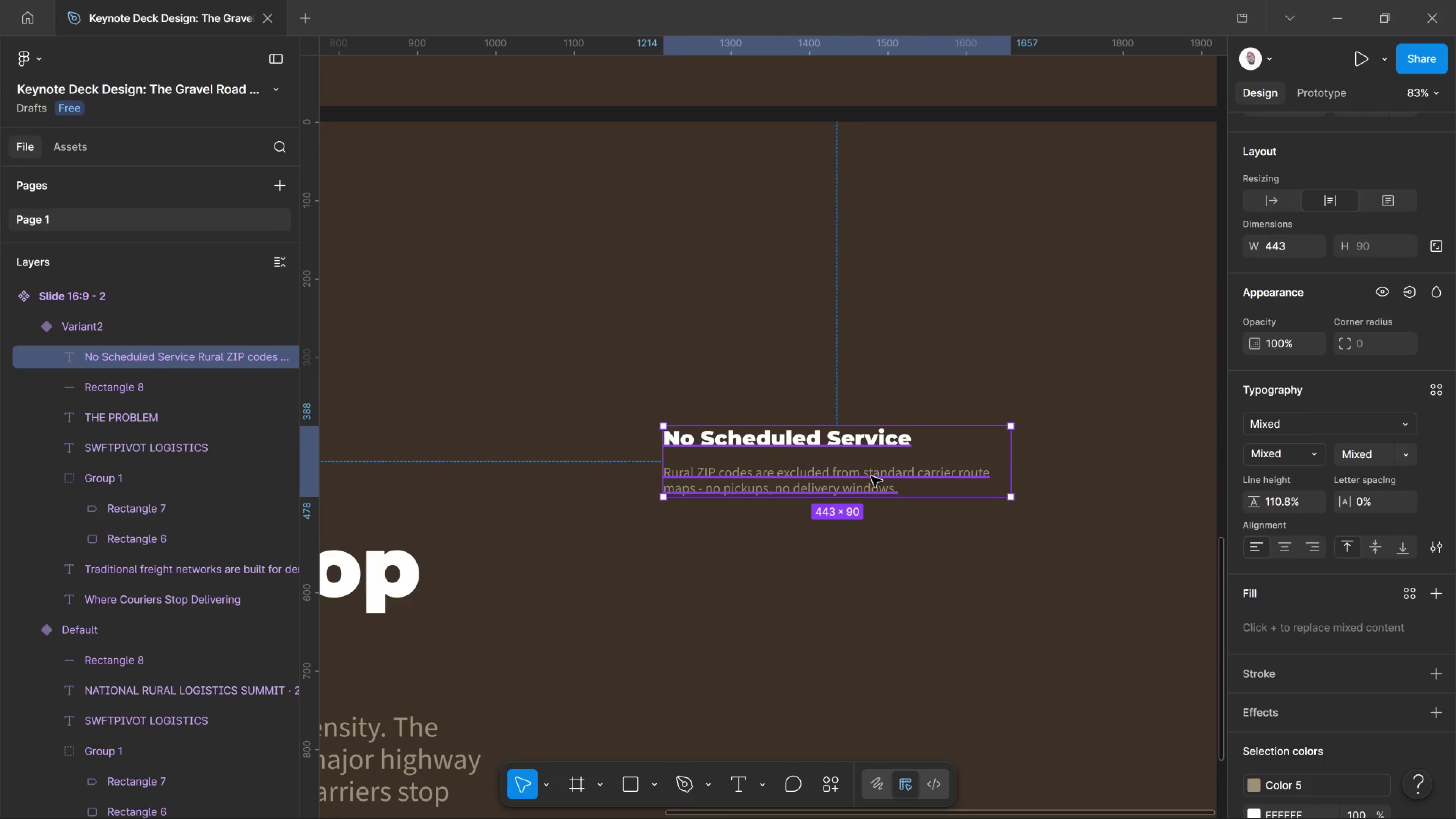 
left_click([871, 477])
 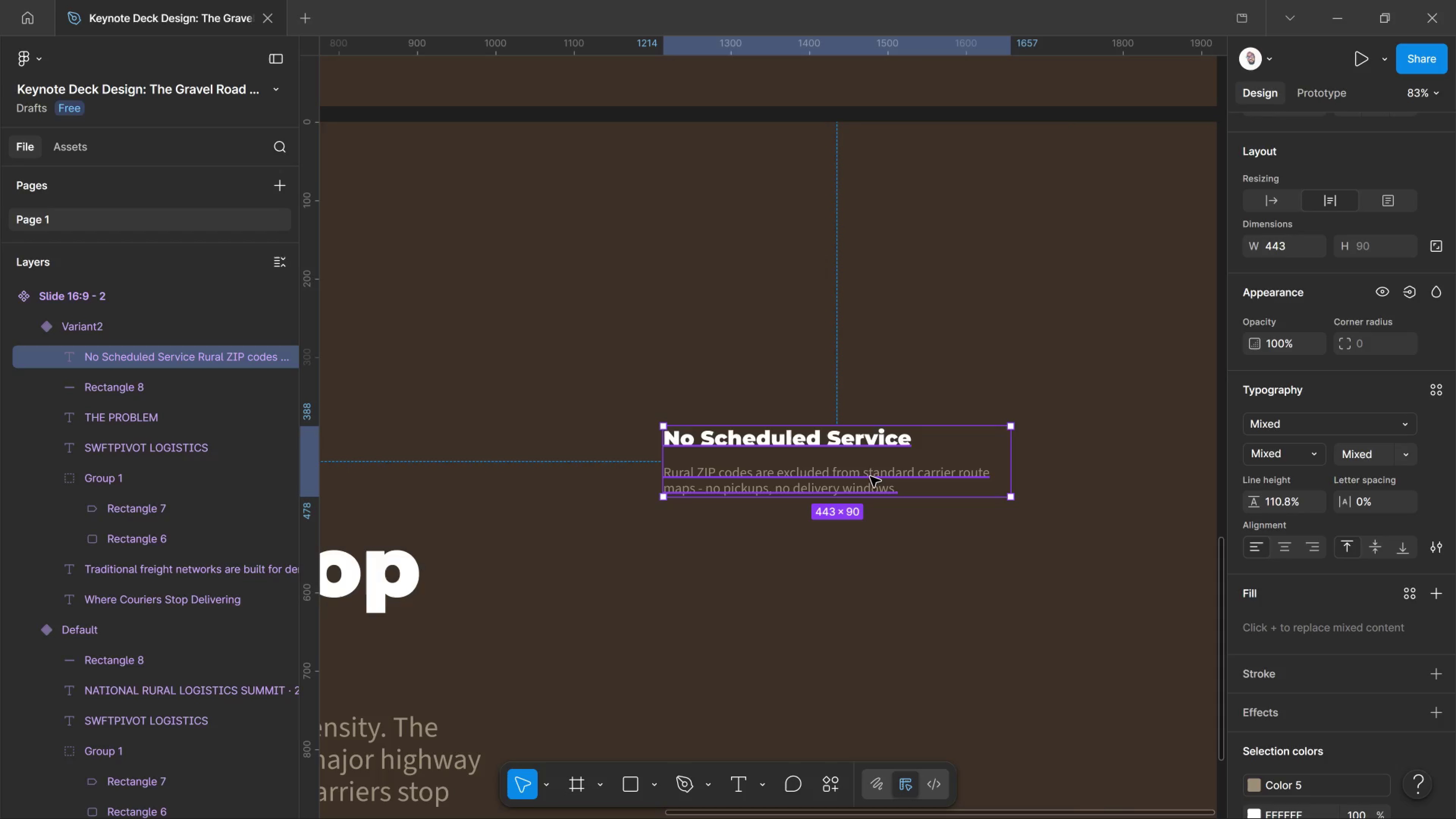 
hold_key(key=AltLeft, duration=2.79)
left_click_drag(start_coordinate=[870, 477], to_coordinate=[876, 572])
 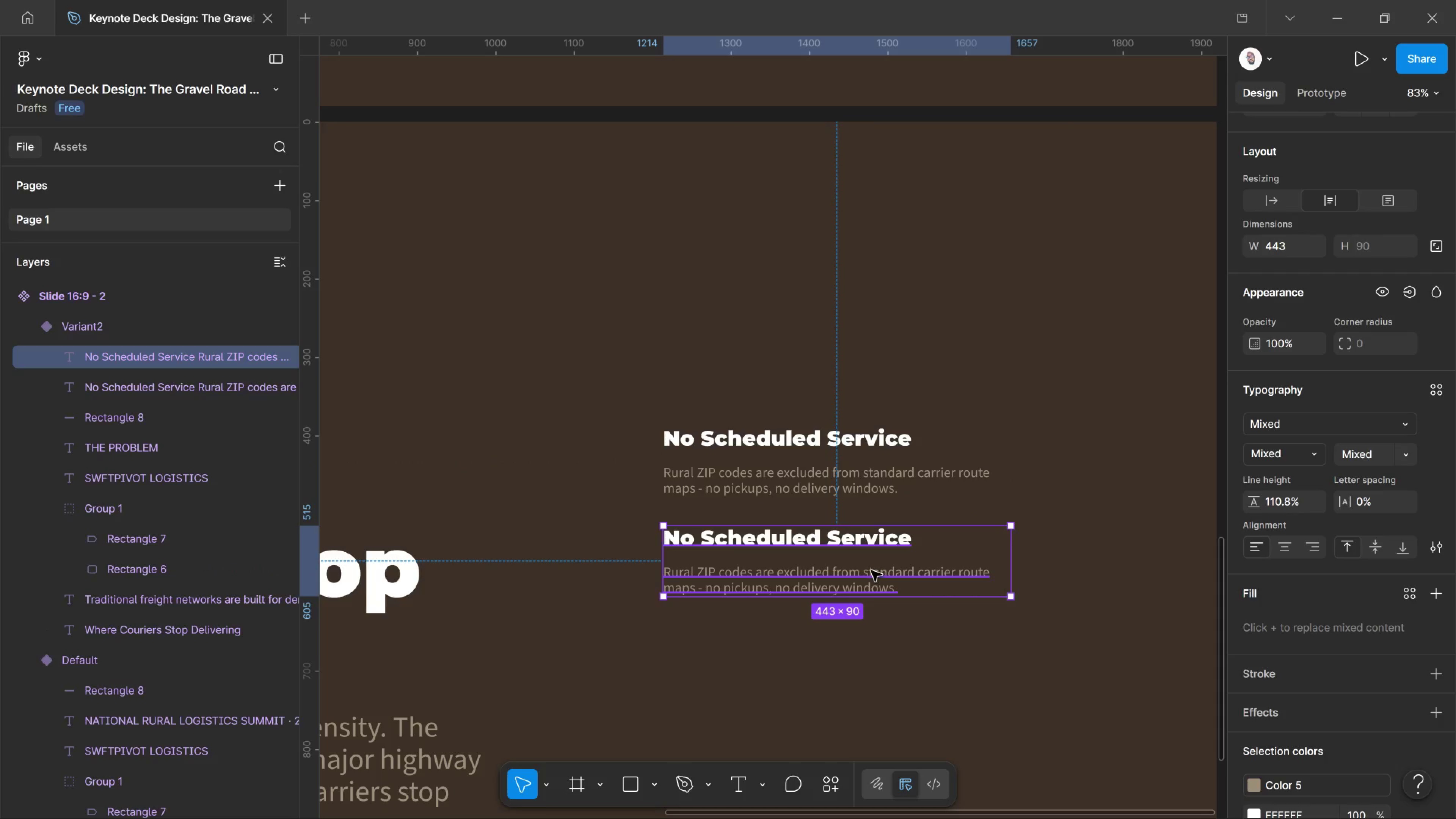 
hold_key(key=ShiftLeft, duration=1.88)
 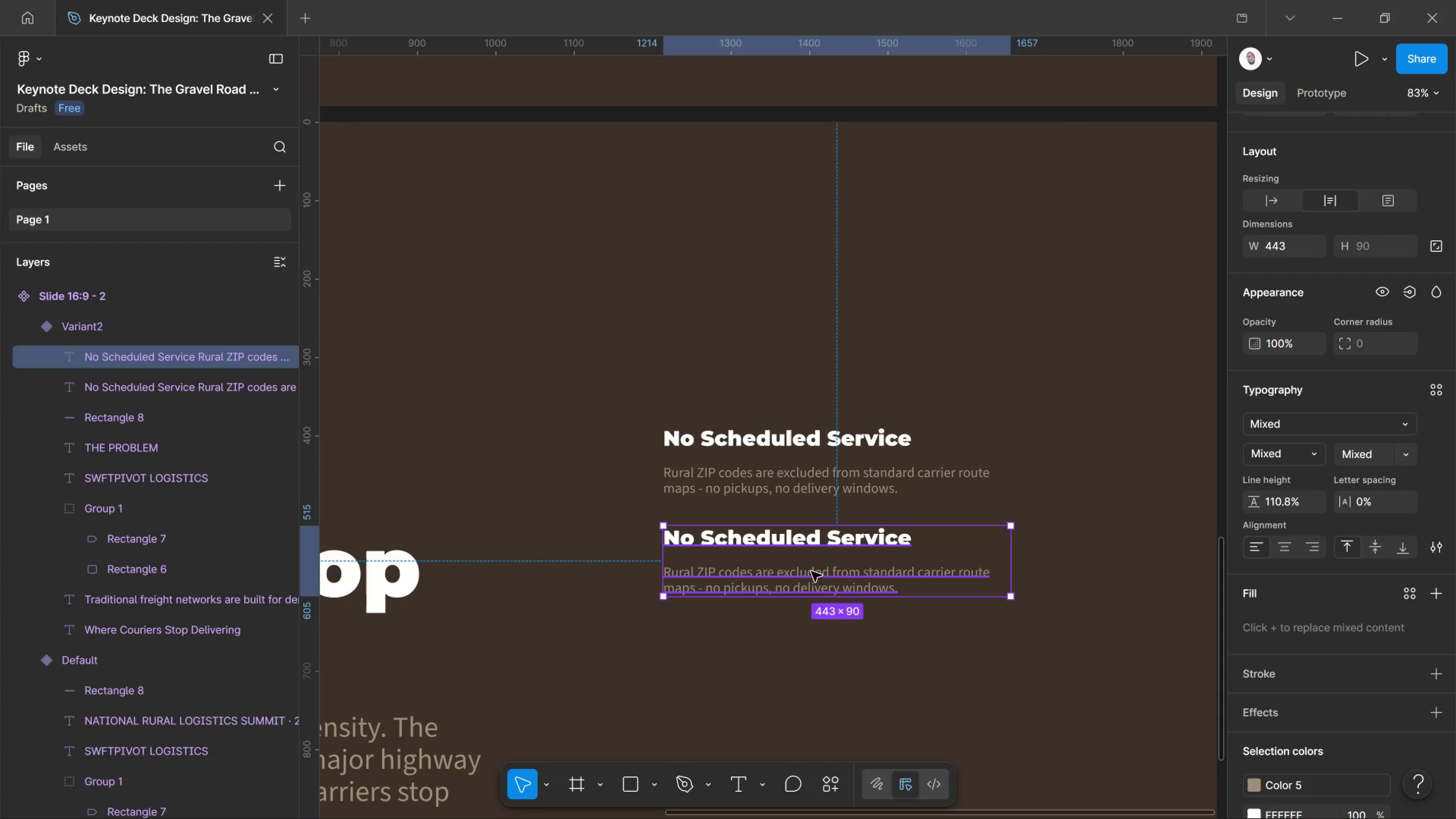 
key(T)
 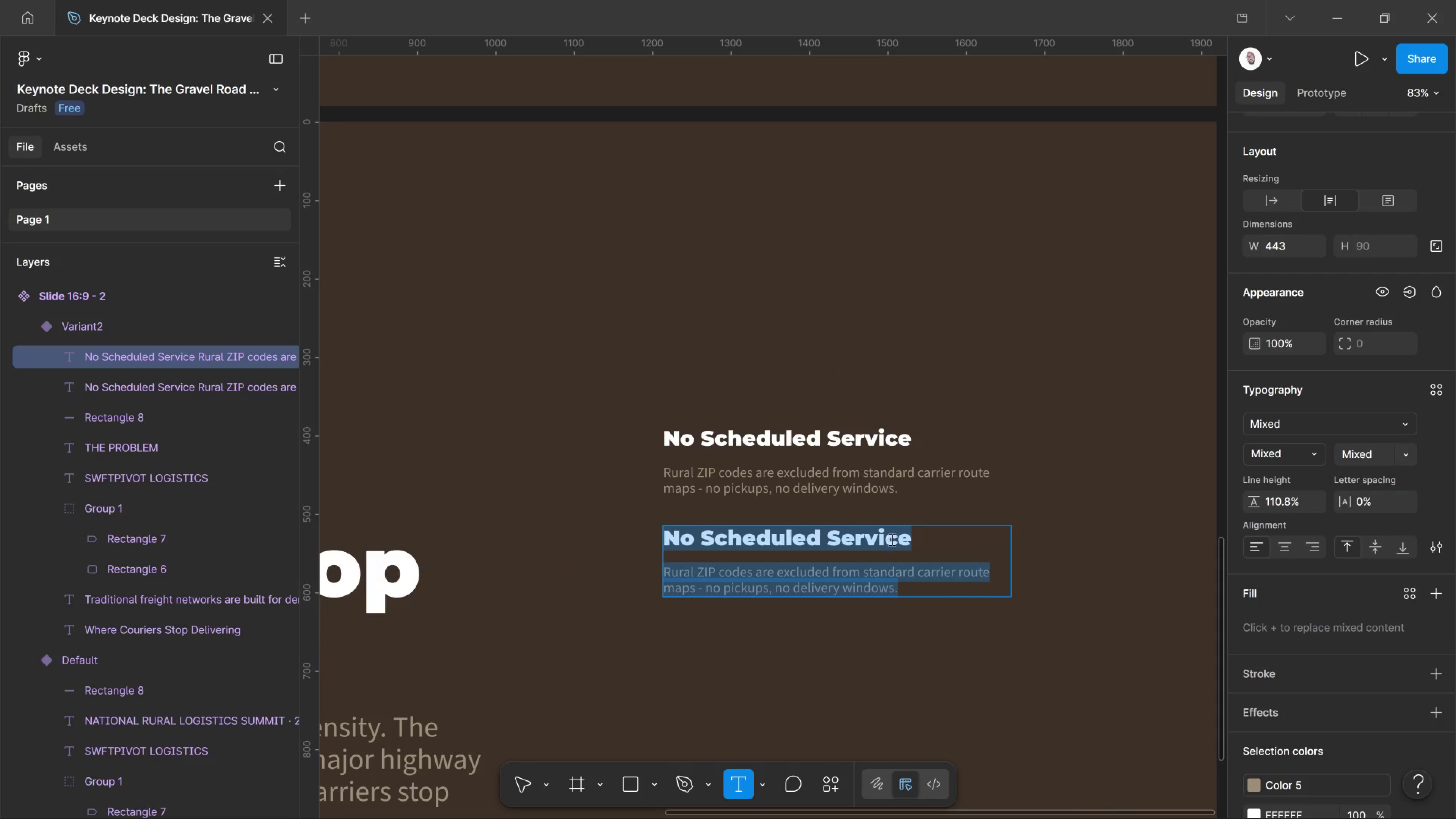 
left_click([892, 537])
 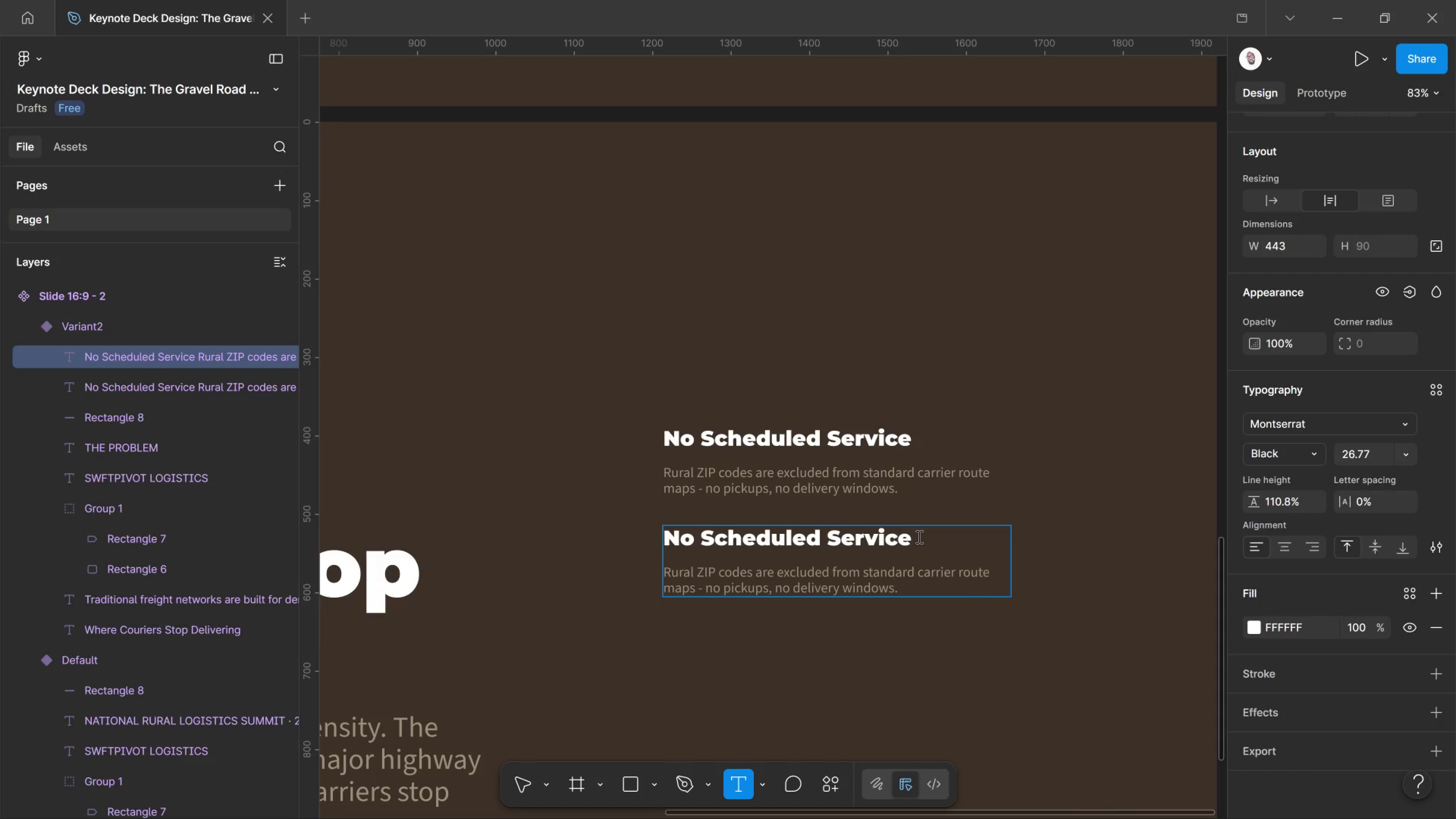 
left_click_drag(start_coordinate=[916, 538], to_coordinate=[668, 533])
 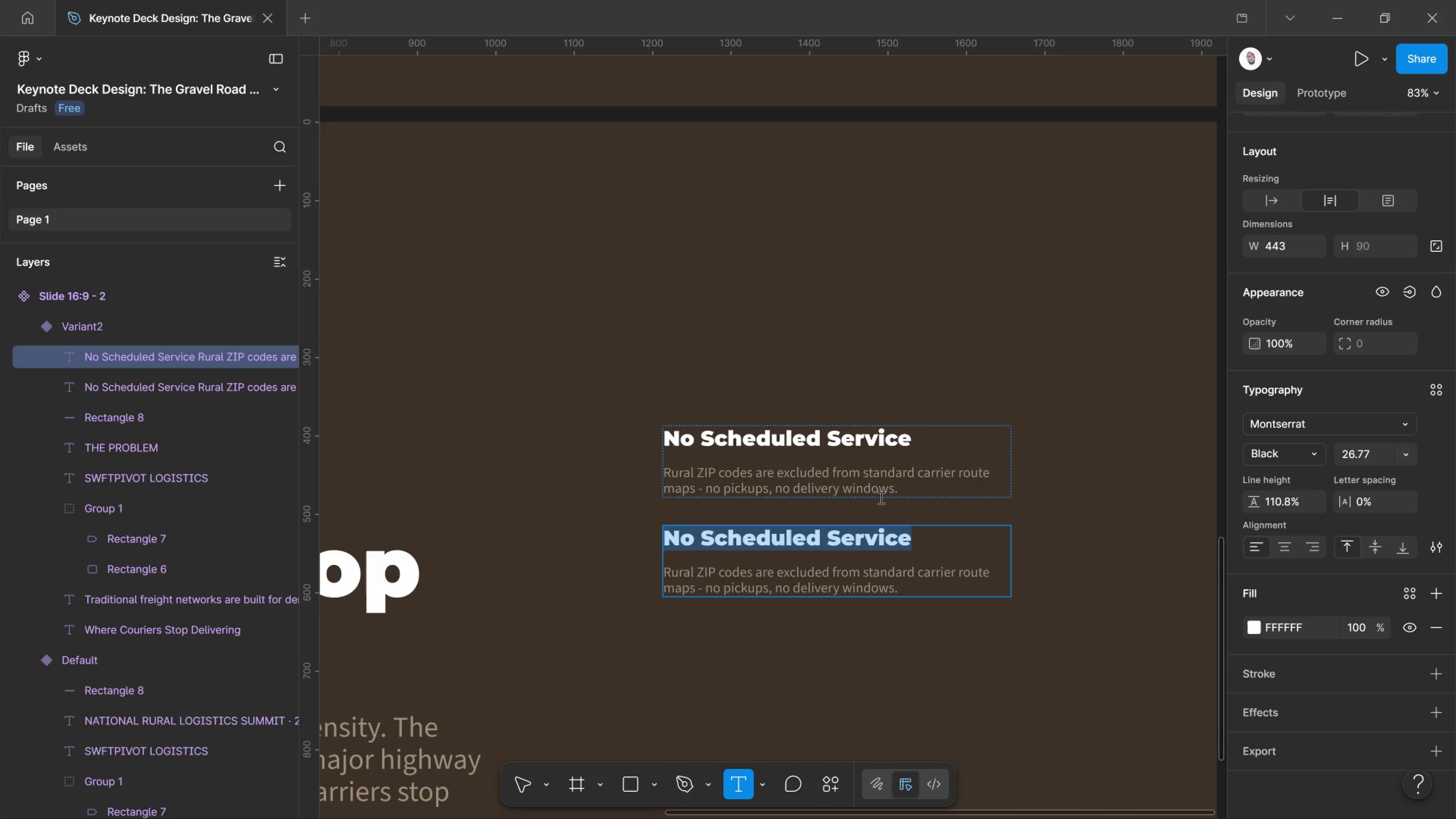 
type(Oversized Freight E)
key(Backspace)
type(Refused)
 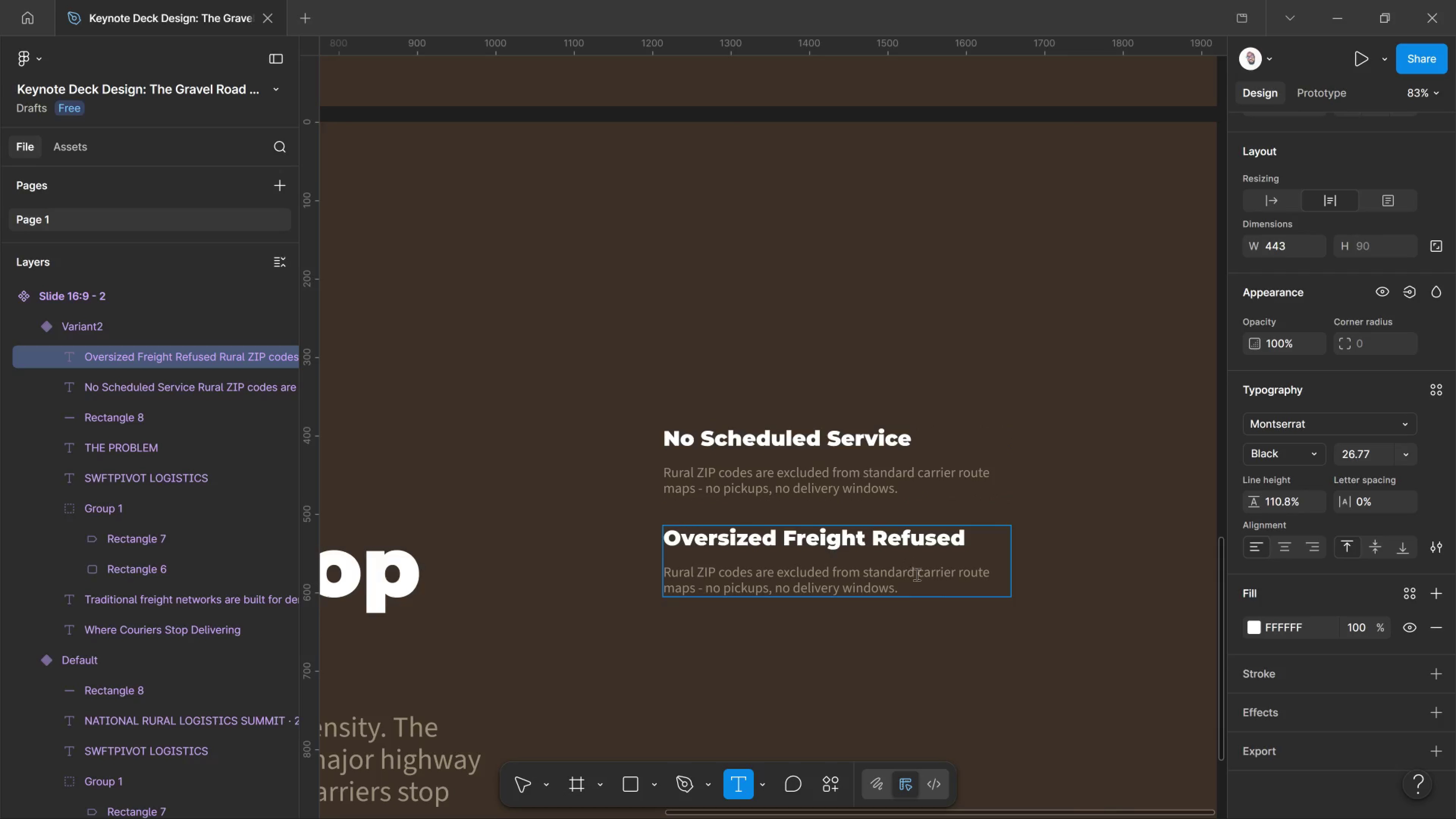 
left_click_drag(start_coordinate=[912, 588], to_coordinate=[643, 576])
 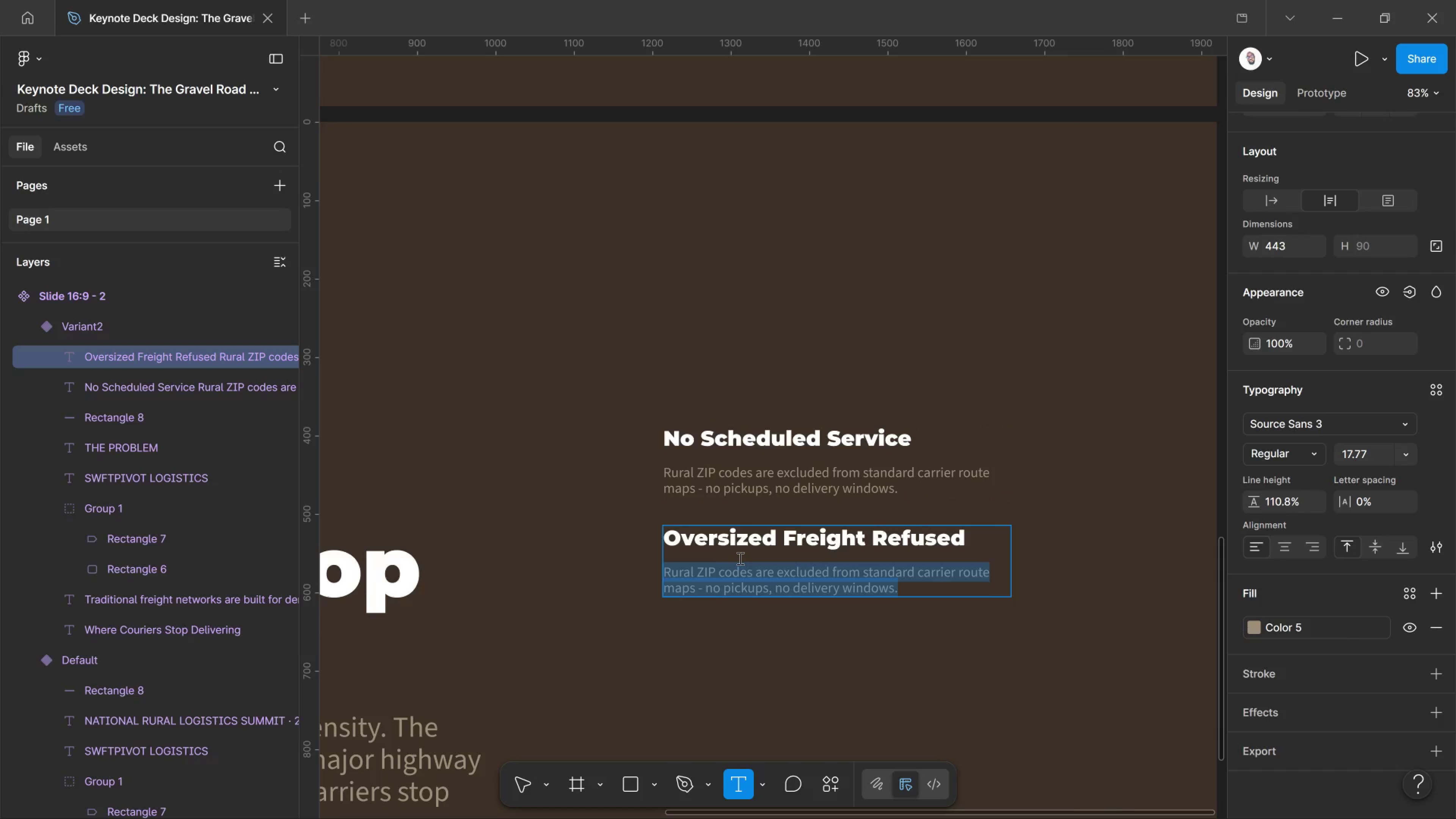 
type(Furniture )
key(Backspace)
type(, fi)
 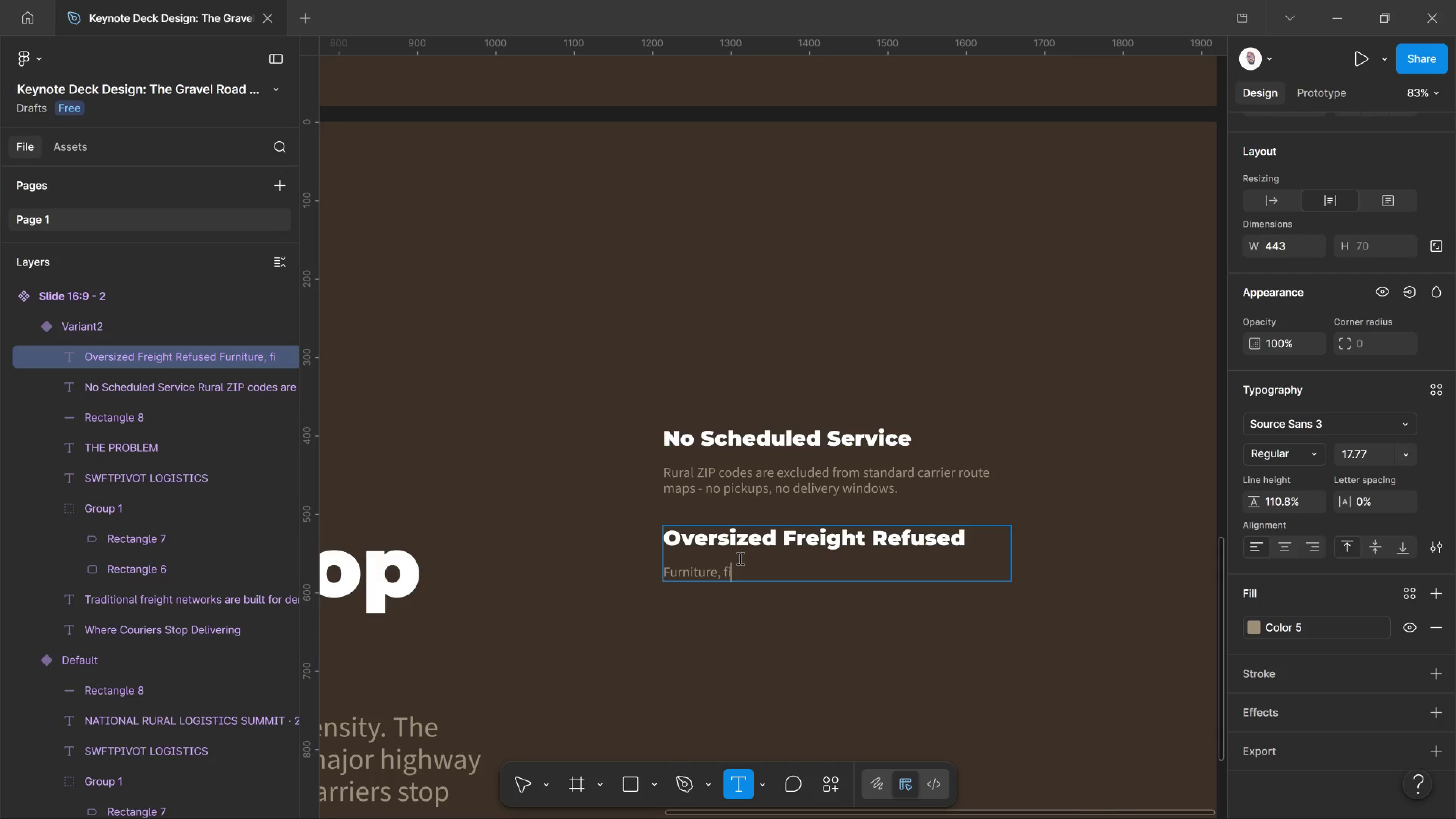 
wait(5.77)
 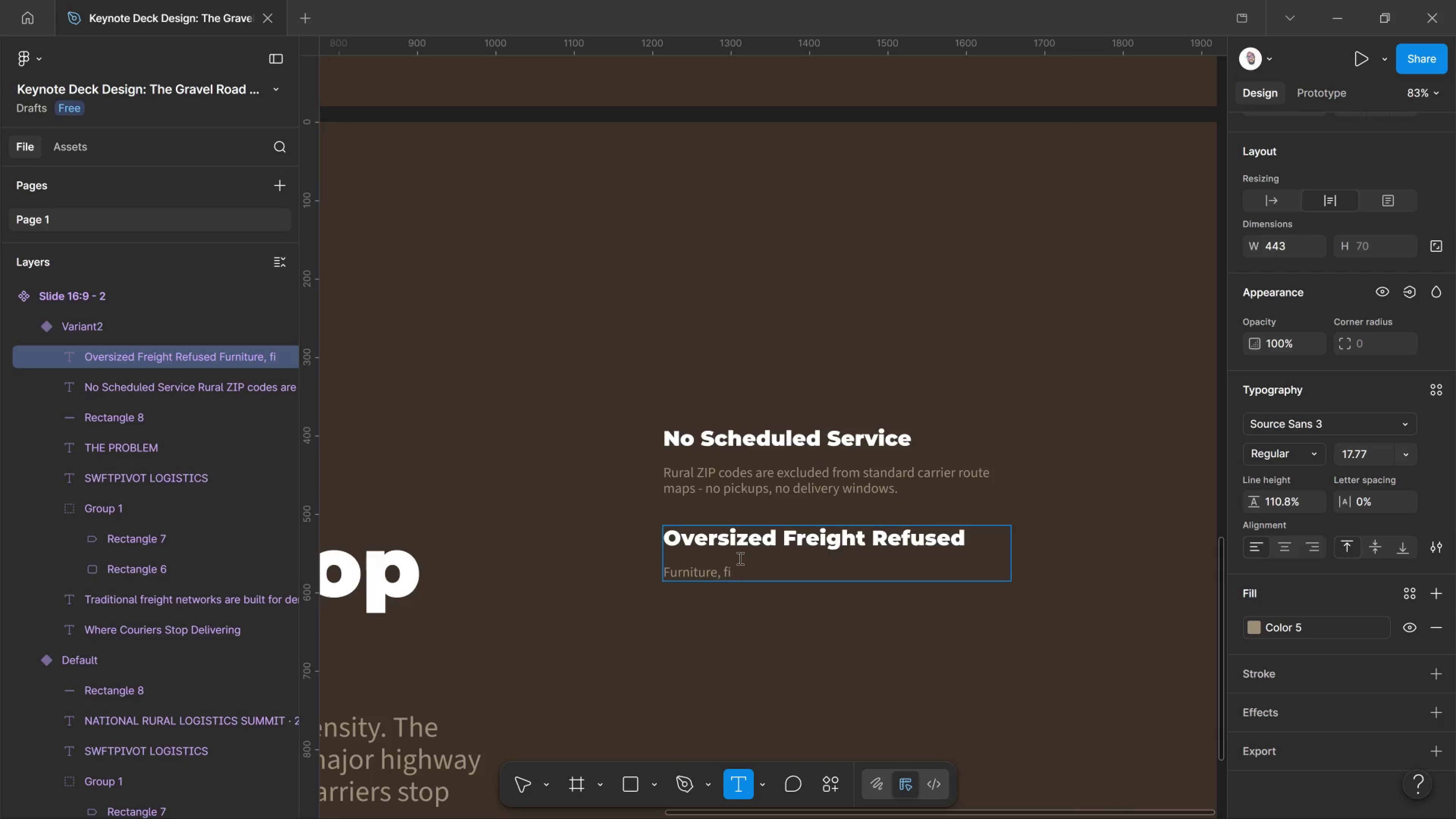 
type(tness equipment )
 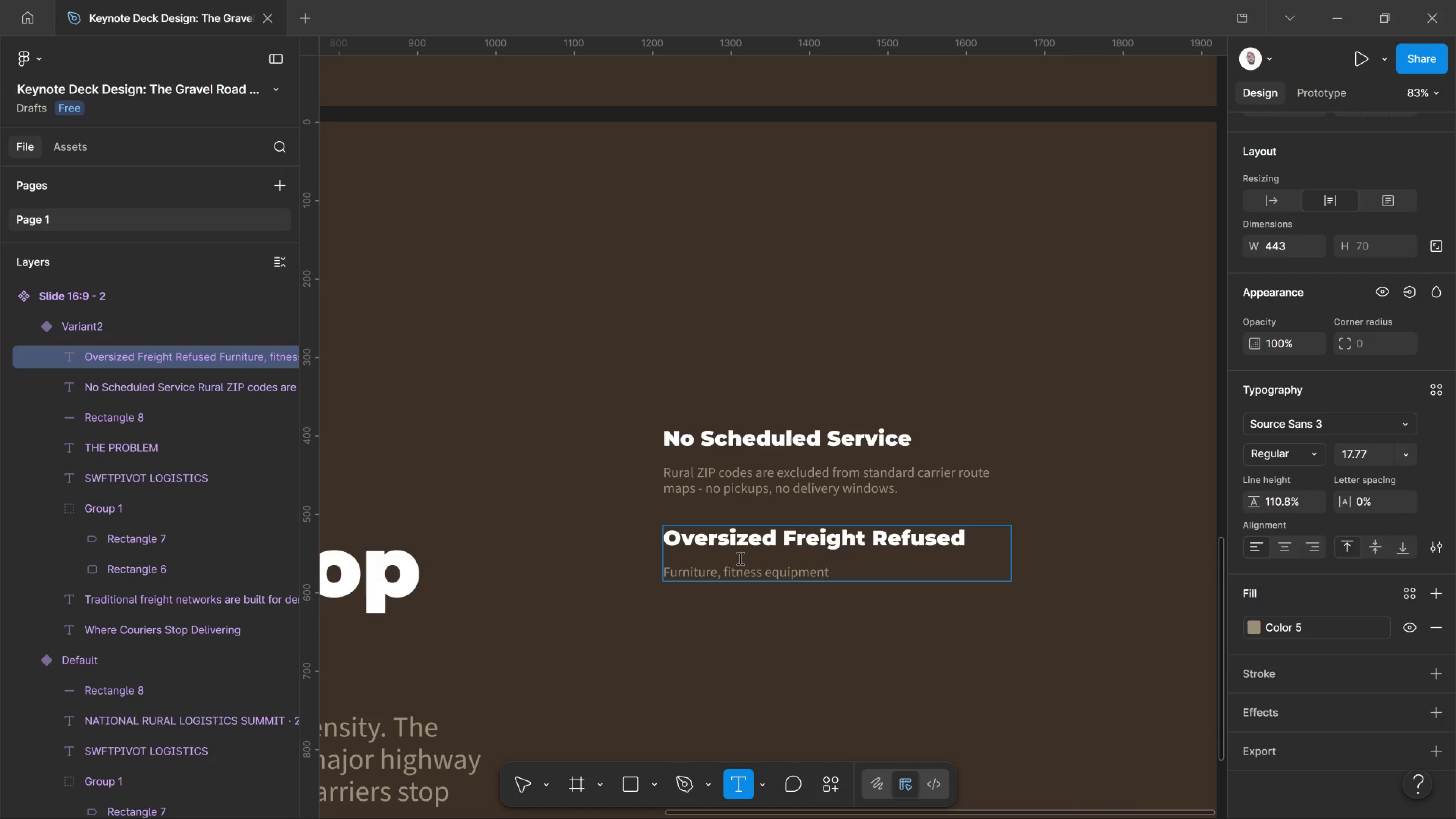 
key(Backspace)
type(, and appliances)
 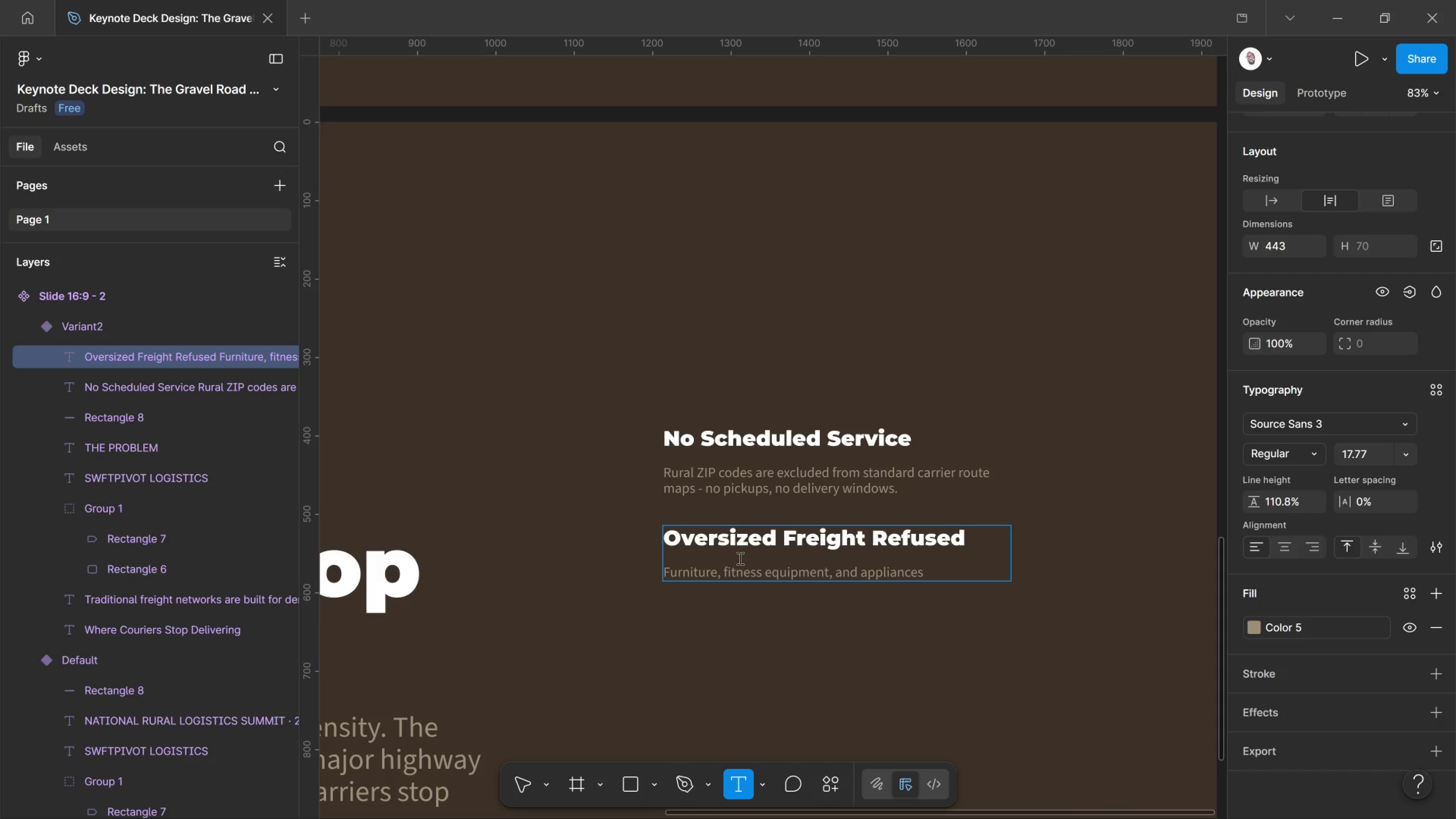 
type( excees)
key(Backspace)
type(d the)
 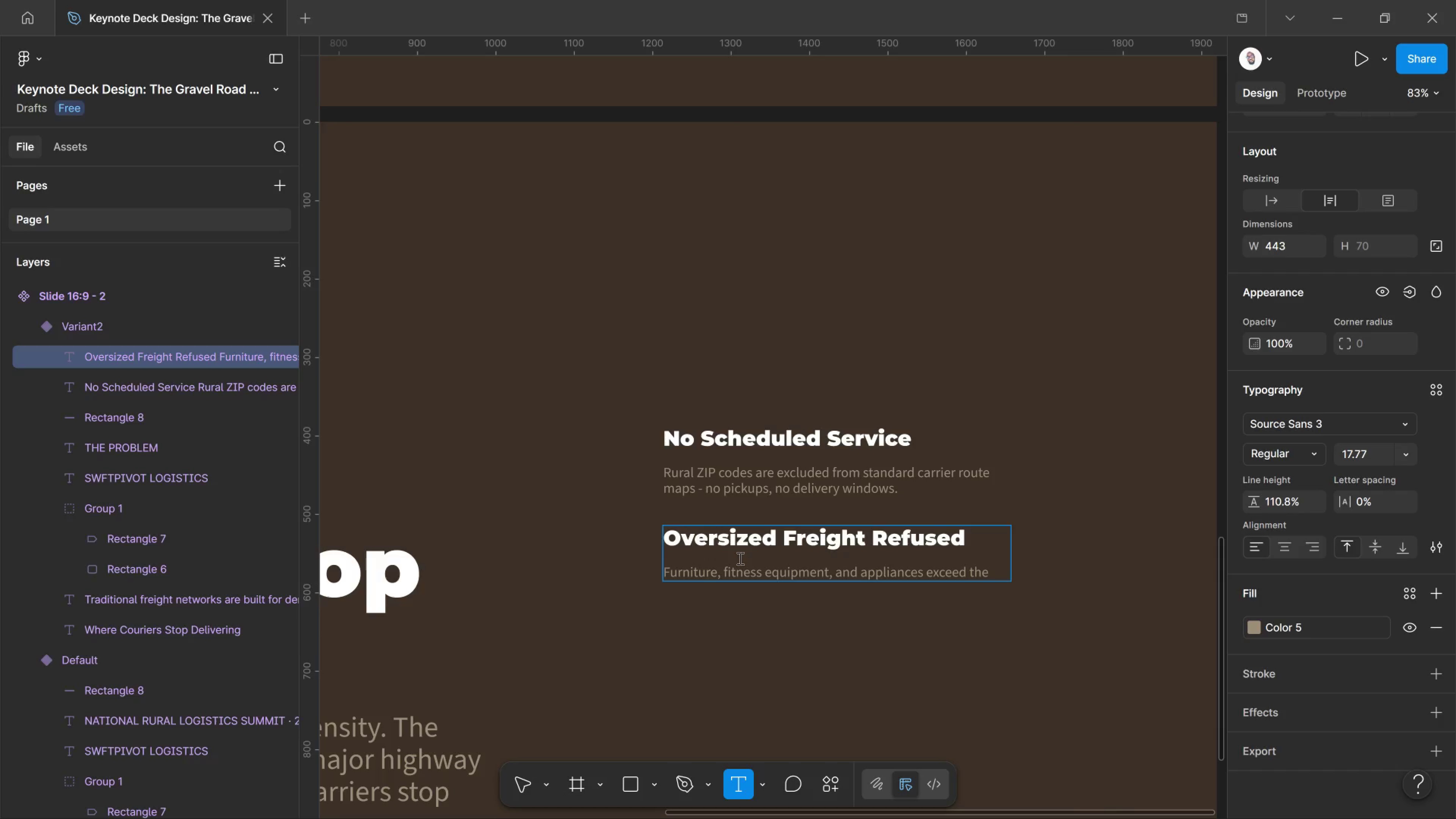 
key(Enter)
 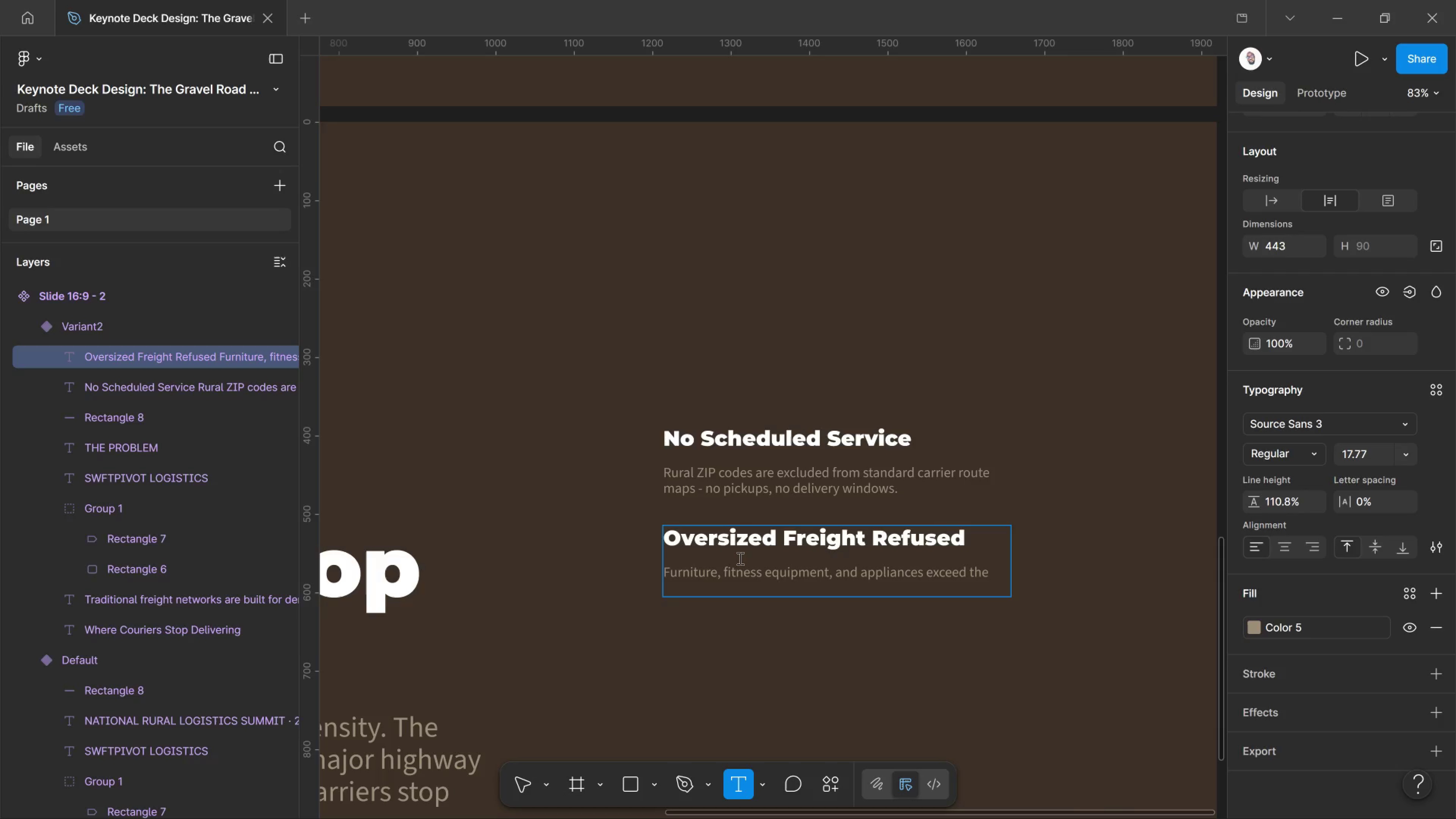 
type(dimension limits)
 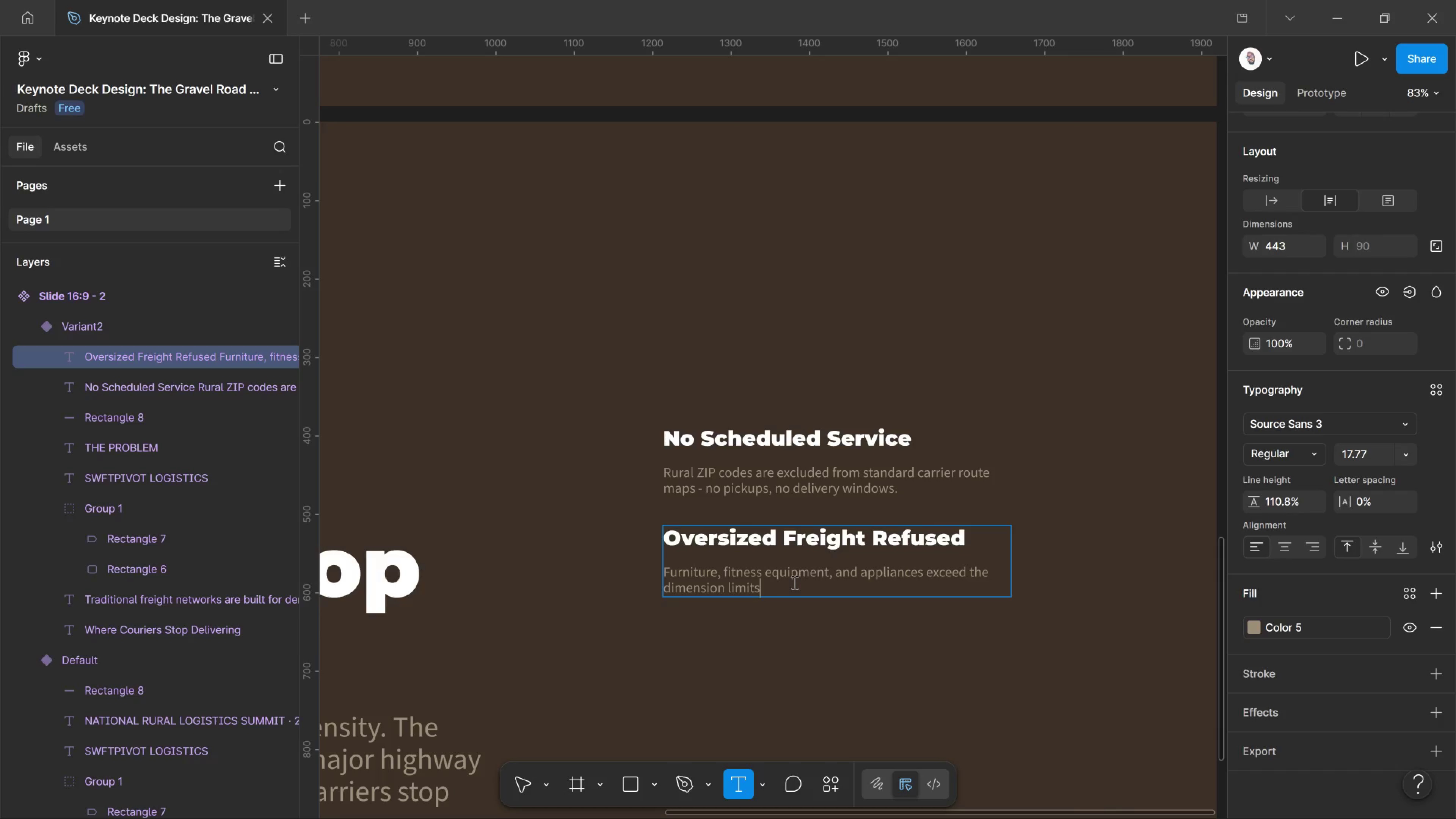 
wait(43.01)
 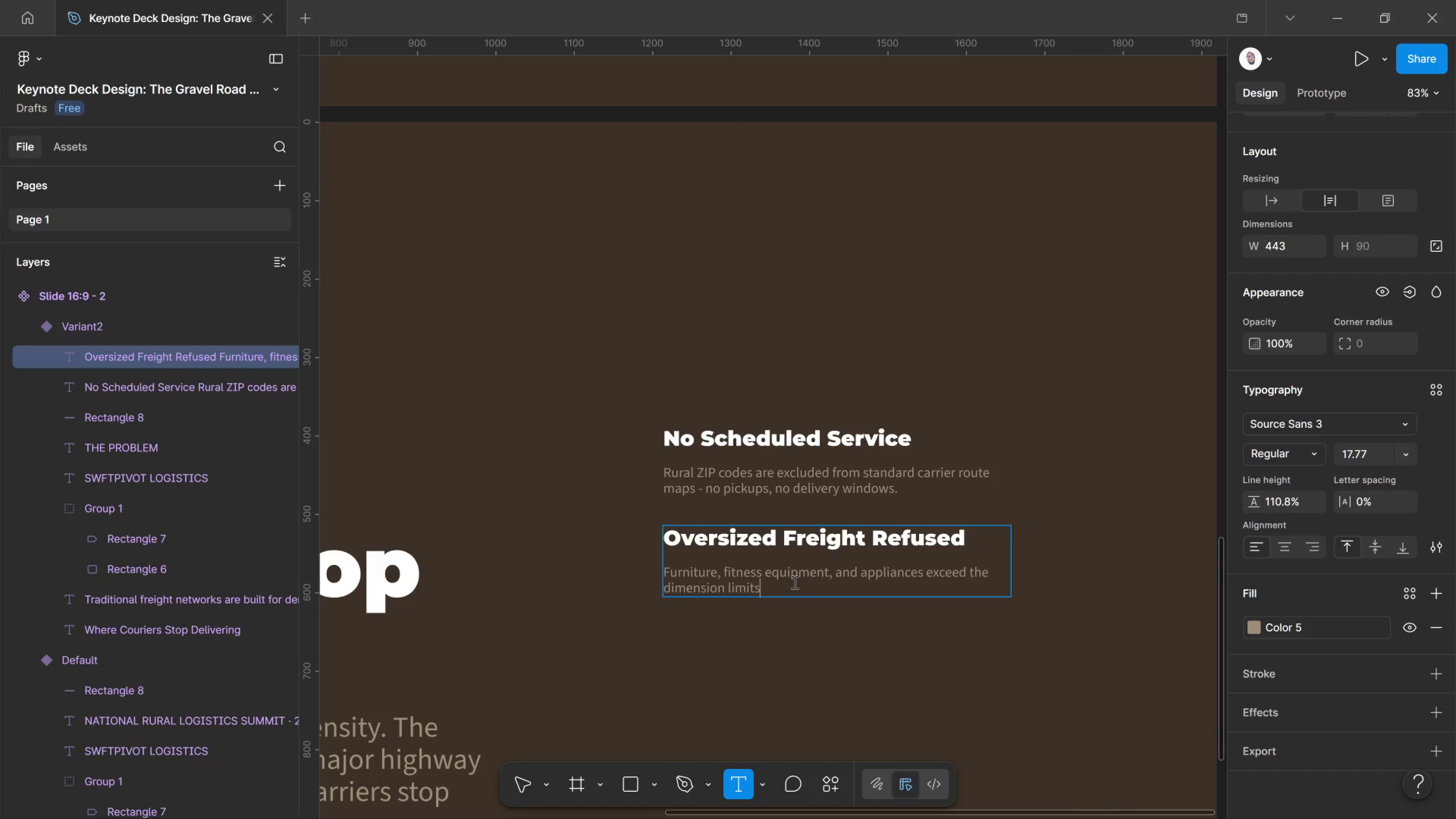 
left_click([792, 582])
 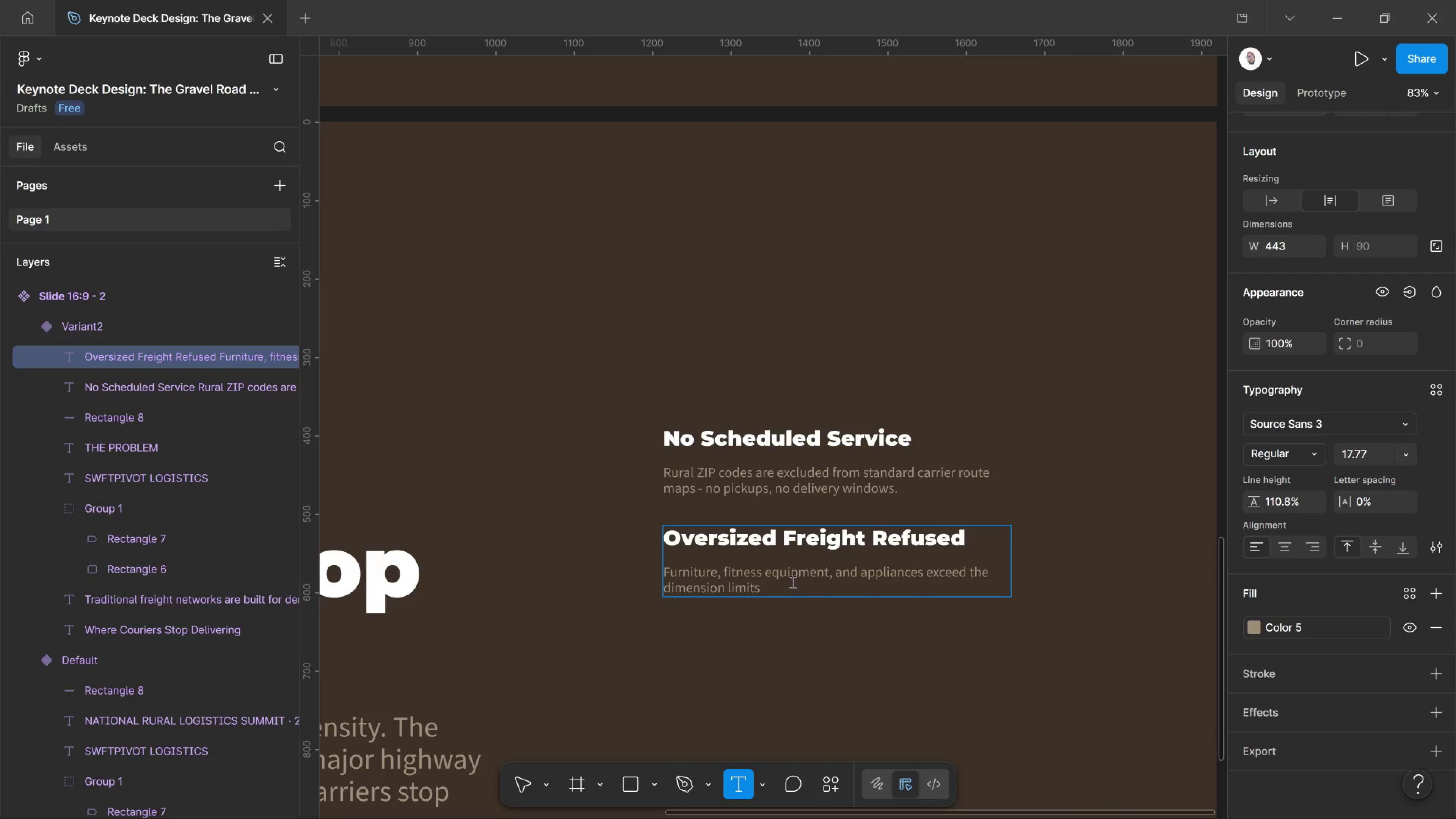 
left_click_drag(start_coordinate=[792, 582], to_coordinate=[637, 576])
 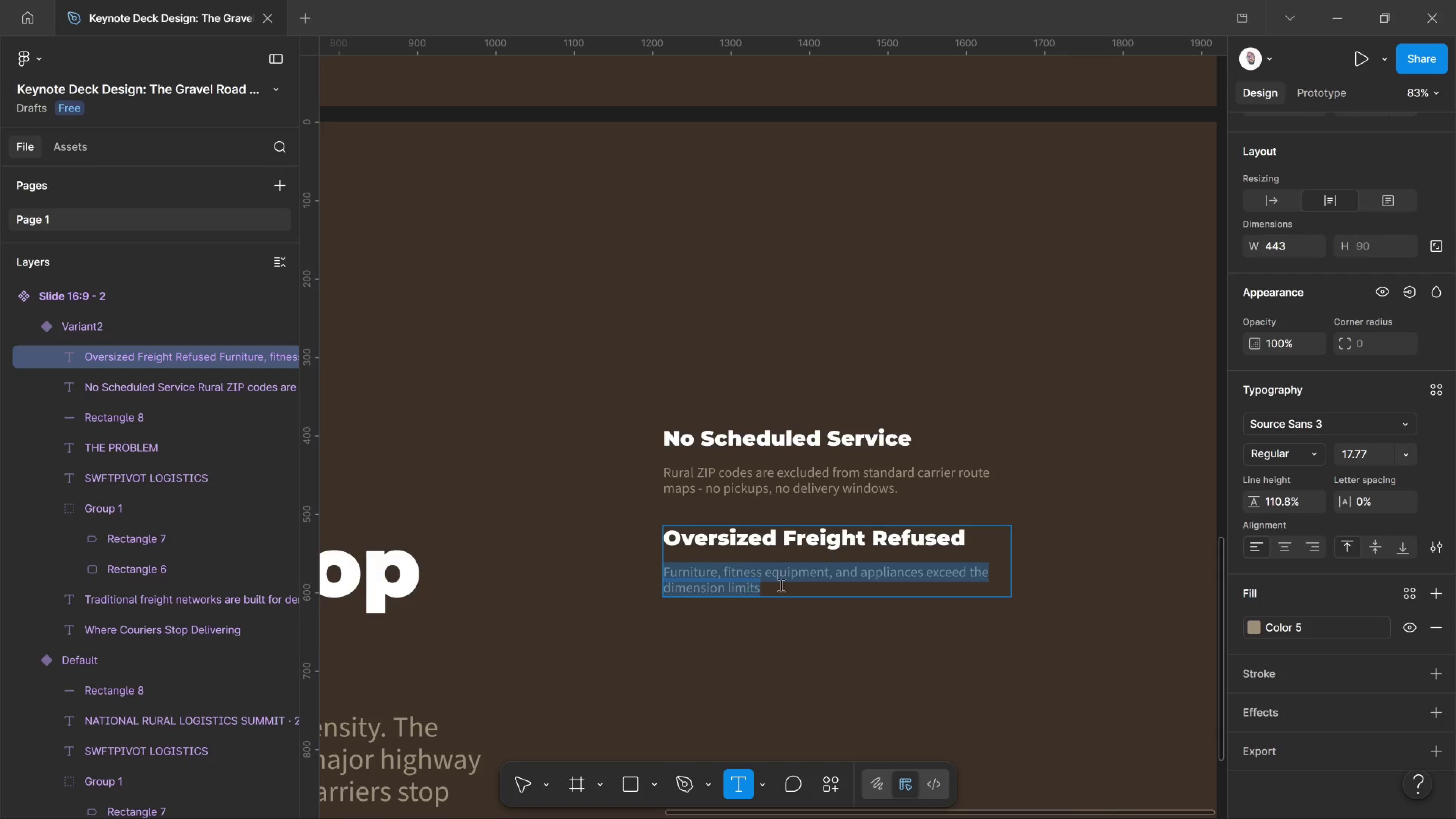 
left_click([780, 585])
 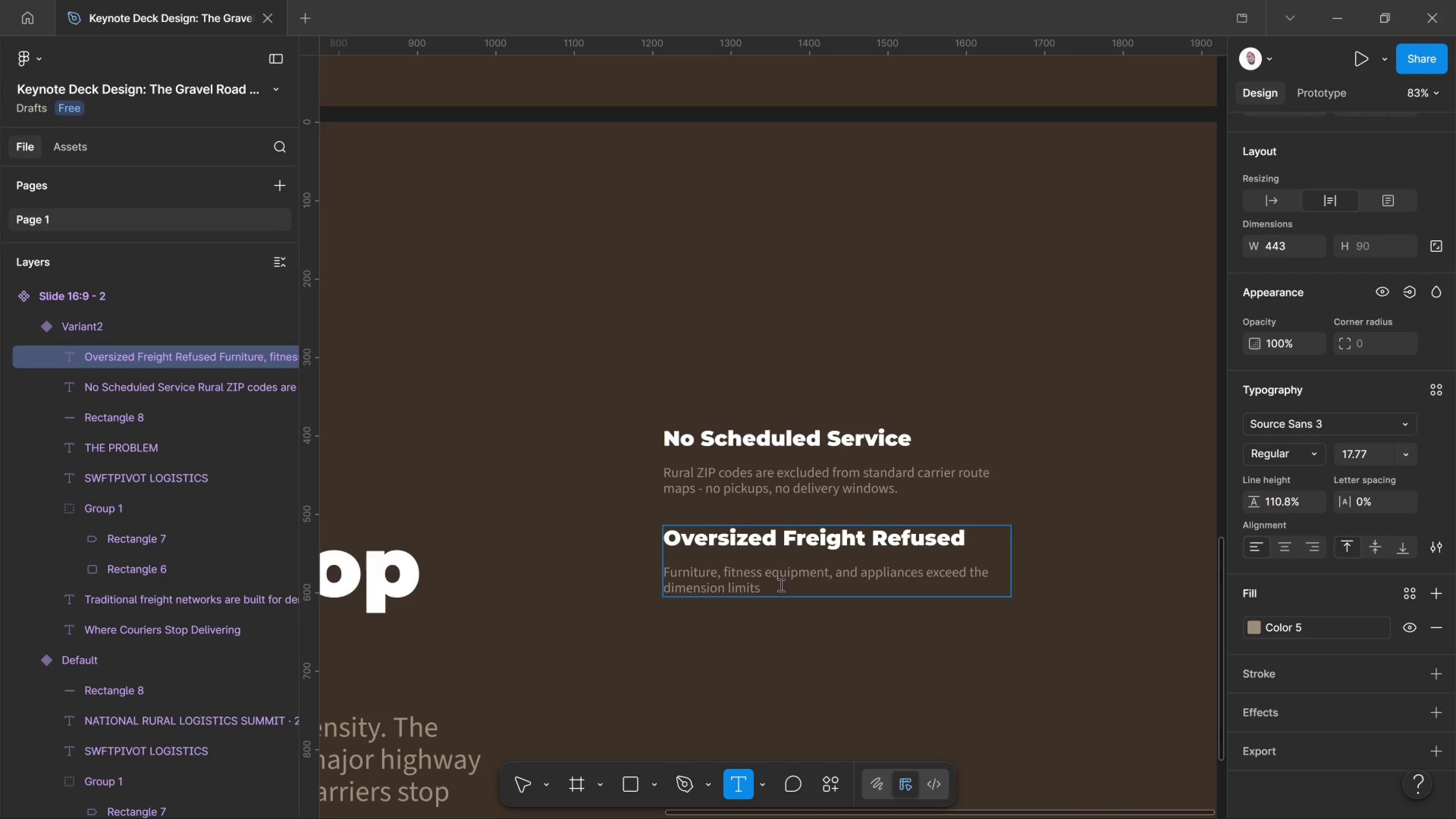 
type( of fu)
 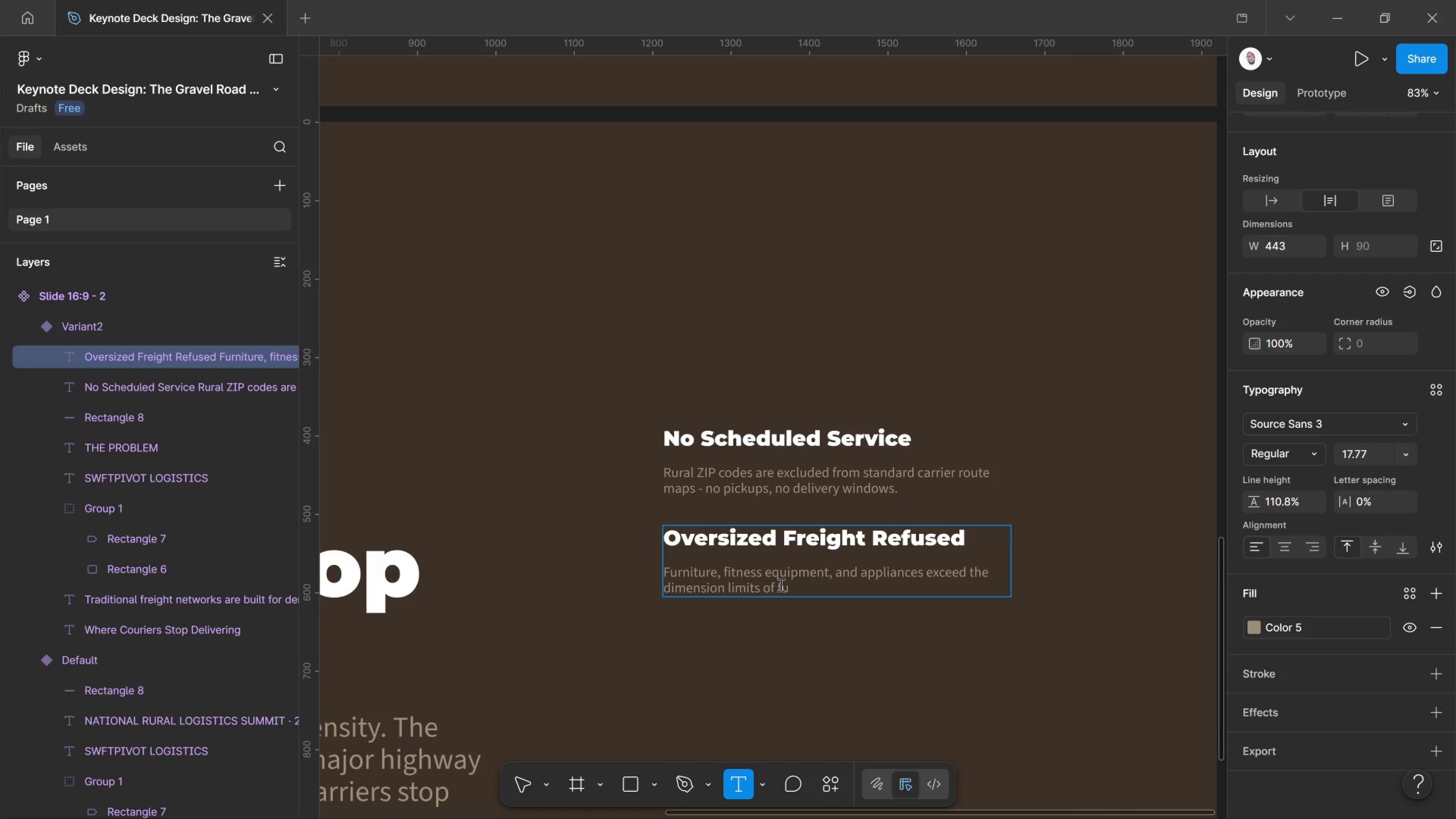 
left_click_drag(start_coordinate=[780, 585], to_coordinate=[939, 269])
 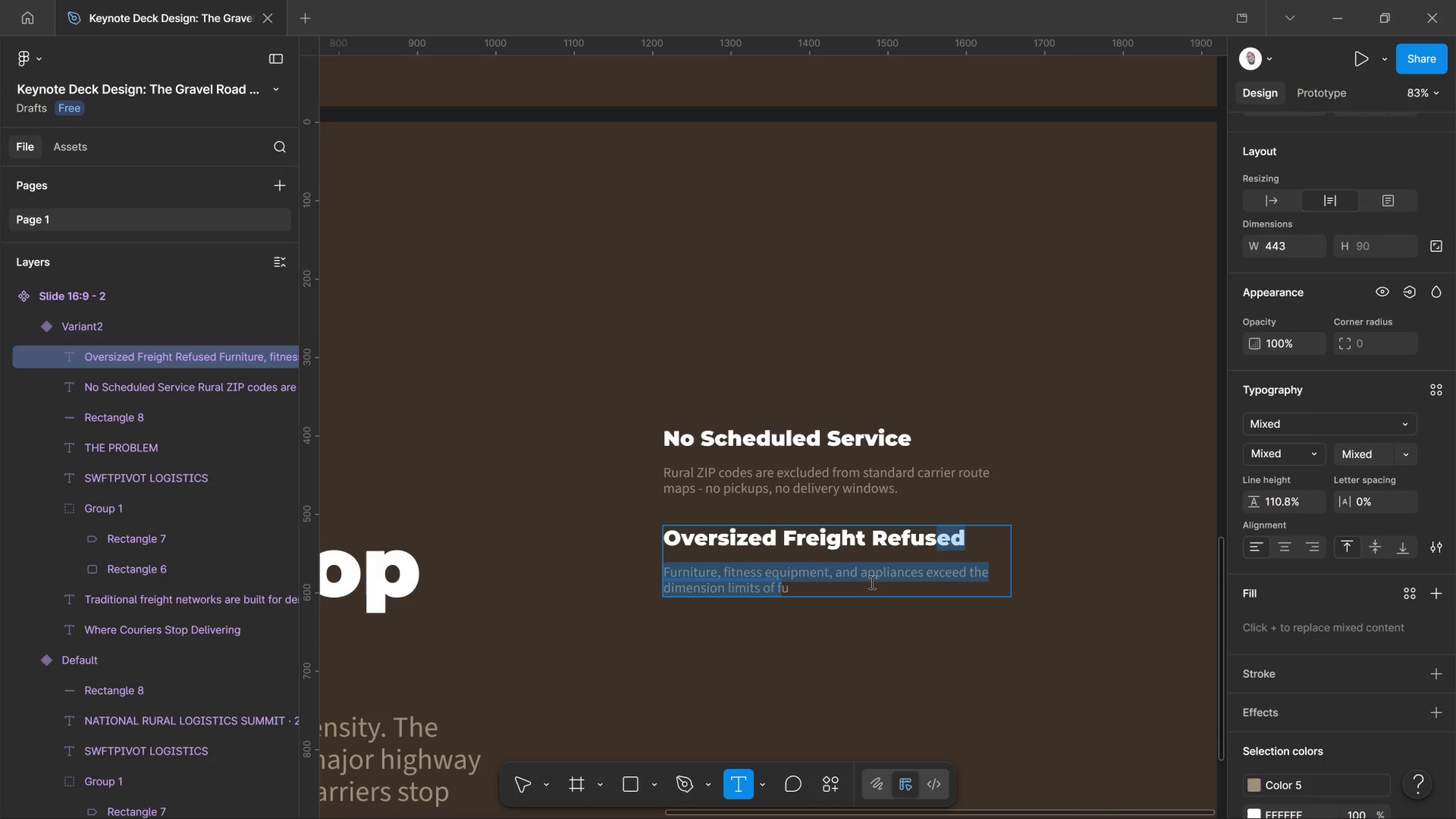 
left_click([862, 590])
 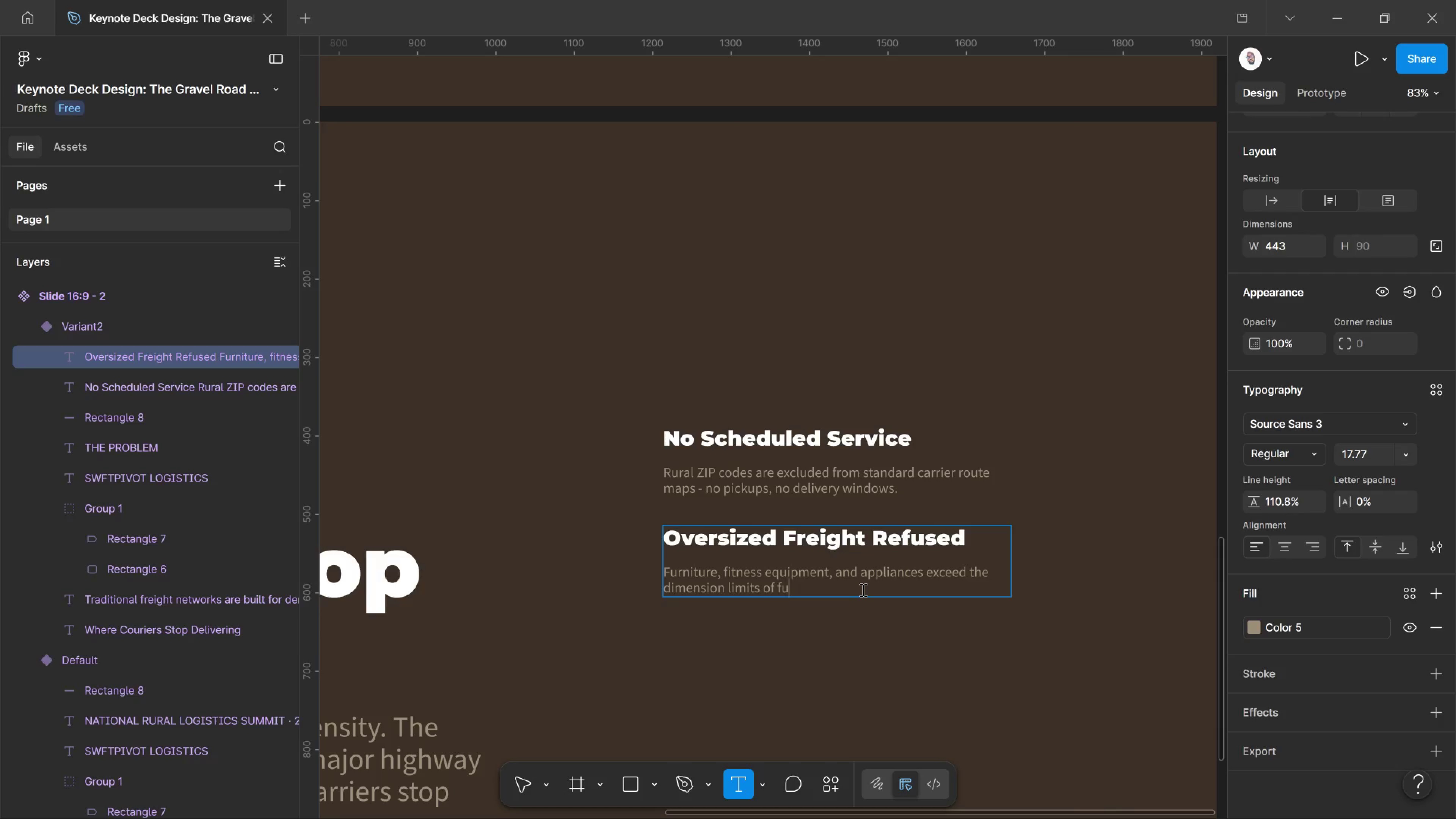 
wait(15.2)
 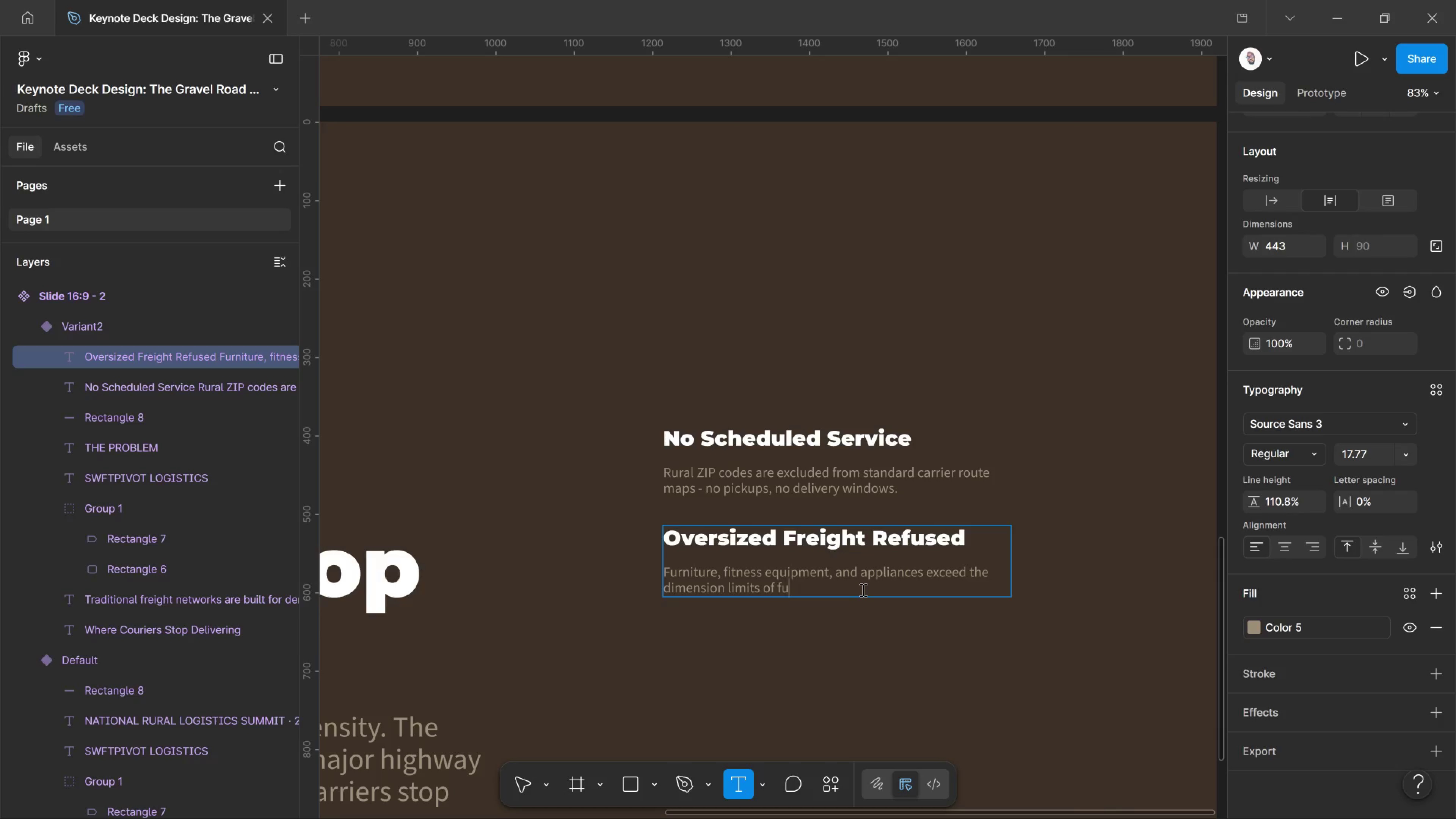 
key(Backspace)
key(Backspace)
type(standard "last mile" vans.)
 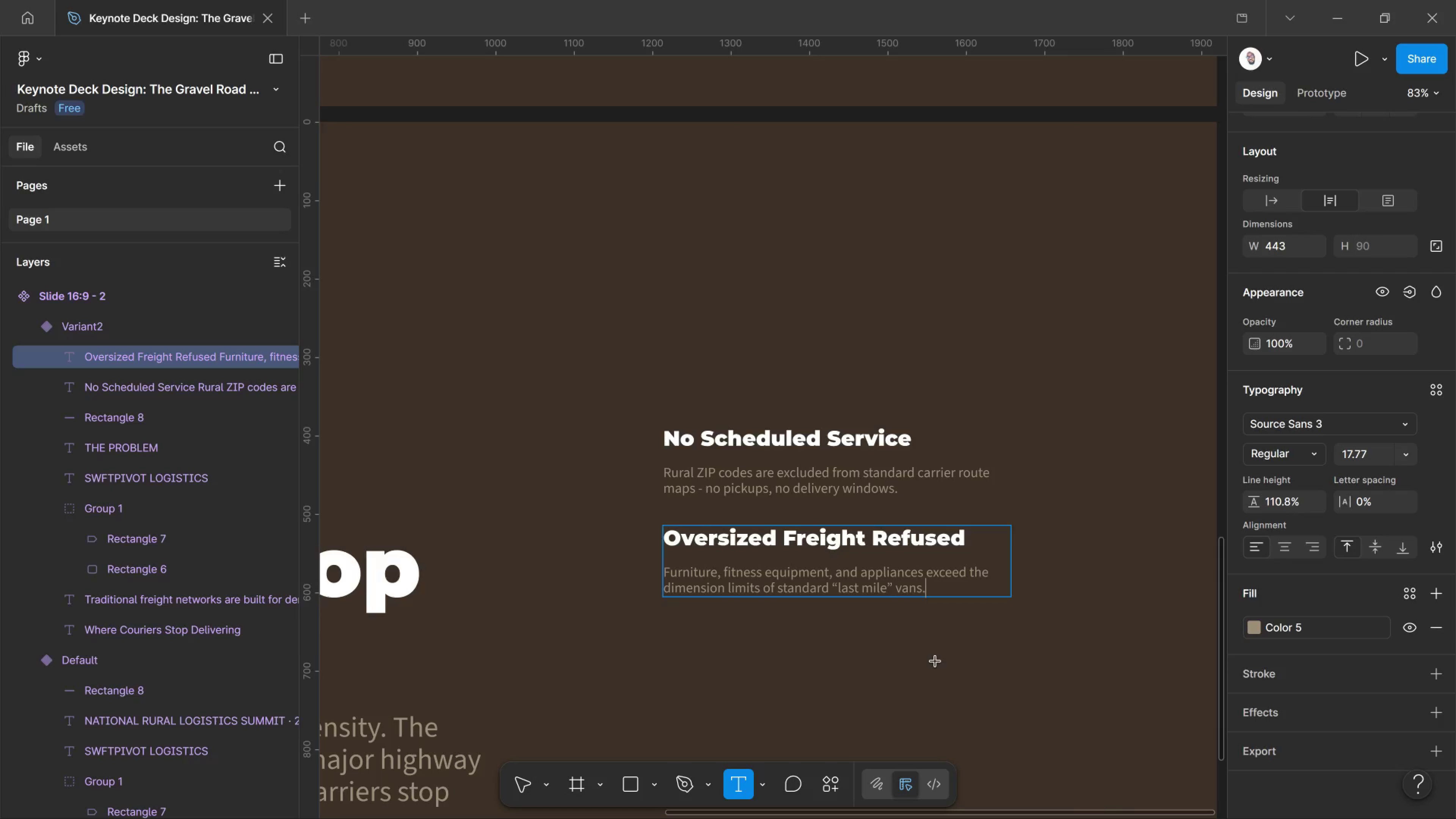 
left_click([938, 655])
 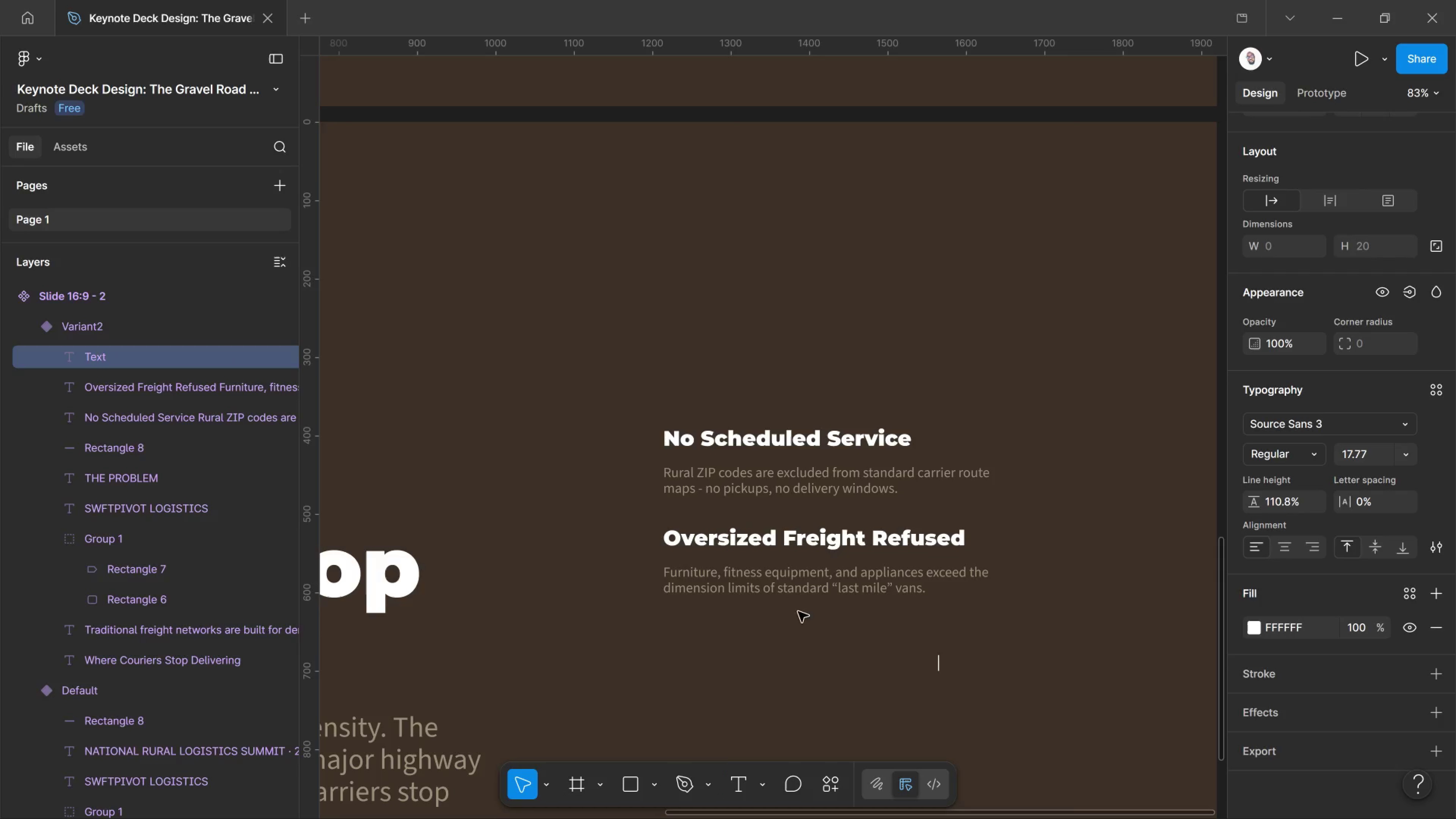 
left_click([769, 582])
 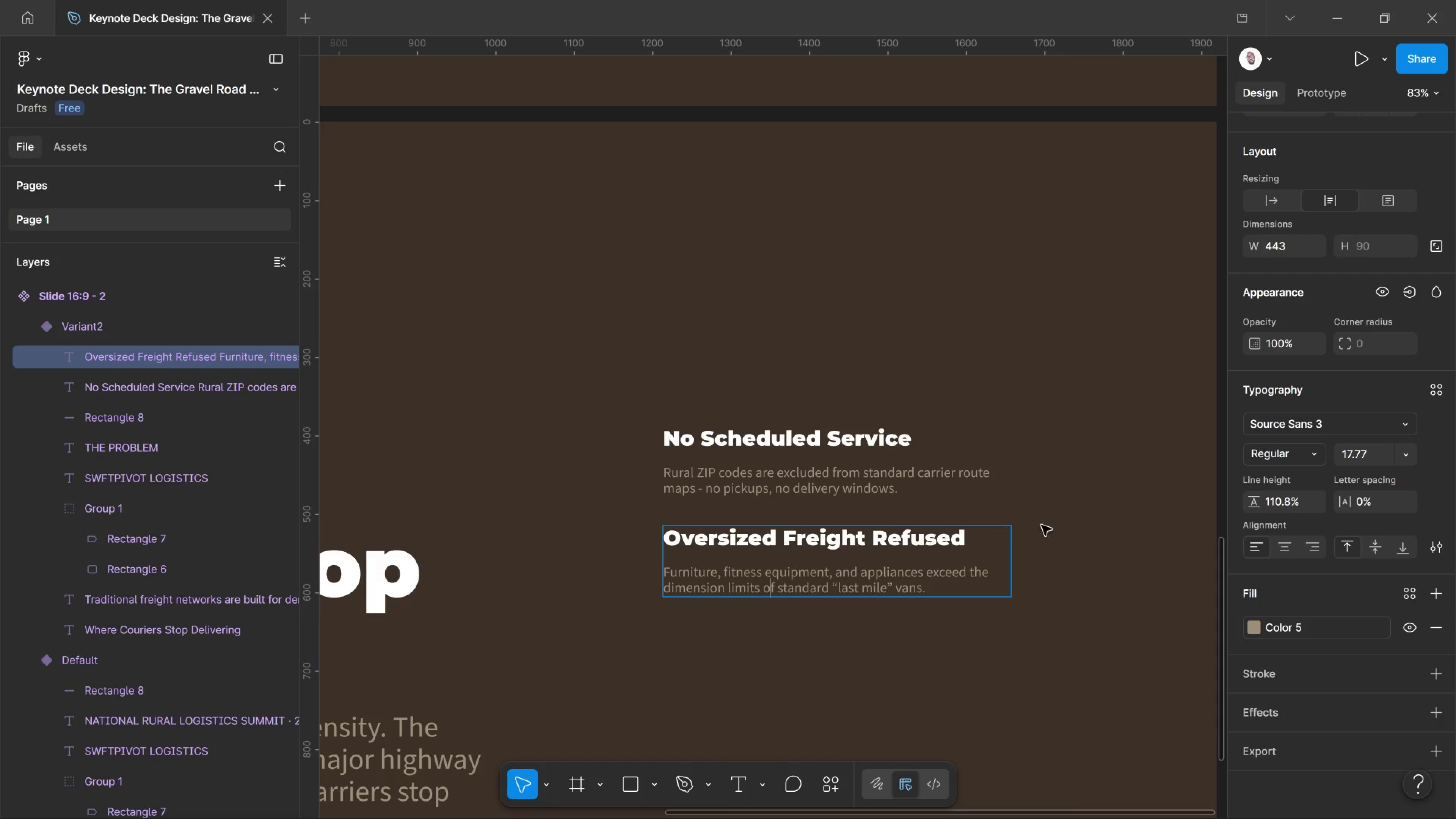 
left_click([1062, 522])
 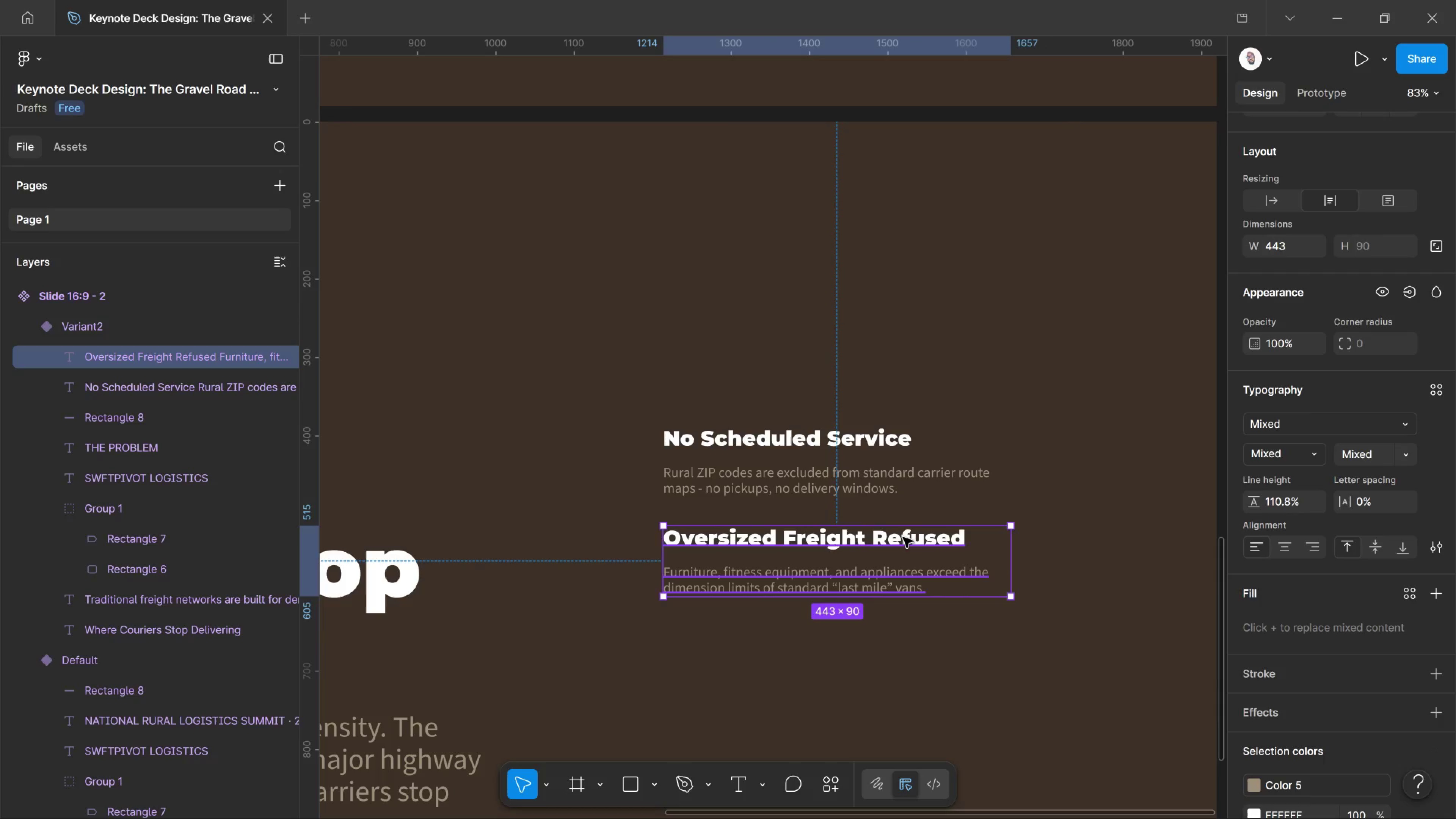 
hold_key(key=AltLeft, duration=1.74)
left_click_drag(start_coordinate=[903, 537], to_coordinate=[893, 638])
 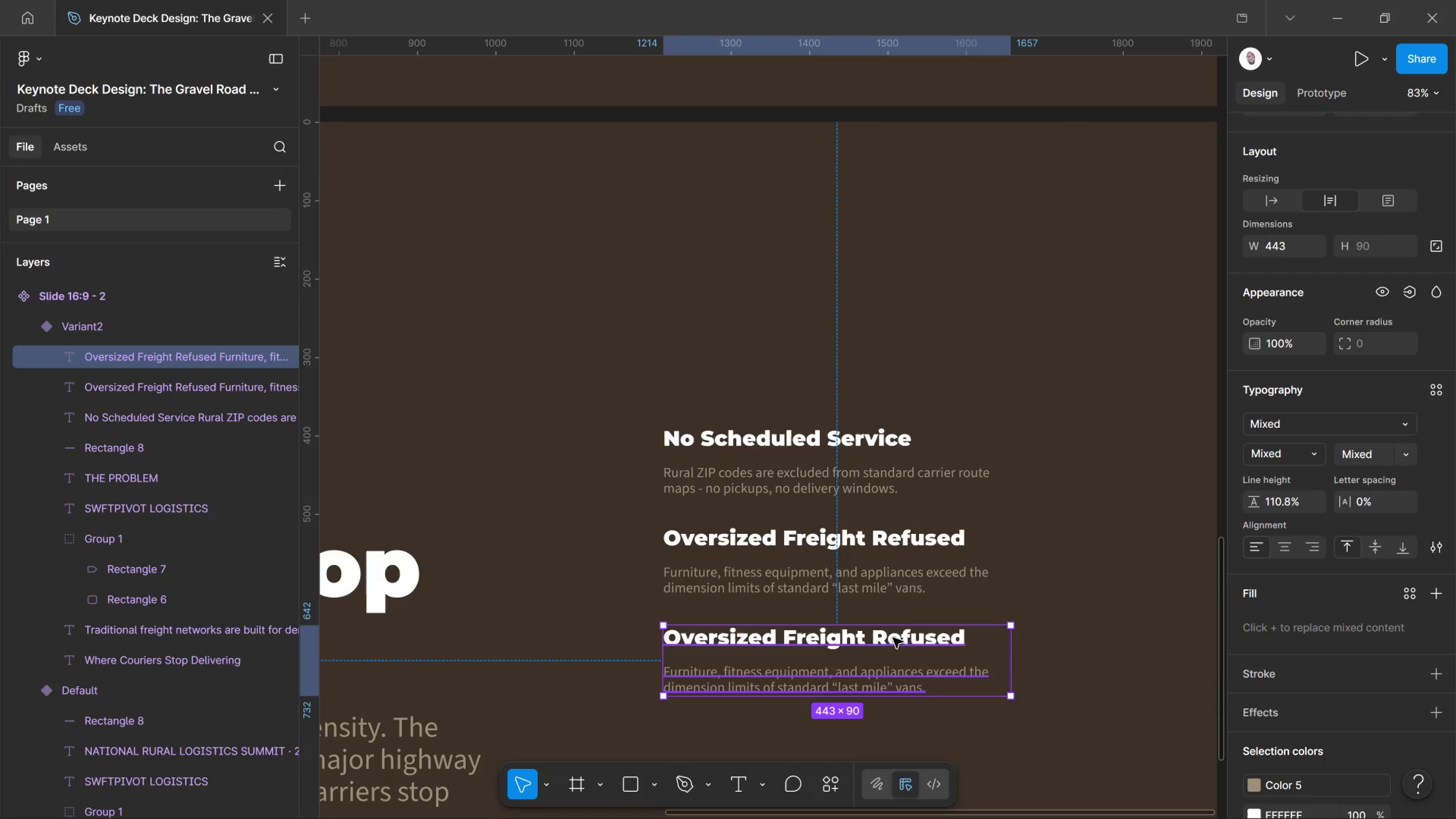 
hold_key(key=ShiftLeft, duration=1.12)
 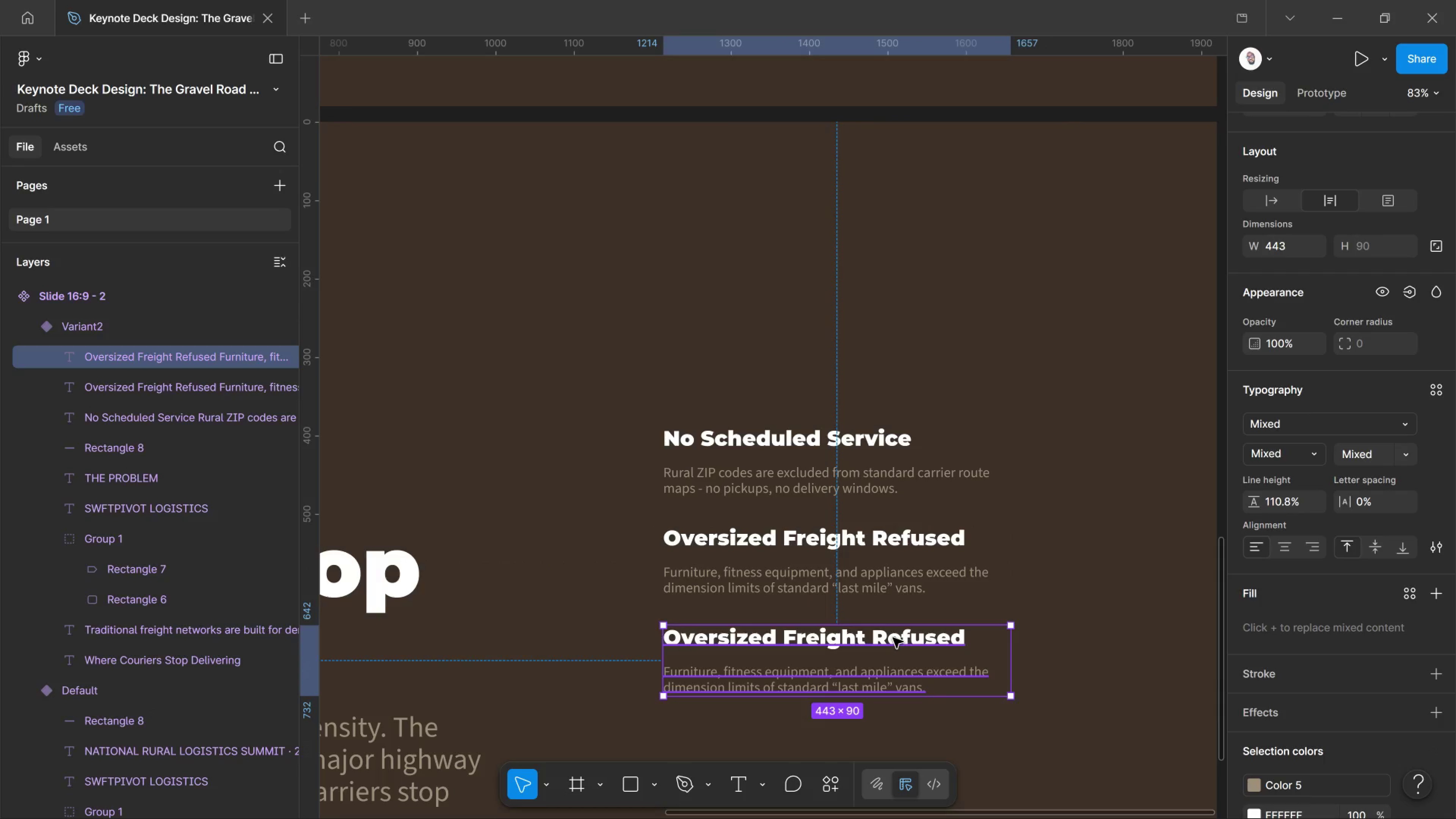 
double_click([893, 638])
 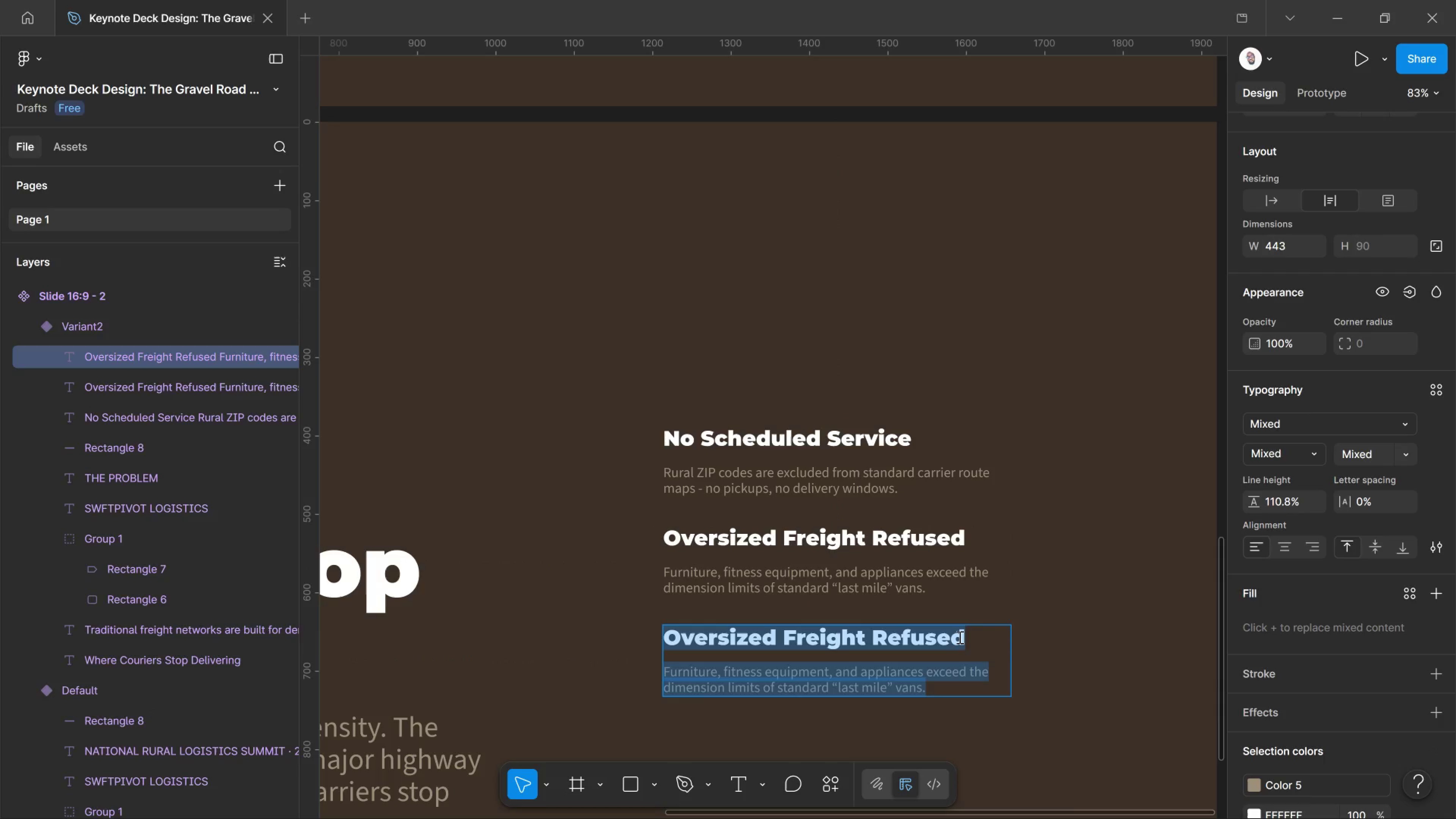 
left_click([960, 636])
 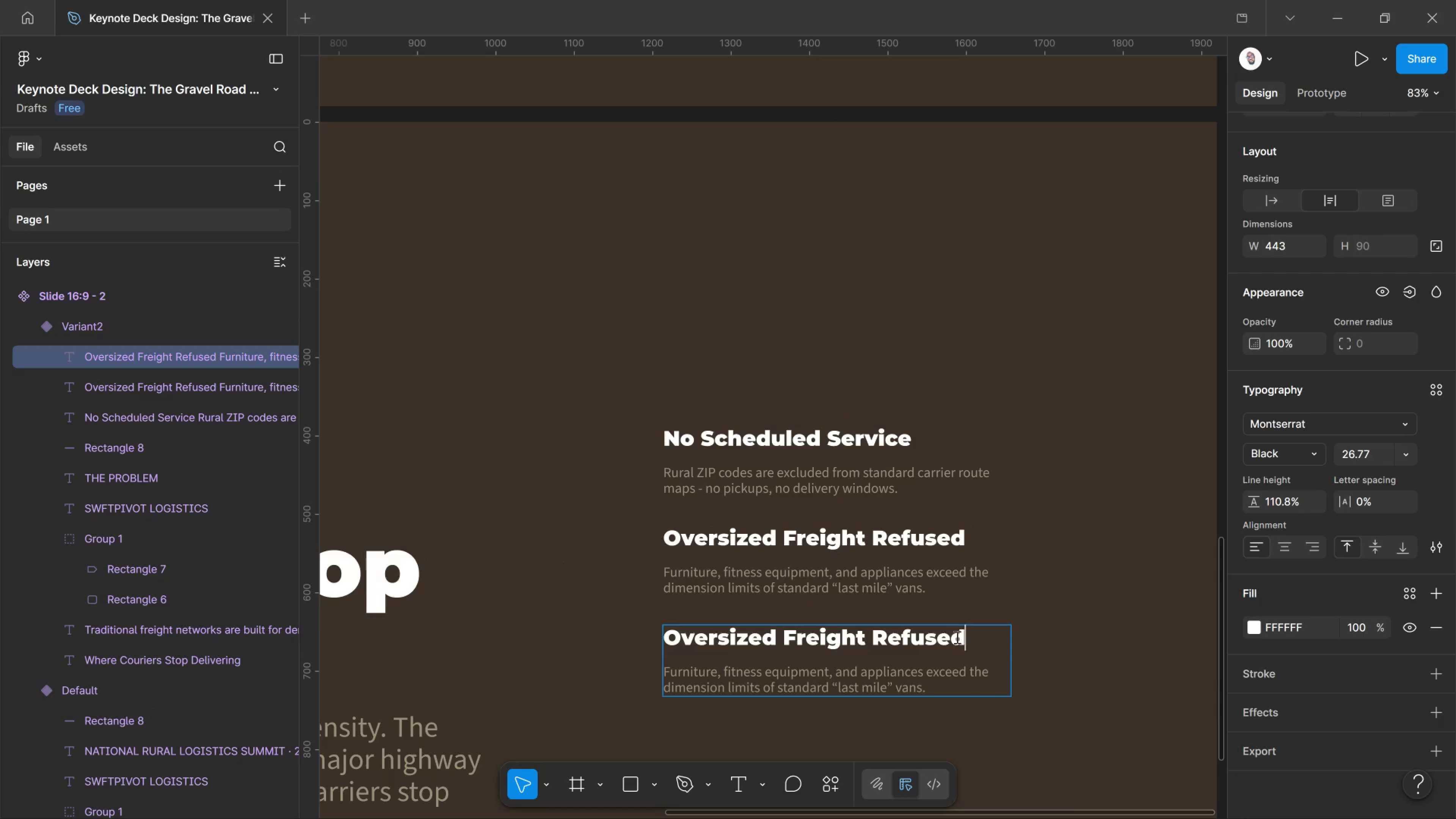 
left_click_drag(start_coordinate=[960, 636], to_coordinate=[683, 626])
 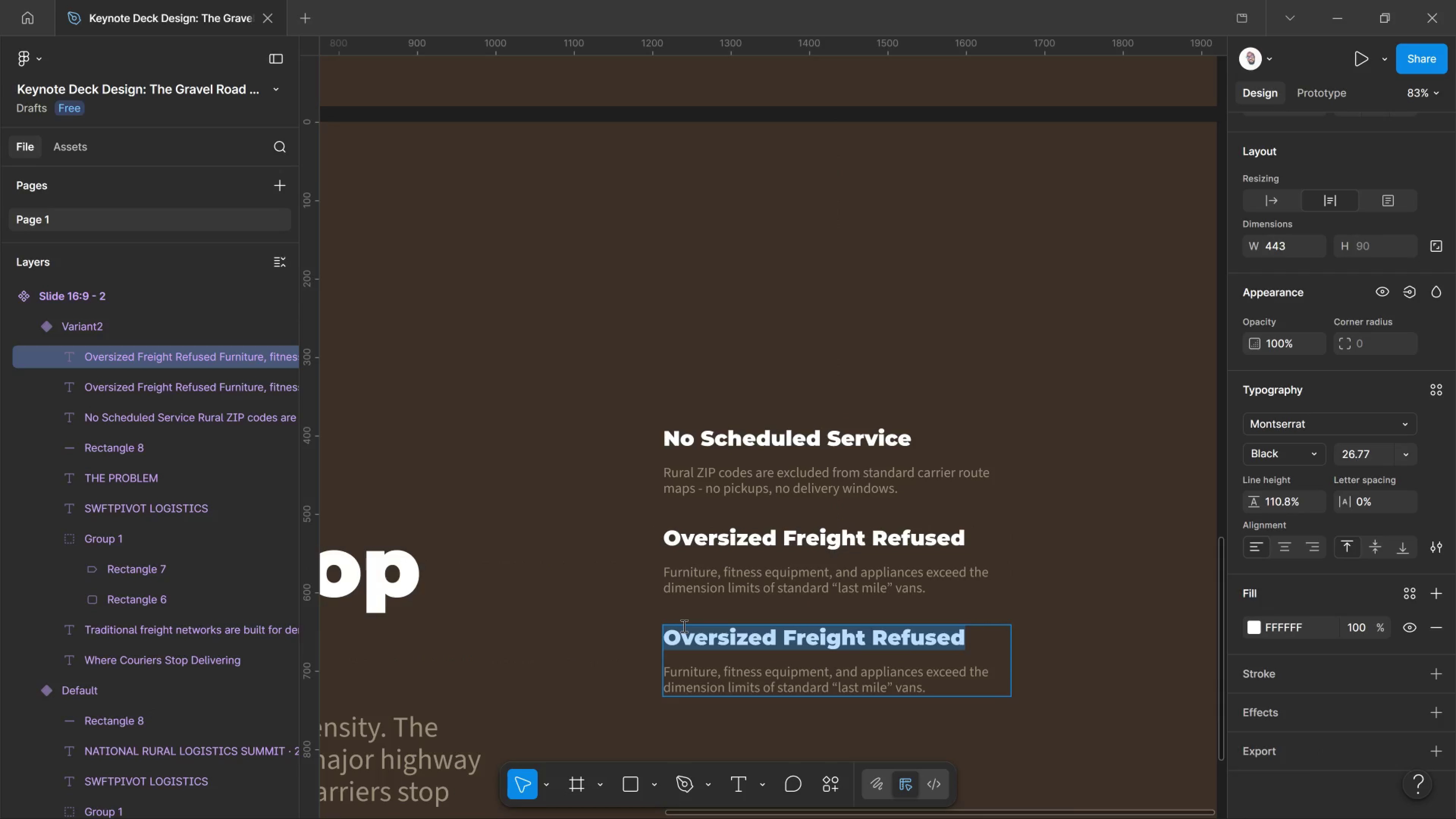 
type(Customers Left Waiting)
 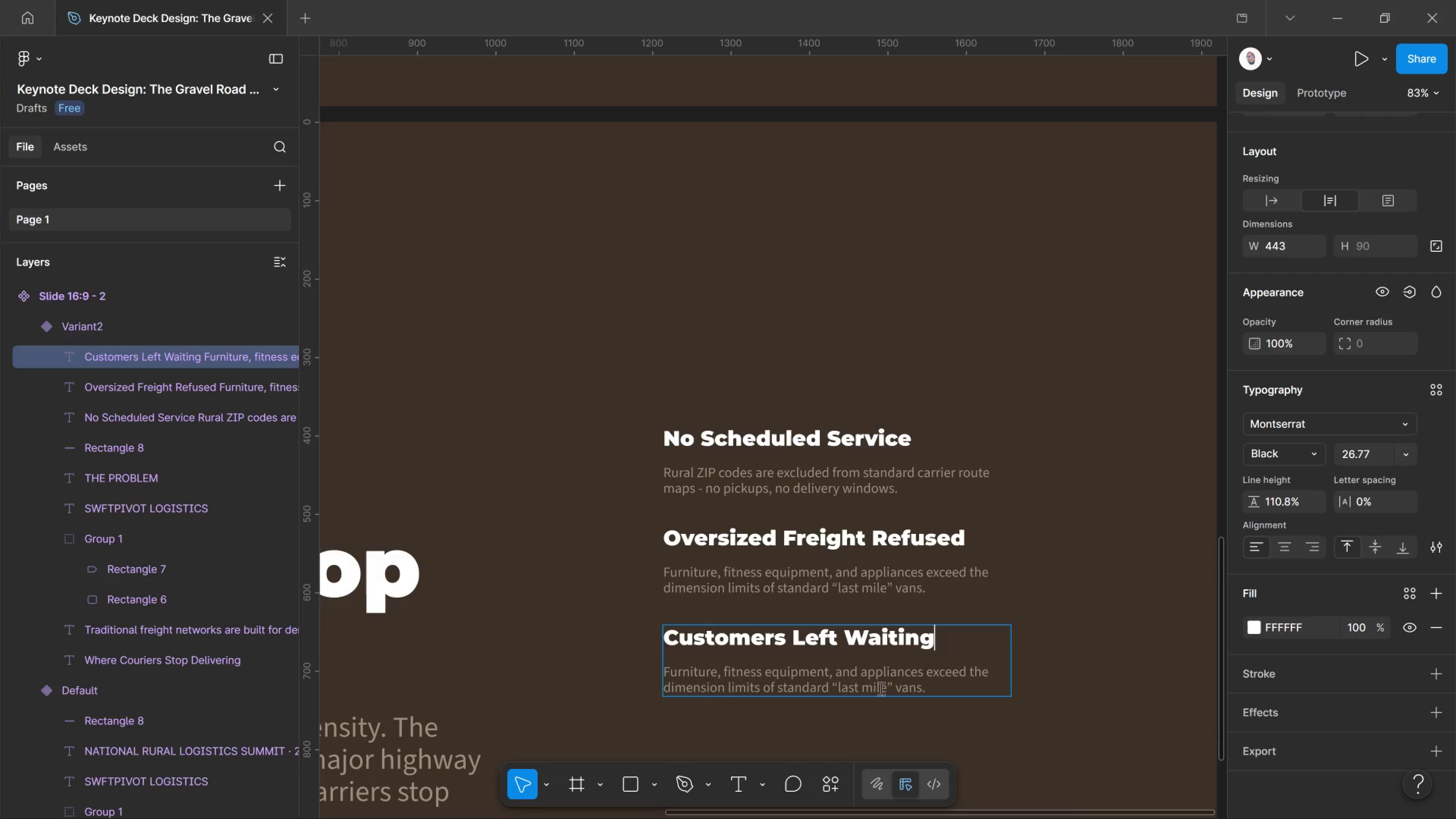 
left_click_drag(start_coordinate=[930, 686], to_coordinate=[664, 672])
 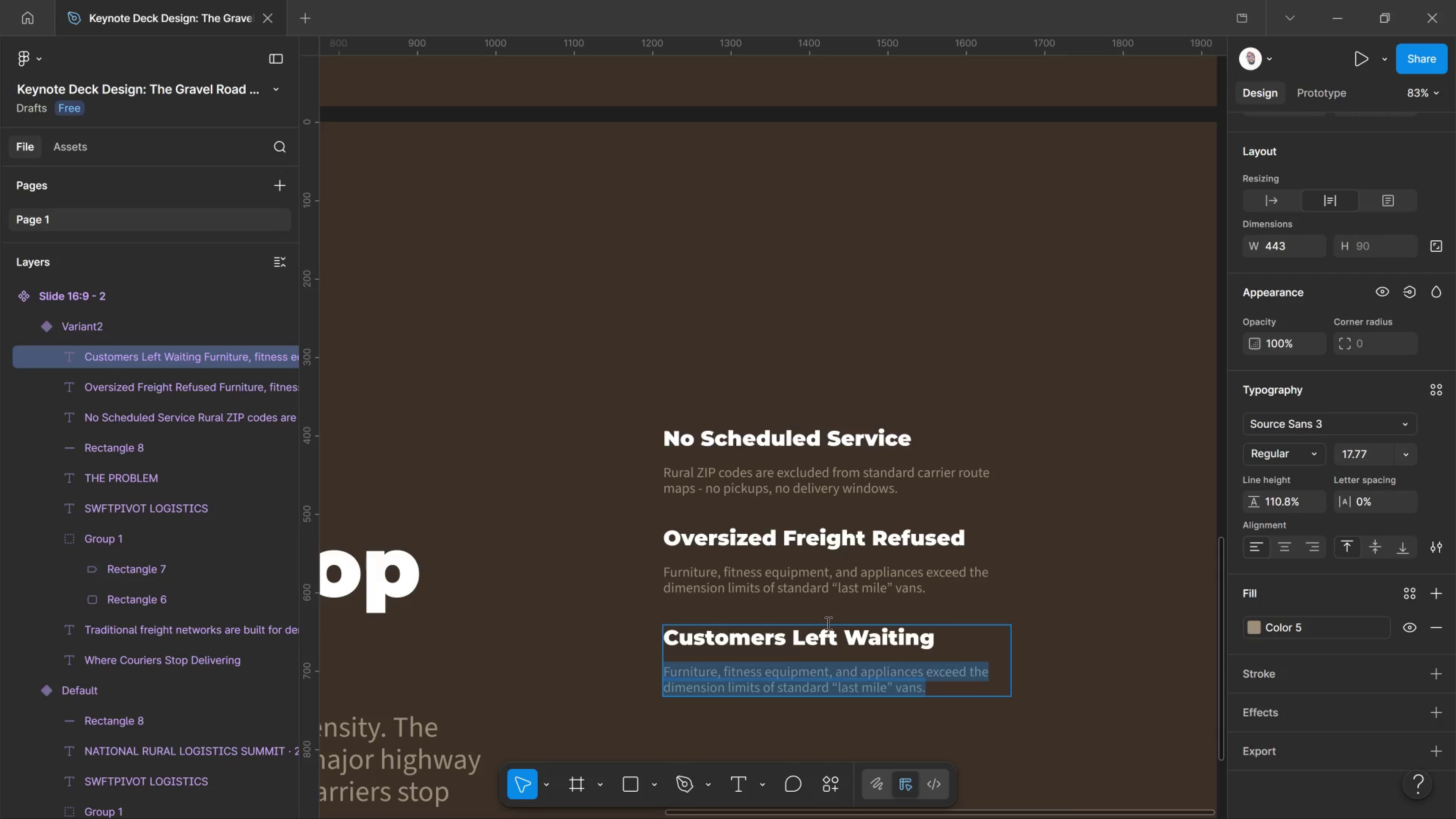 
type(Failed deliveries cost retailers $17.2B annually )
 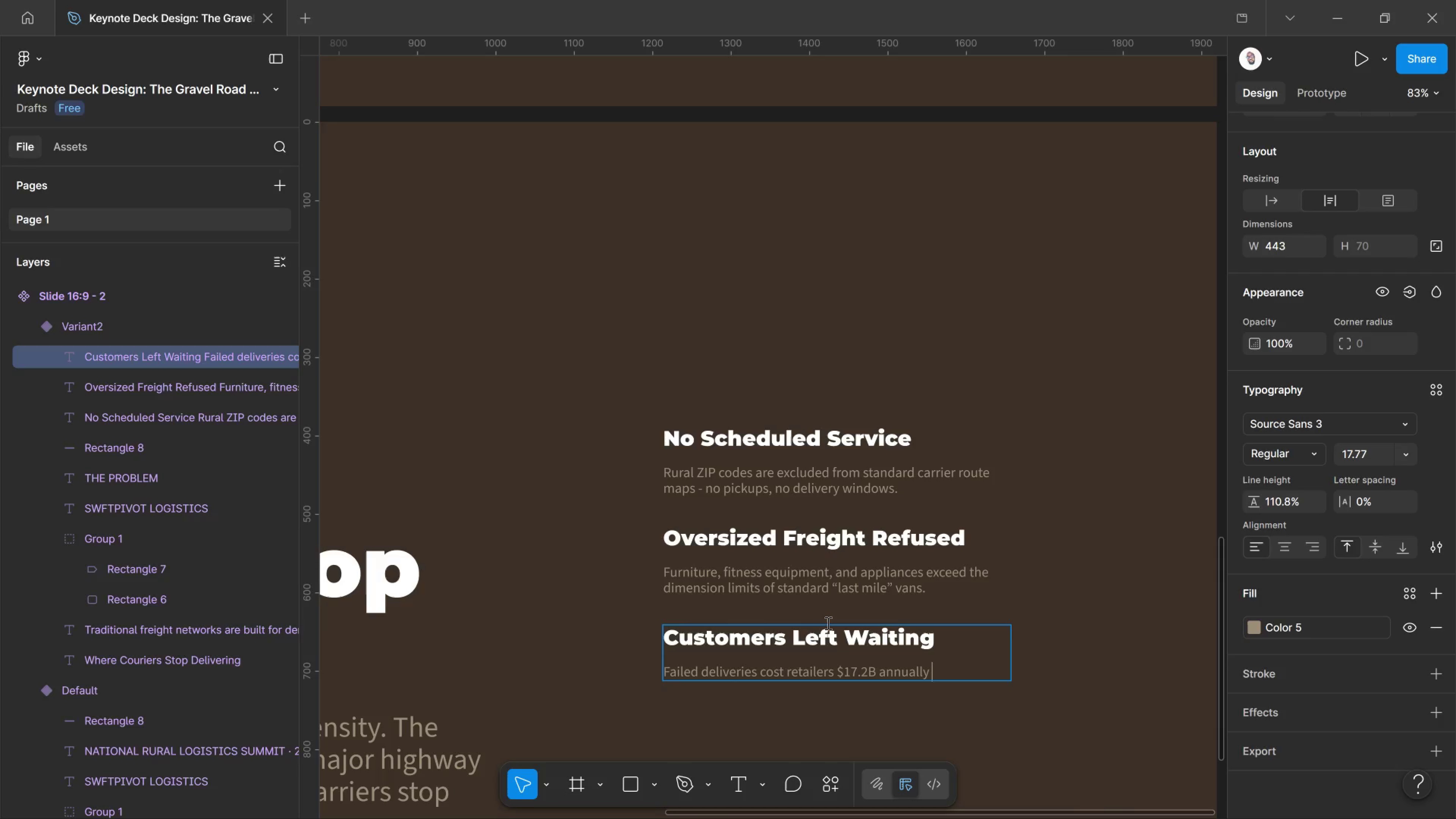 
type(in returns, re)
 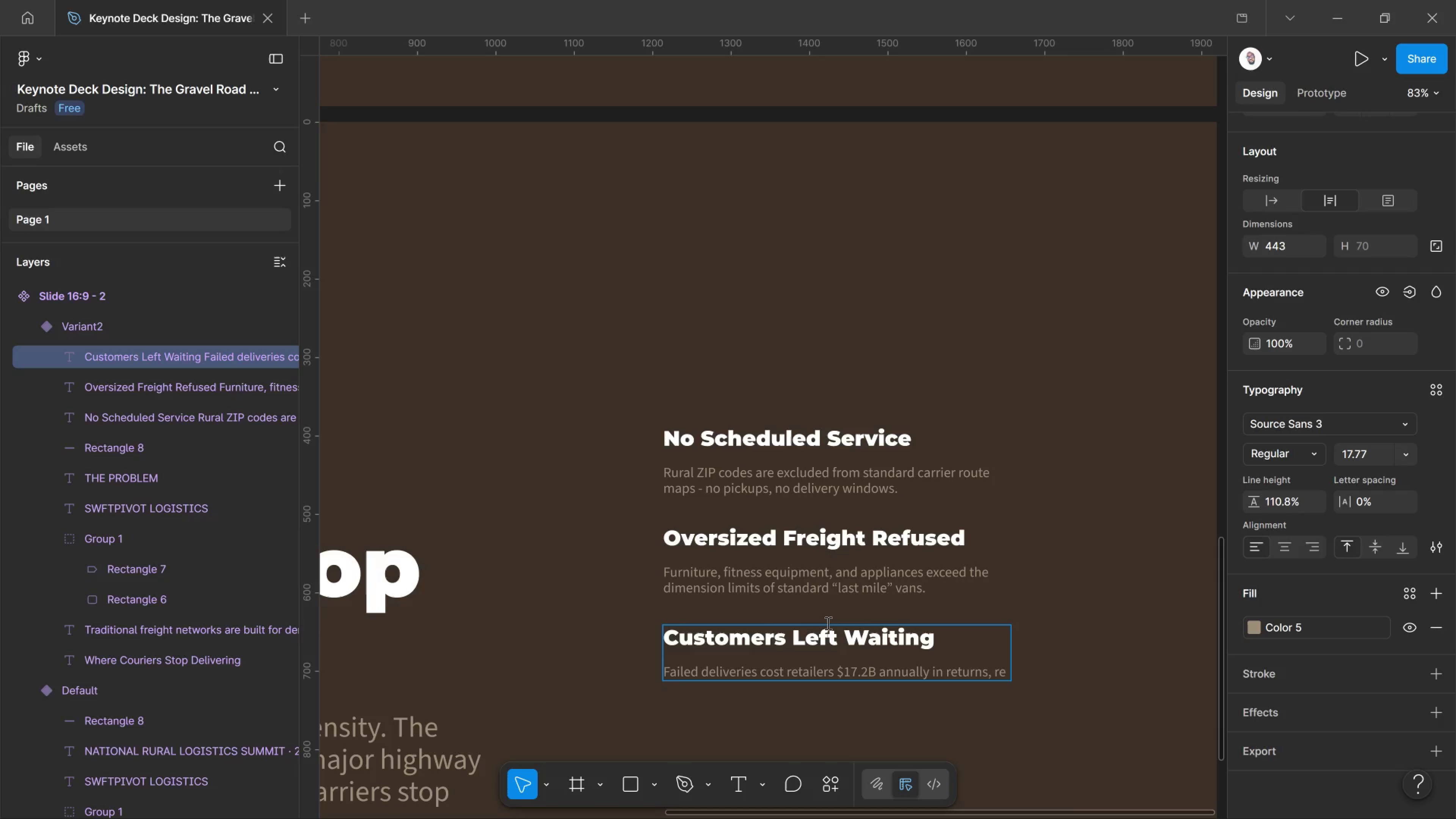 
wait(5.17)
 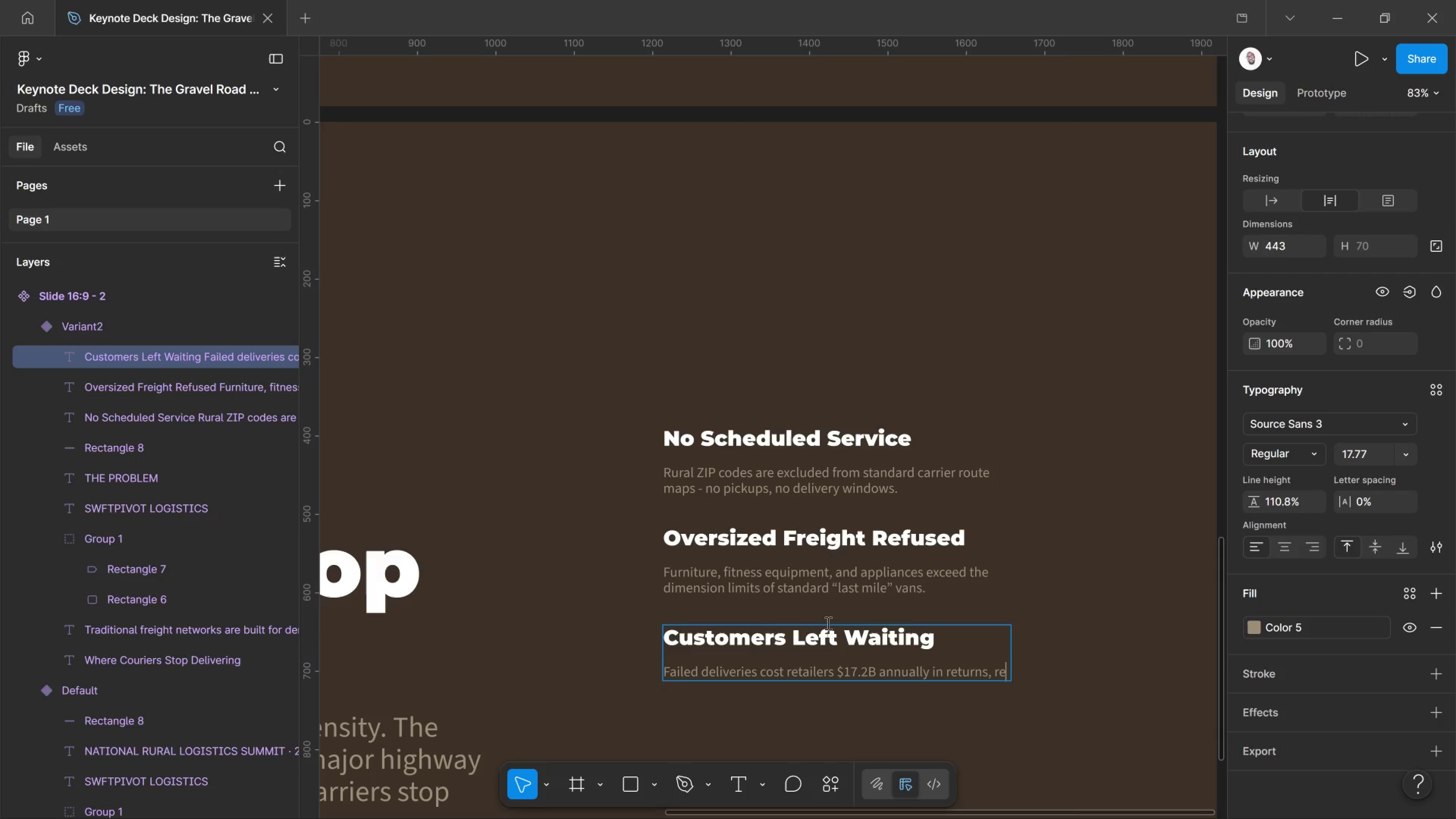 
type(-rout)
 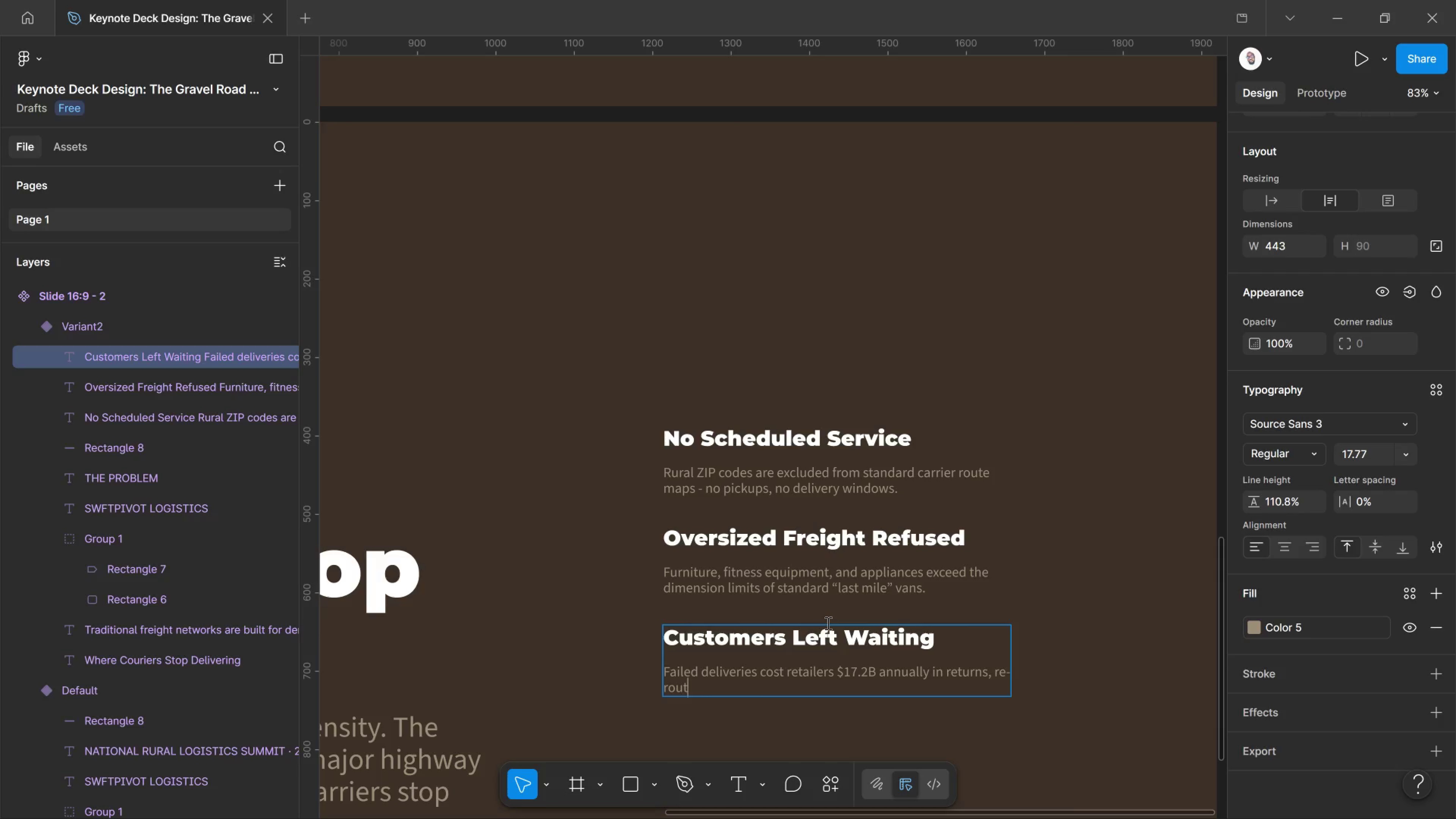 
type(ing fees, and lost loyalty.)
 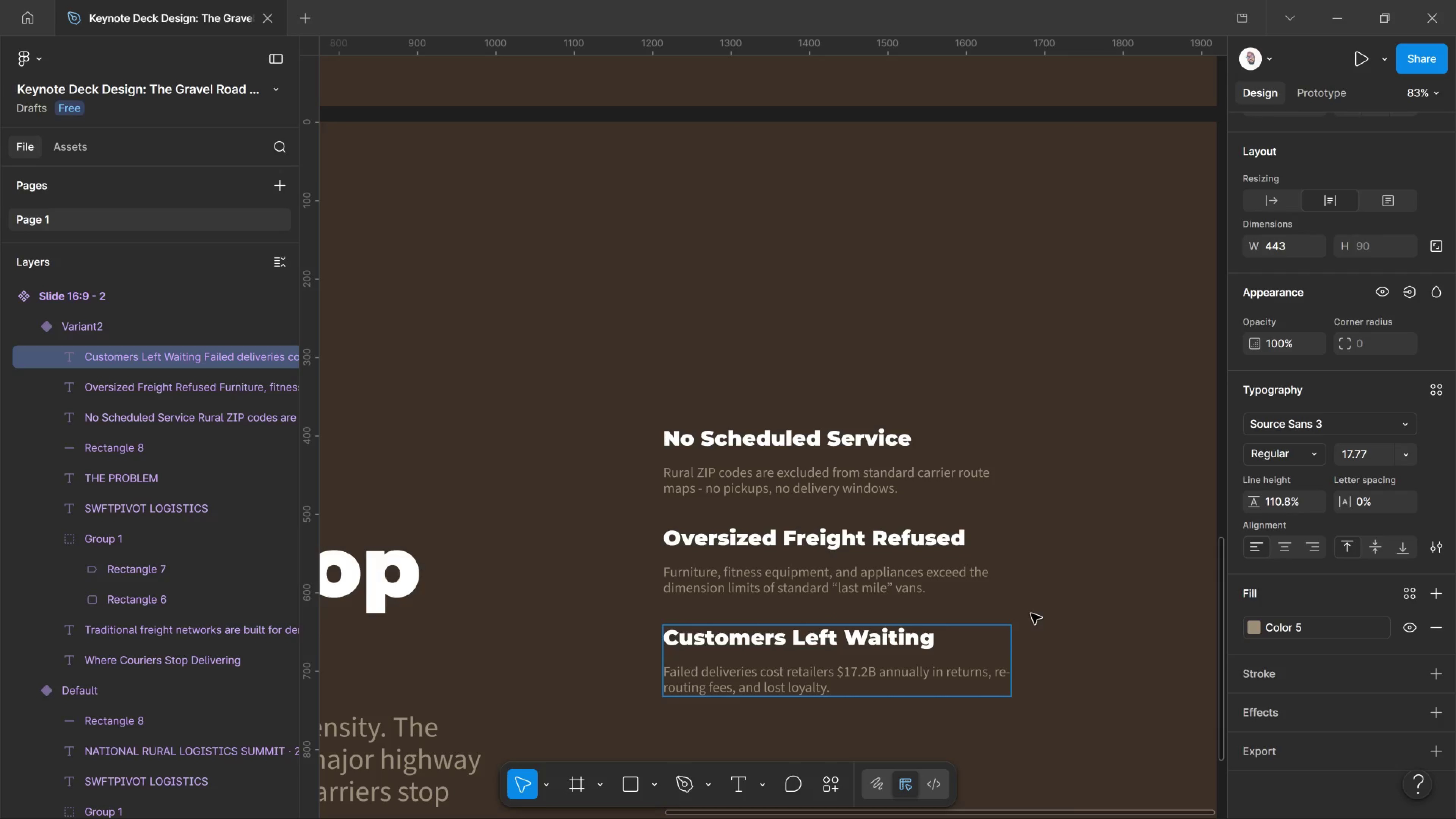 
left_click([1045, 612])
 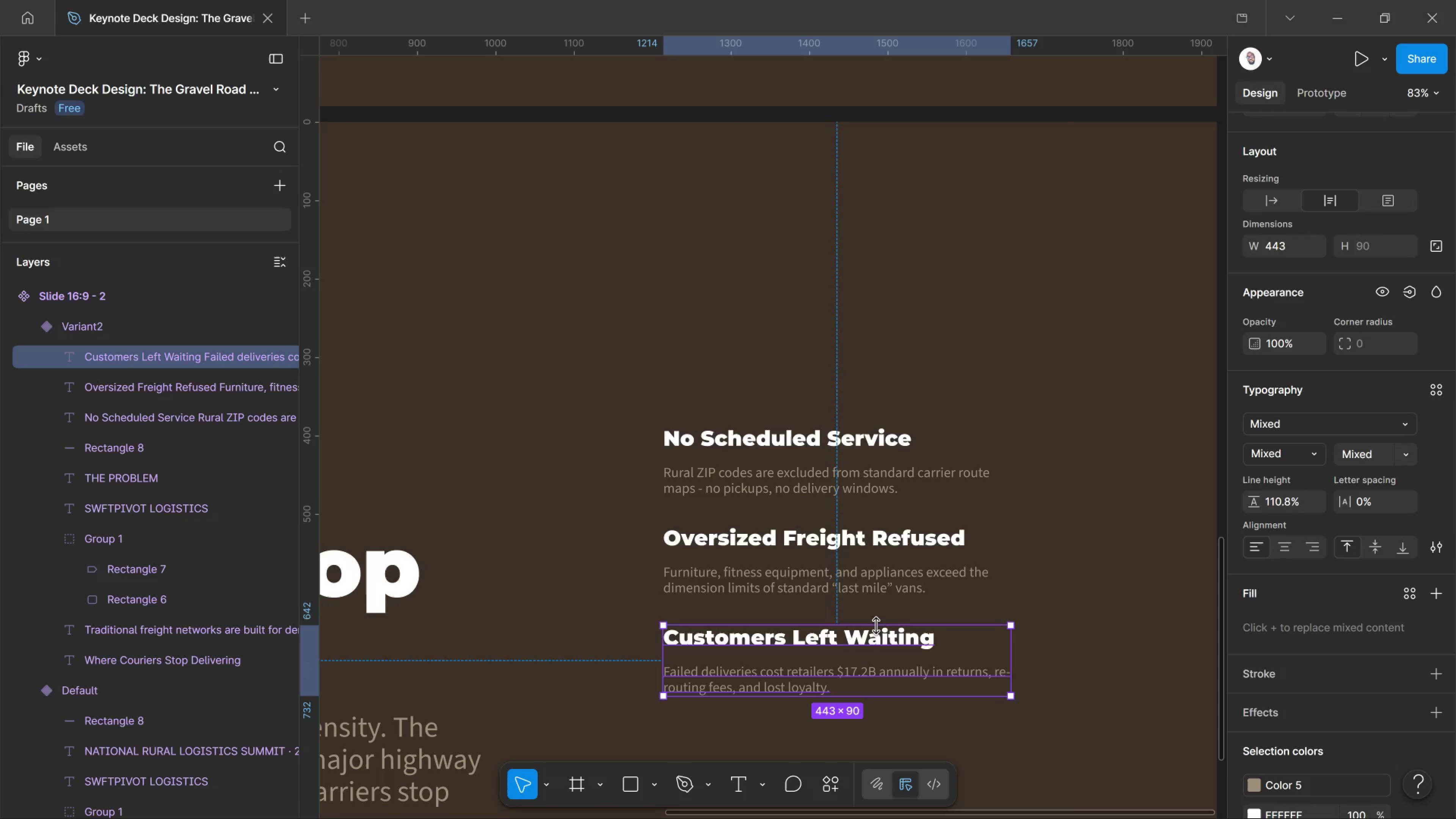 
wait(23.7)
 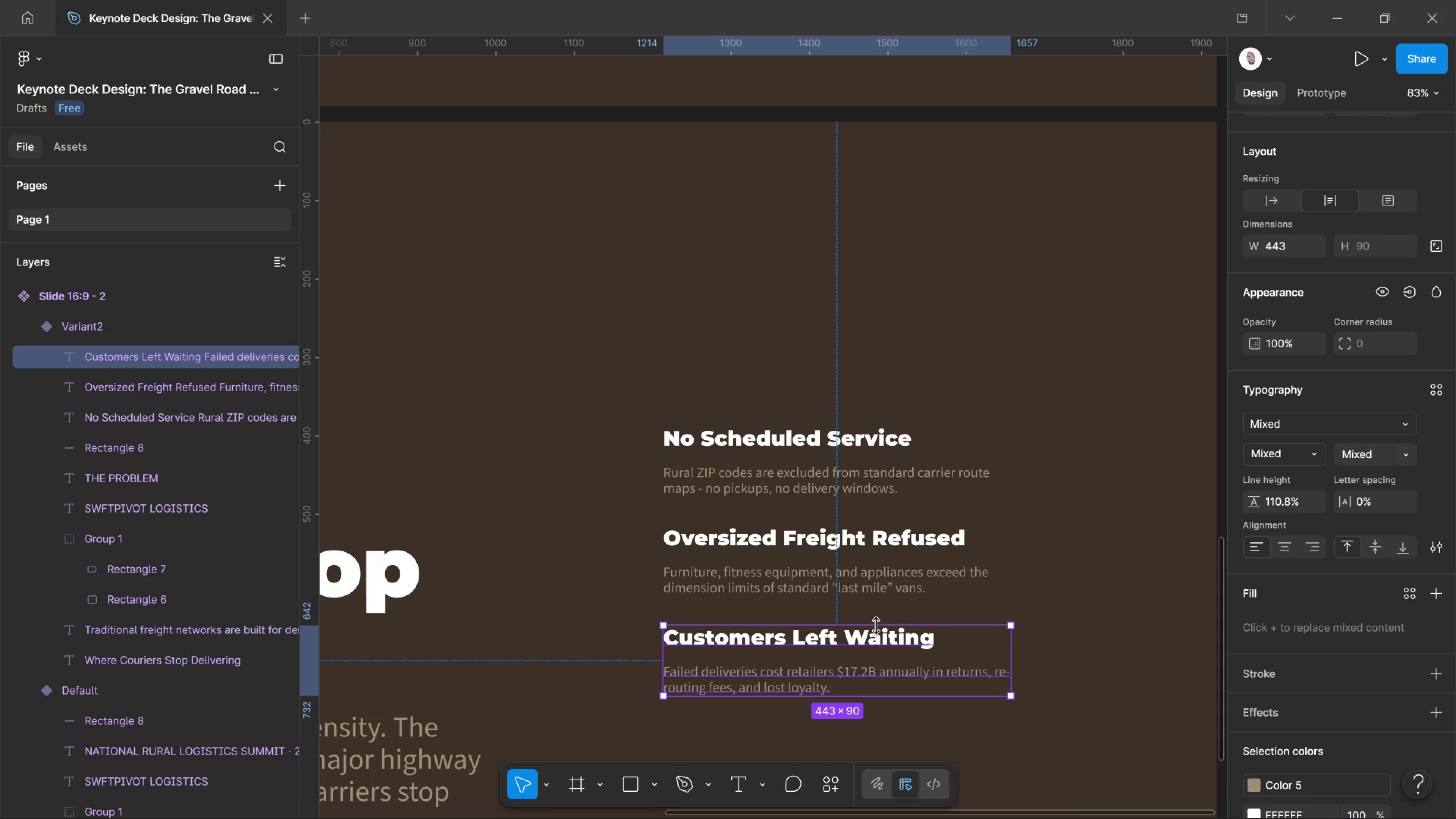 
left_click([529, 800])
 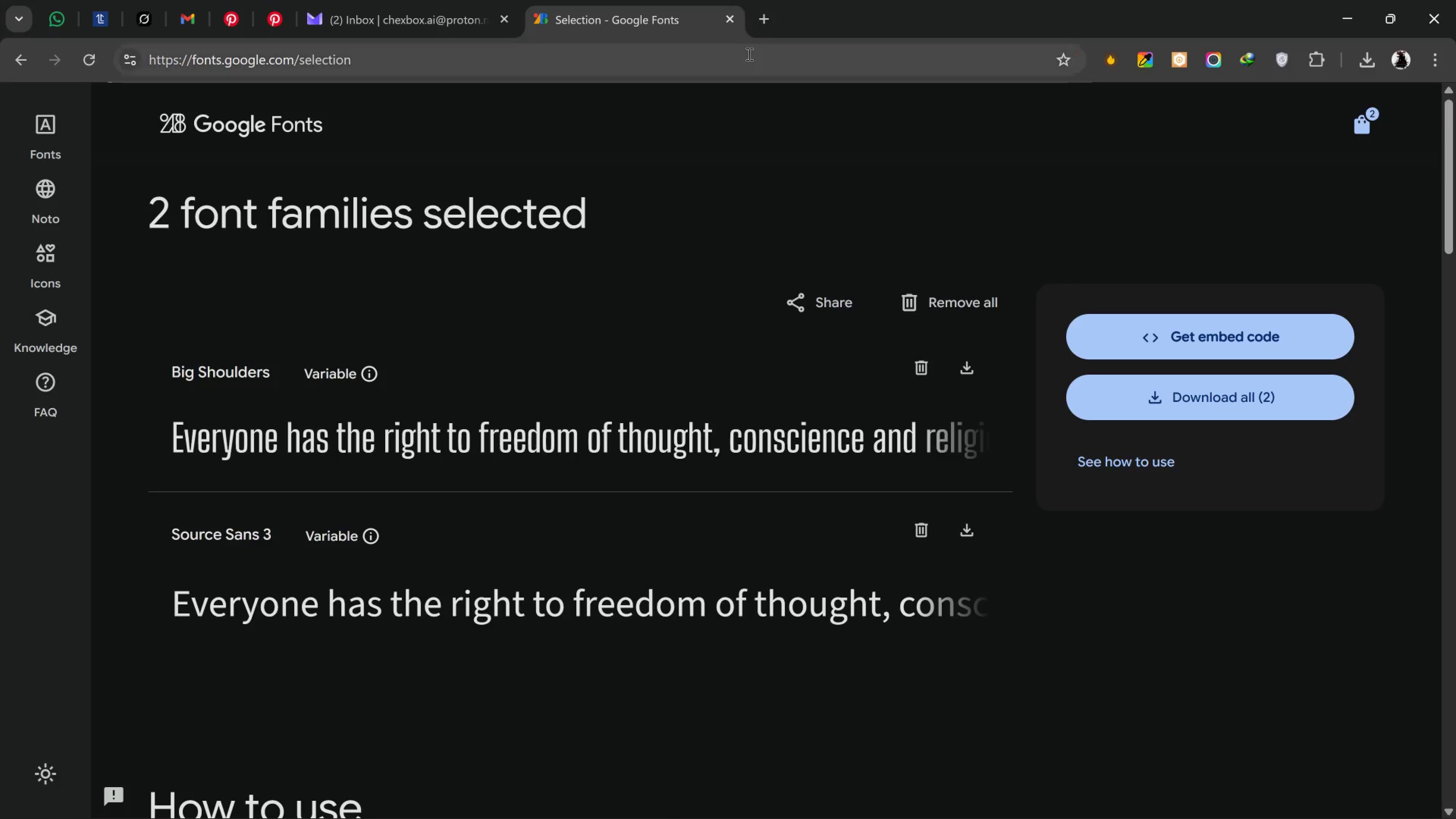 
left_click([763, 19])
 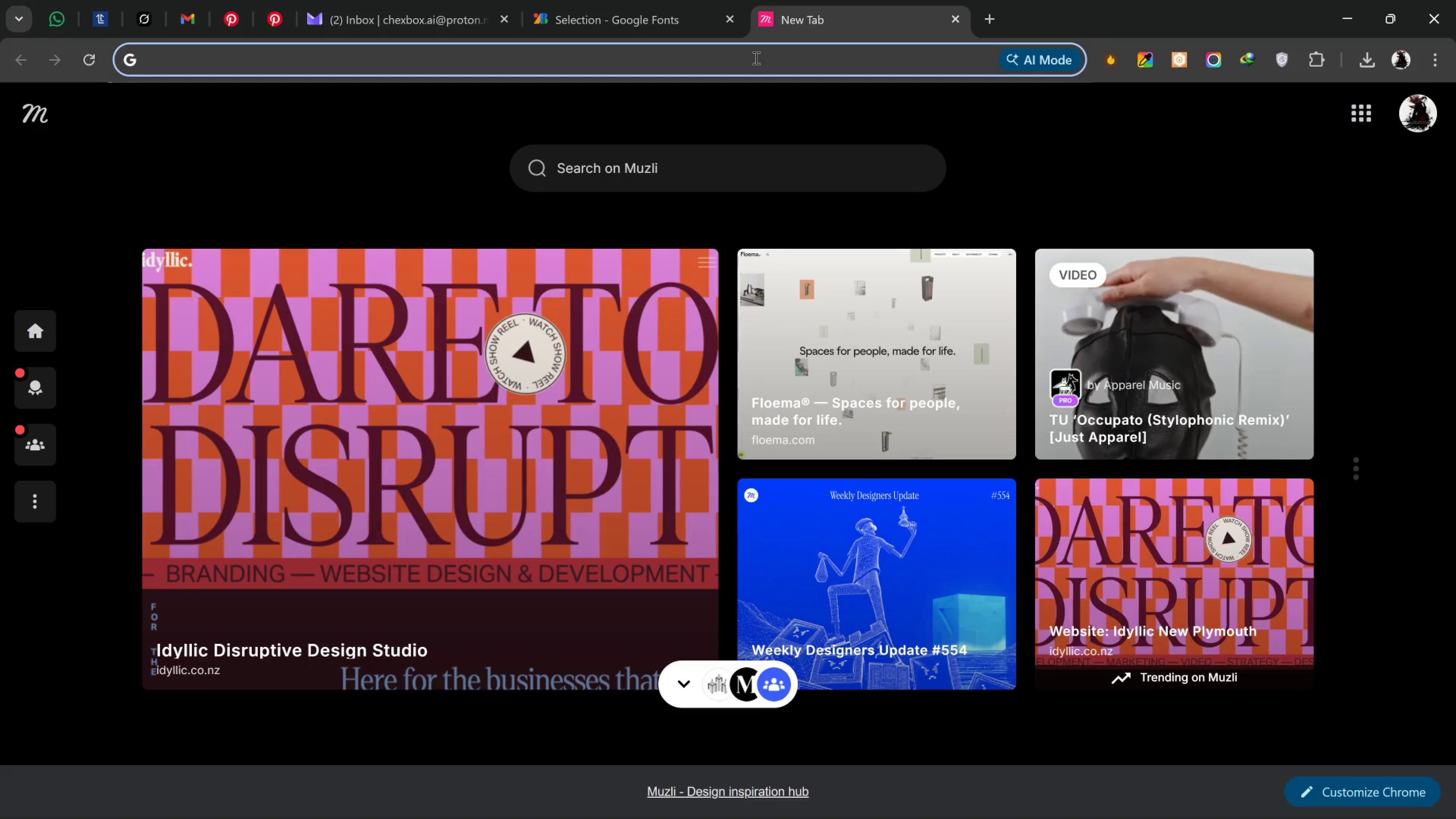 
wait(5.11)
 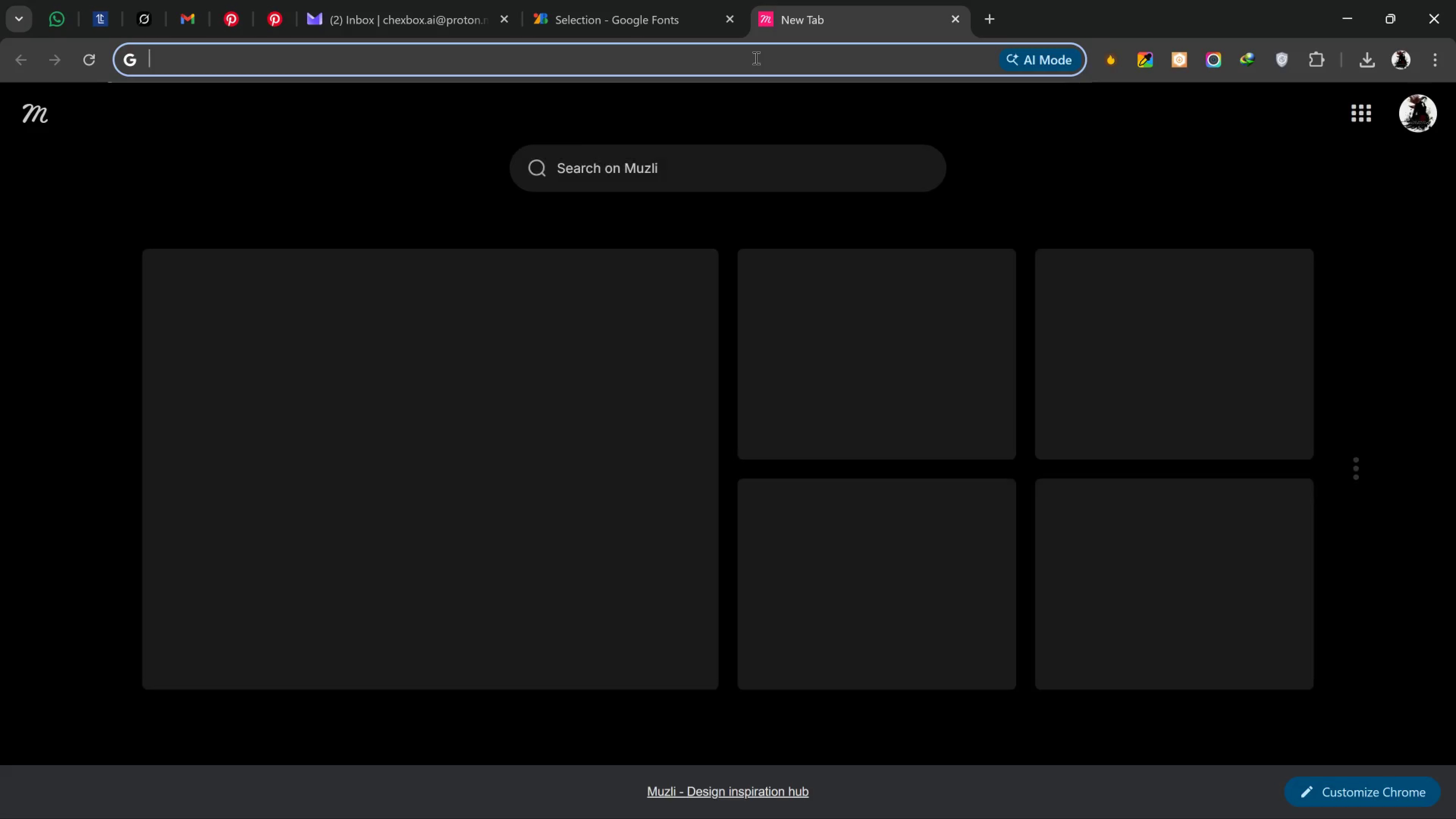 
type(flat)
 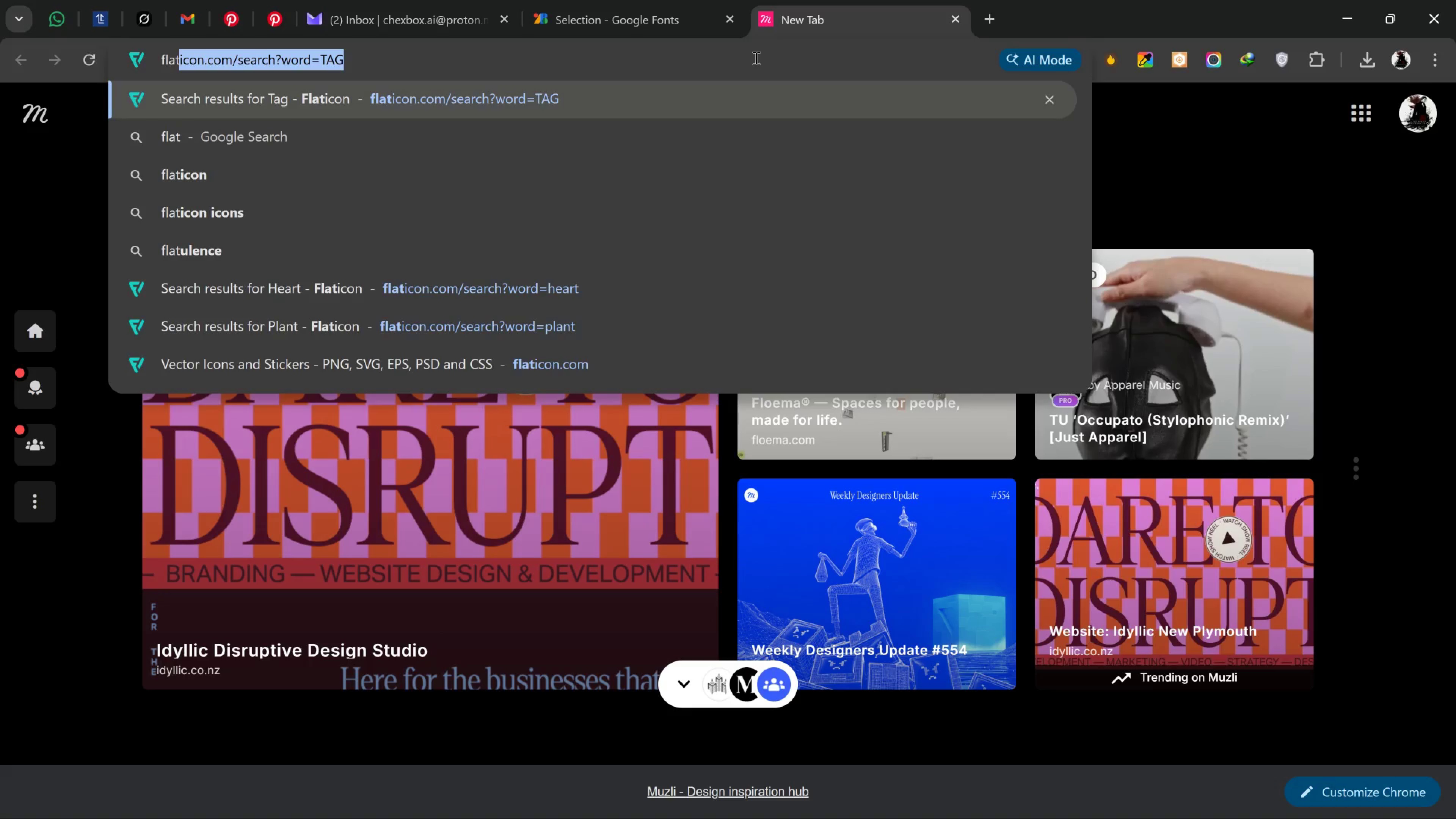 
key(Enter)
 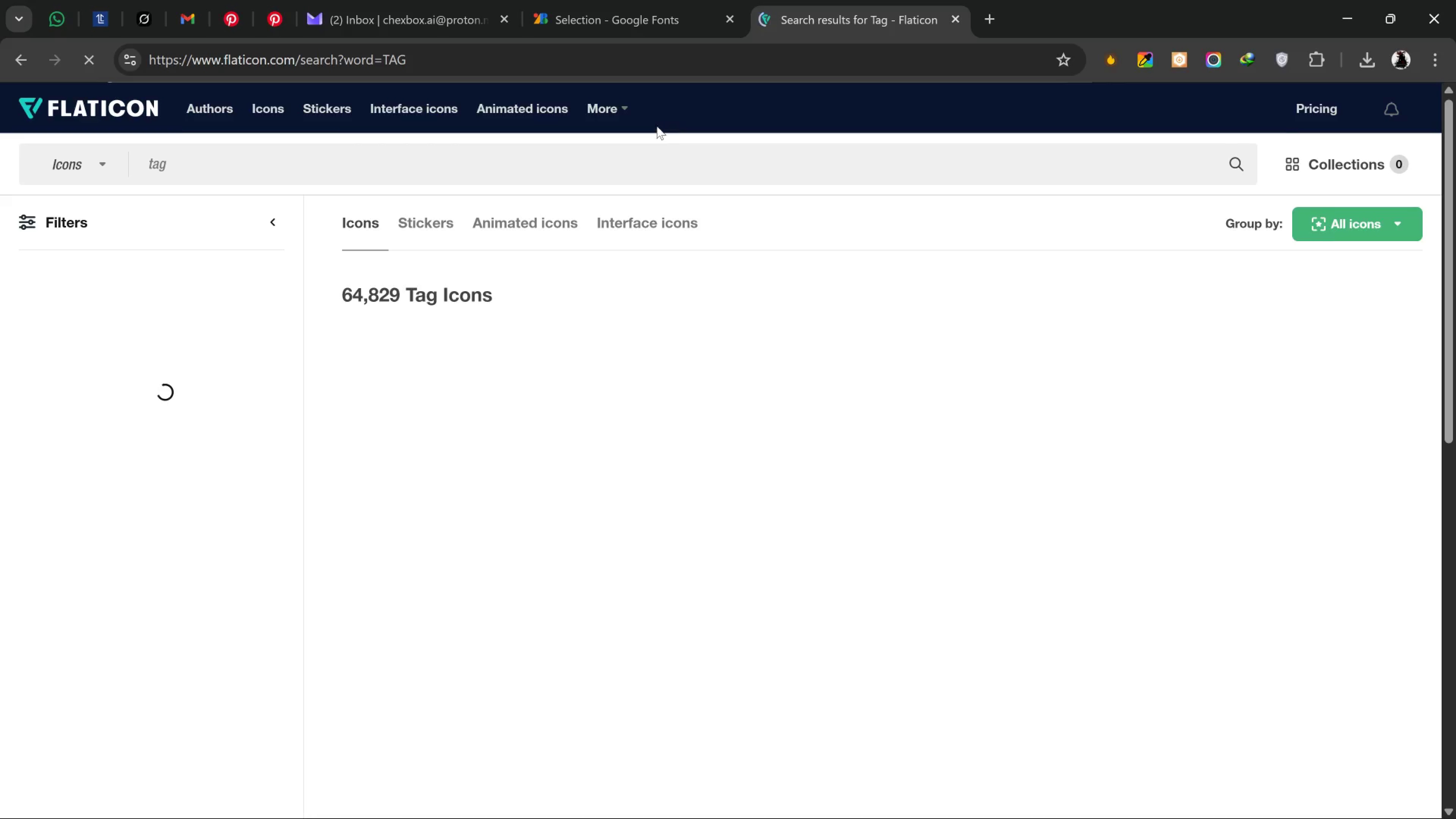 
left_click_drag(start_coordinate=[580, 173], to_coordinate=[37, 145])
 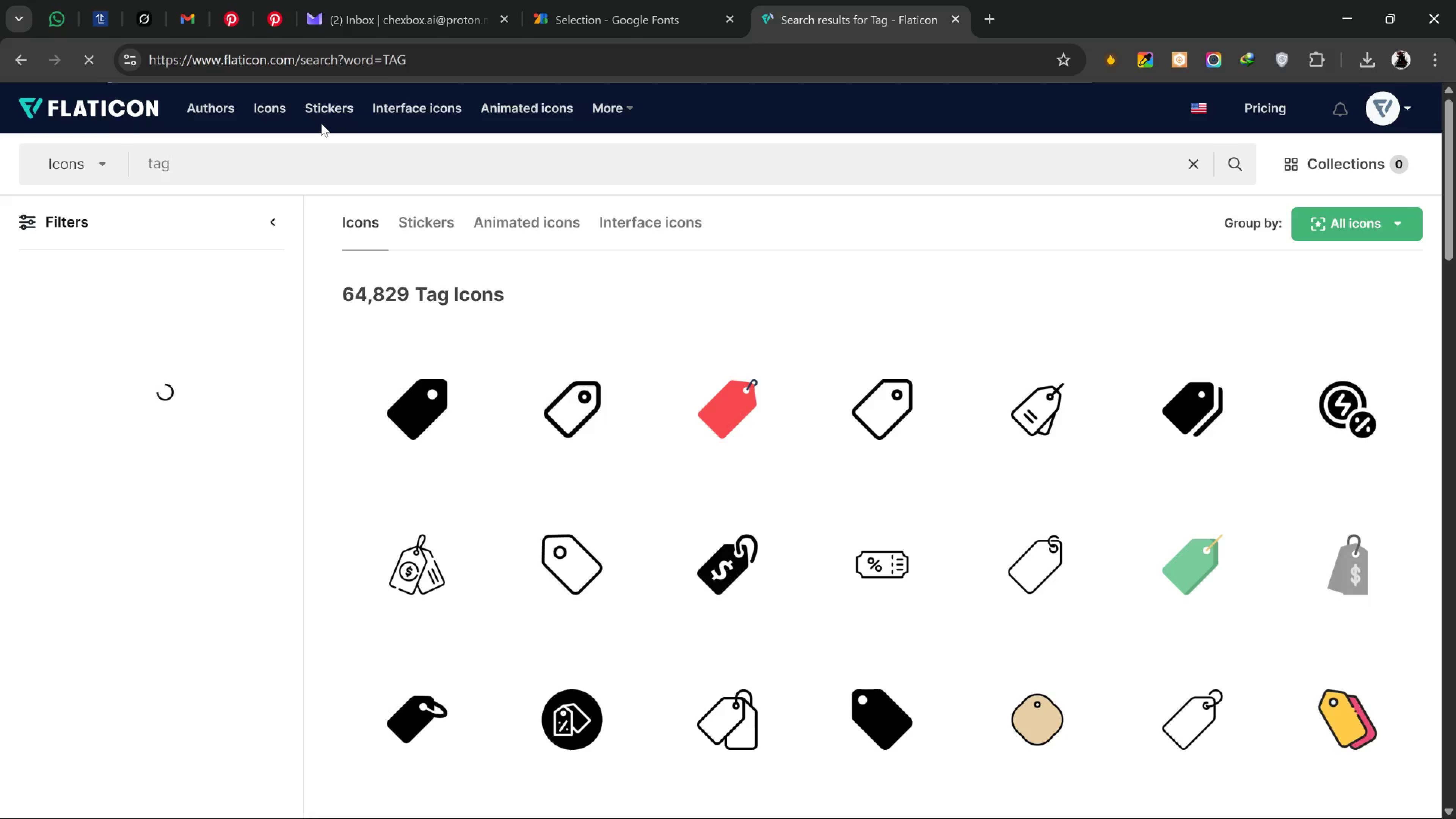 
type(icona)
 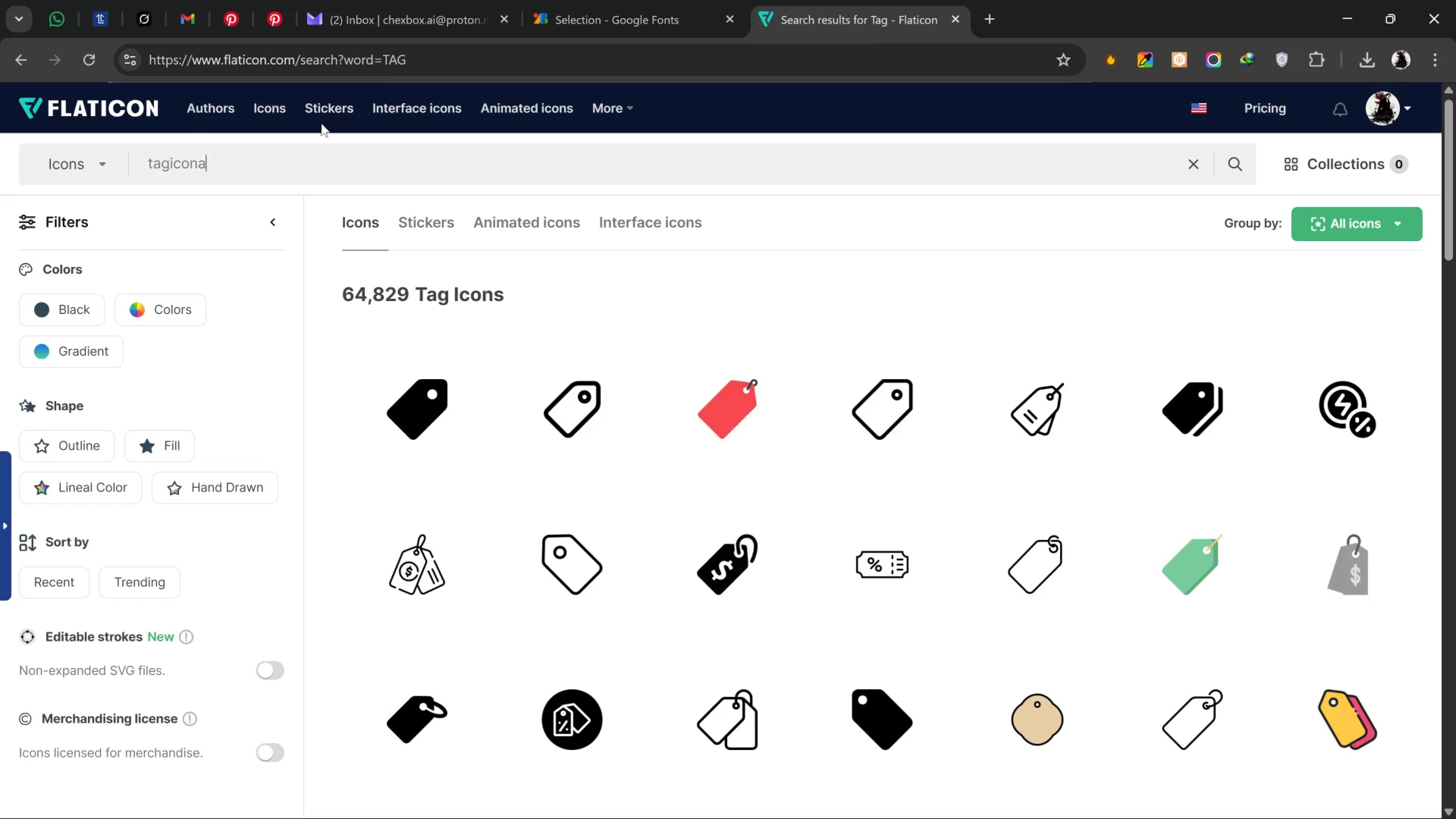 
key(Control+ControlLeft)
 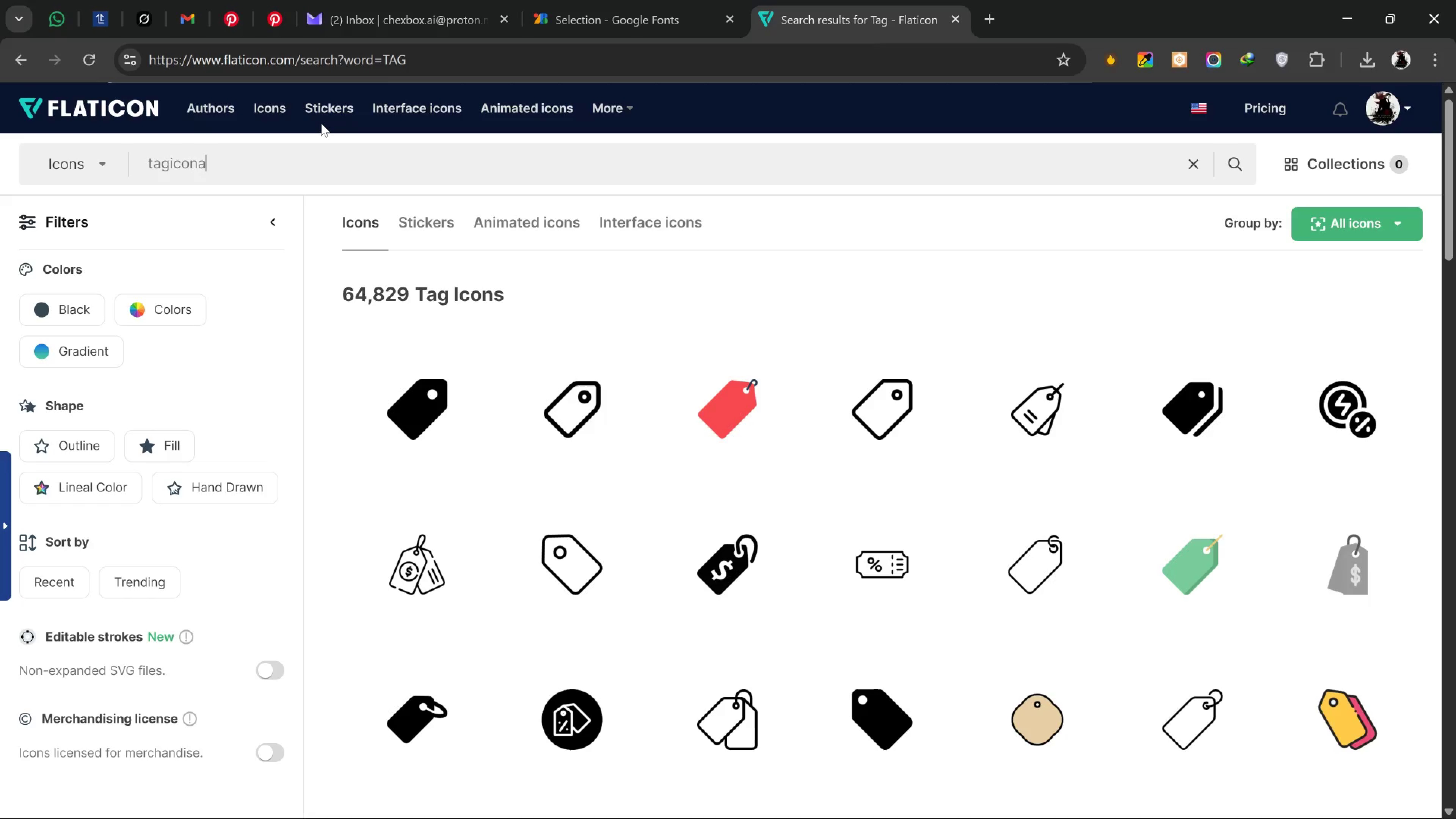 
key(Control+ControlLeft)
 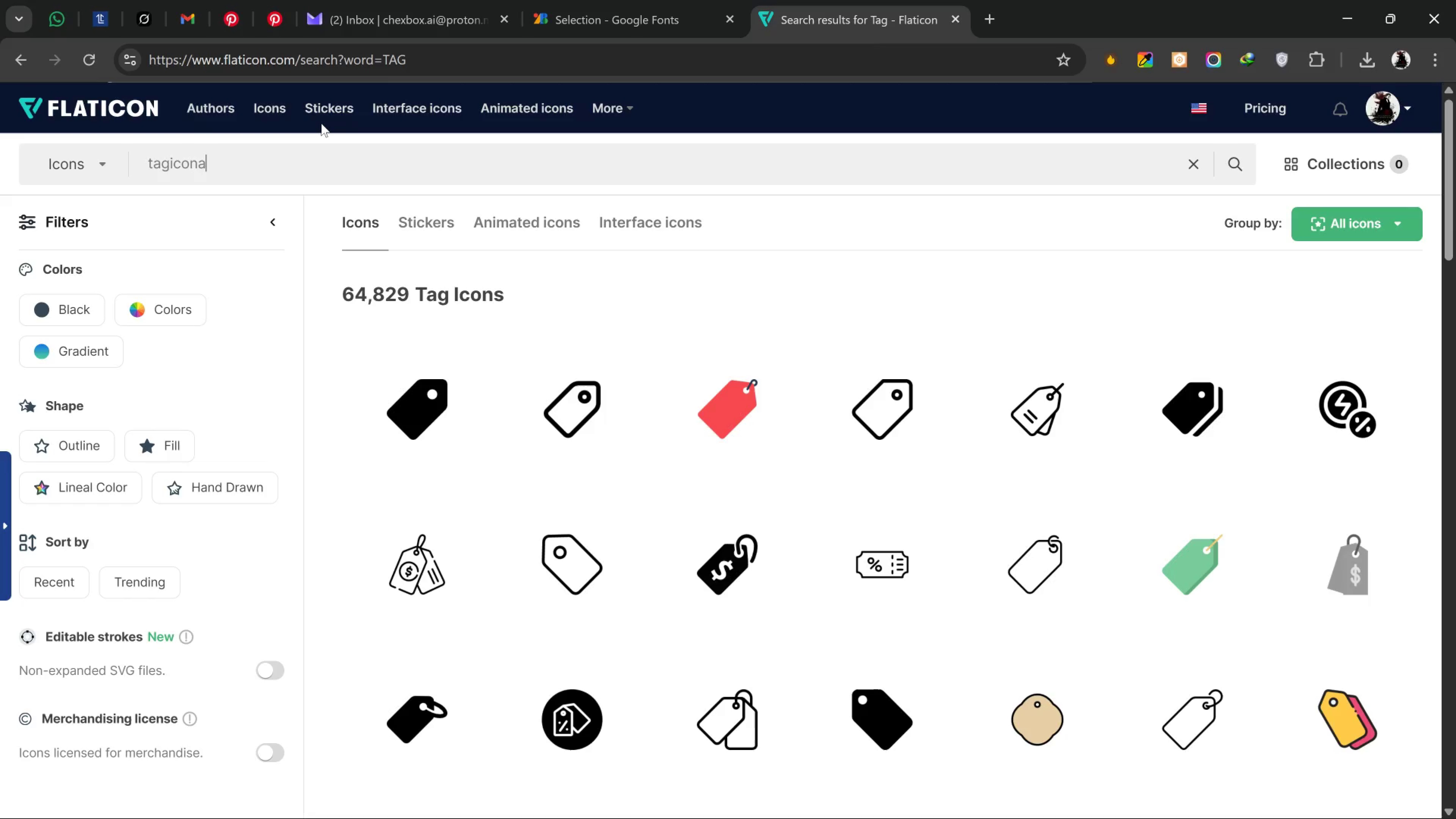 
key(Control+ControlLeft)
 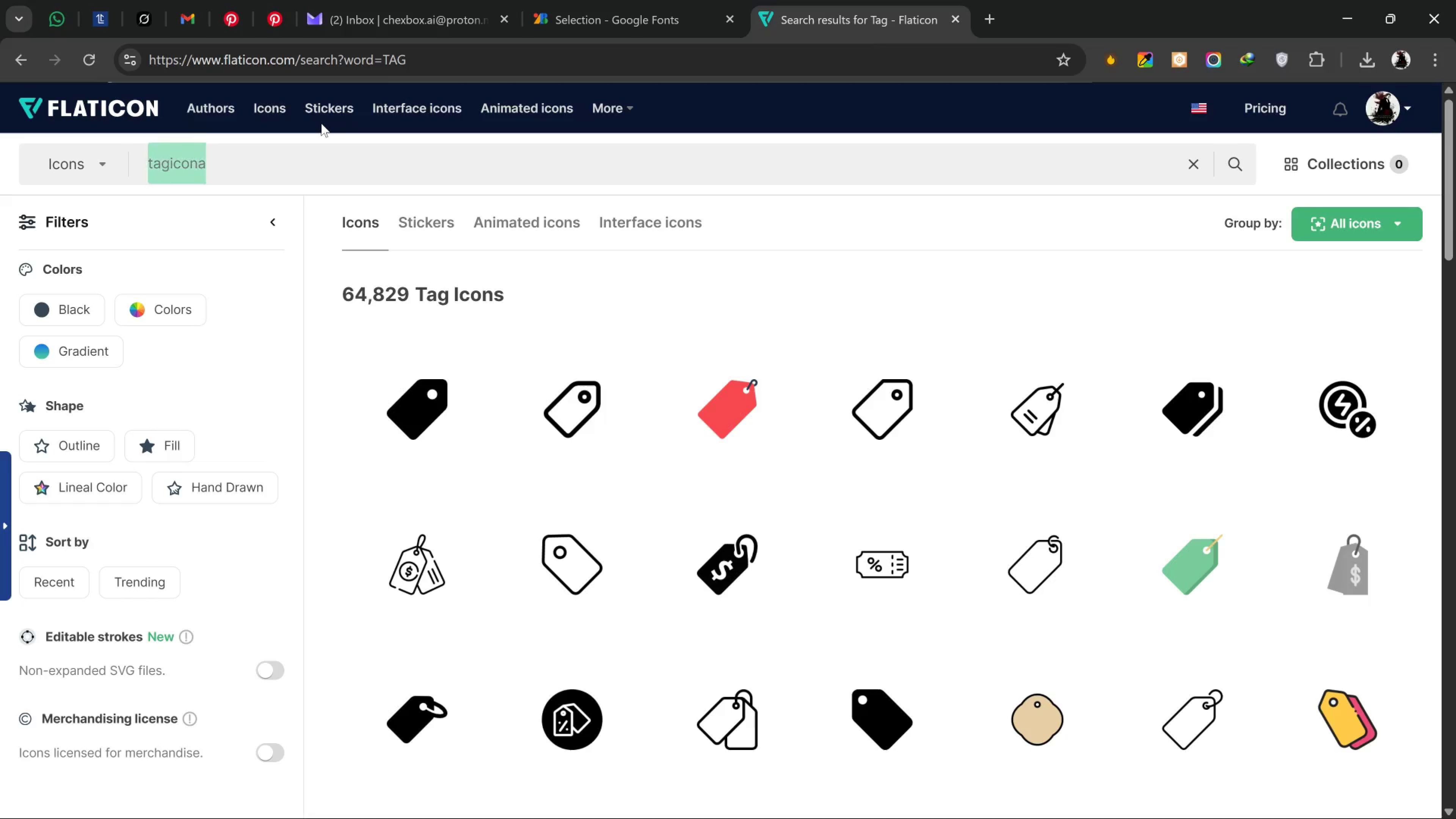 
key(Control+A)
 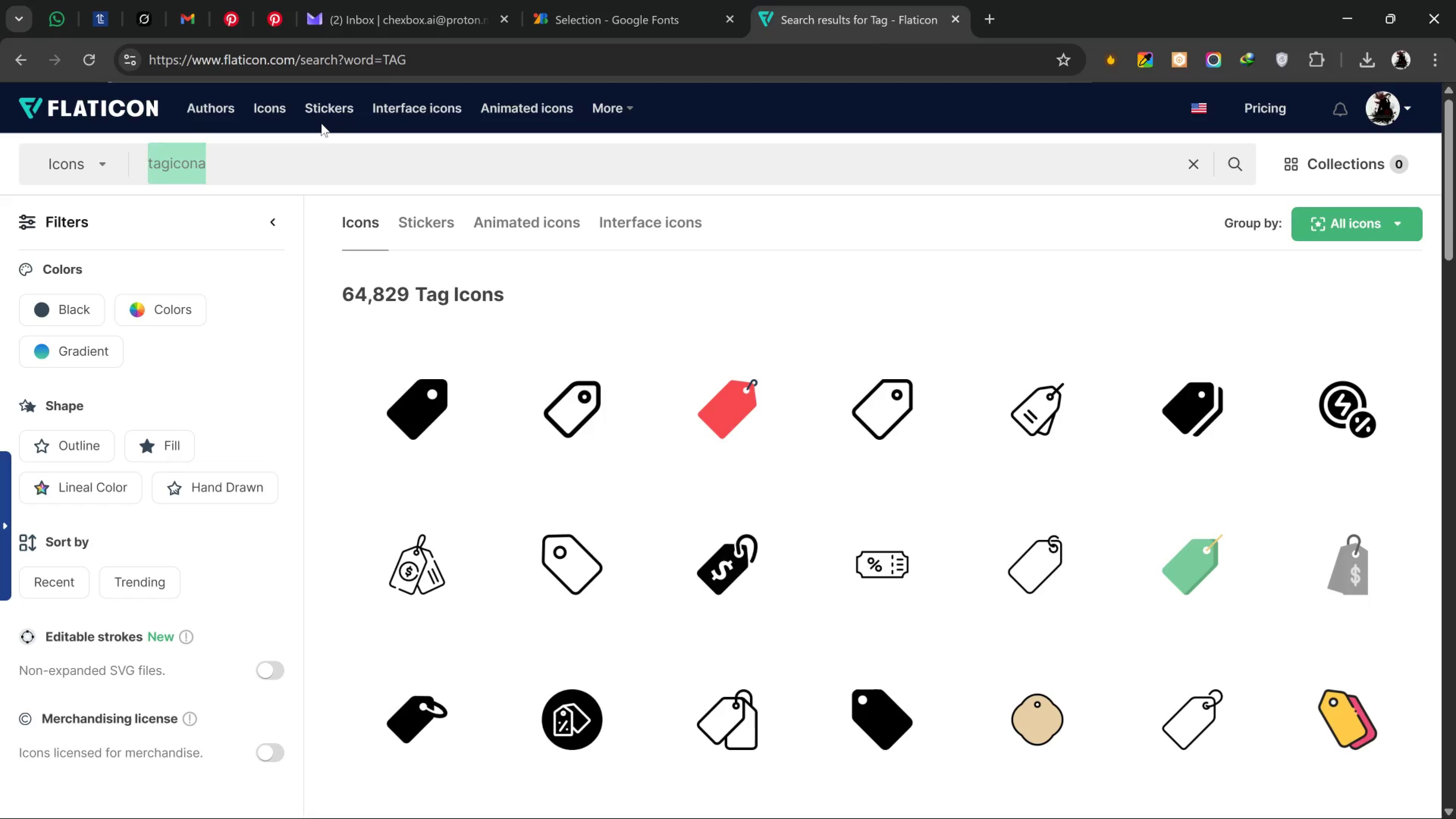 
type(icon)
key(Backspace)
key(Backspace)
key(Backspace)
key(Backspace)
key(Backspace)
key(Backspace)
key(Backspace)
type(clock)
 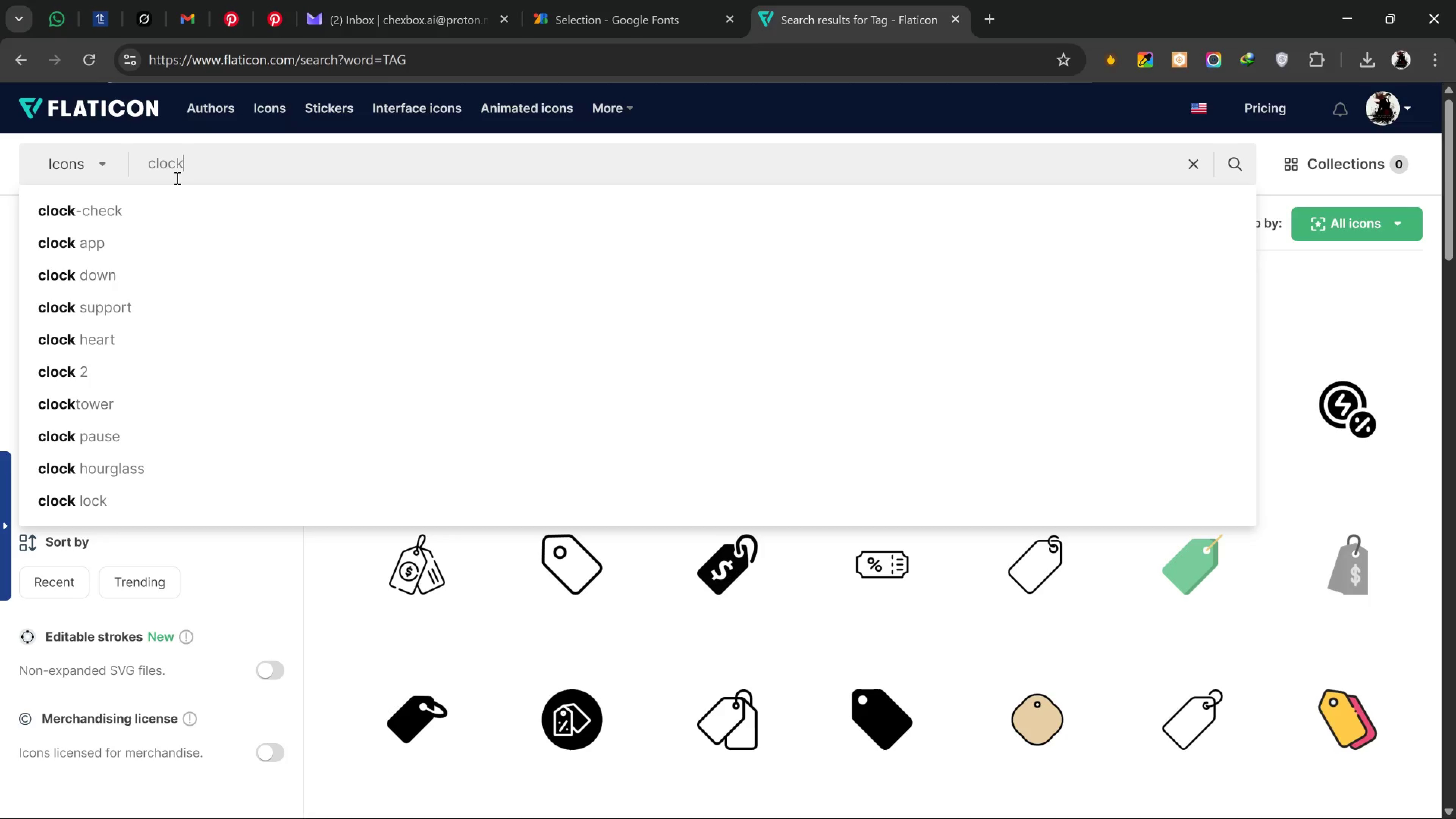 
wait(68.8)
 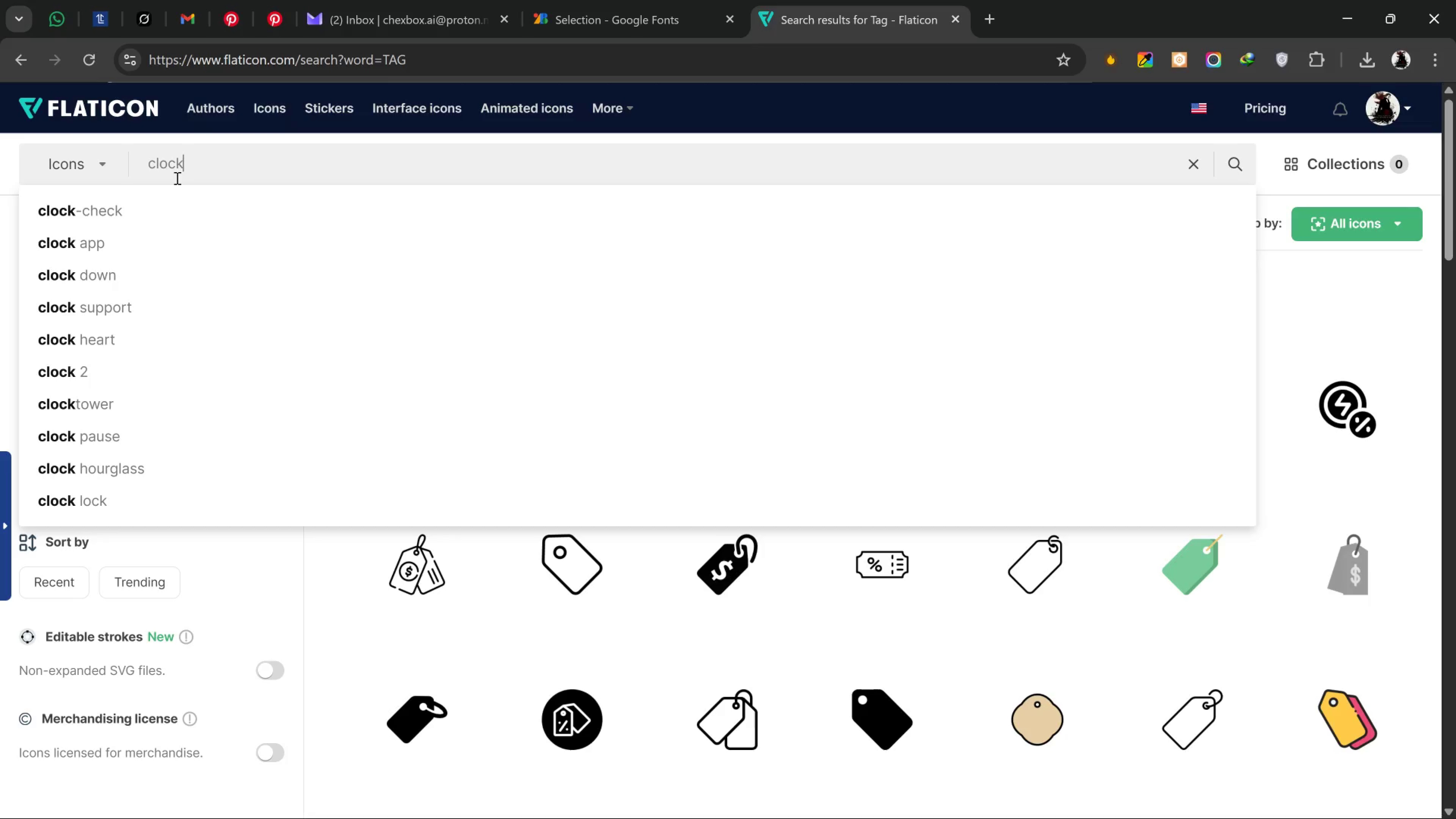 
left_click([8, 167])
 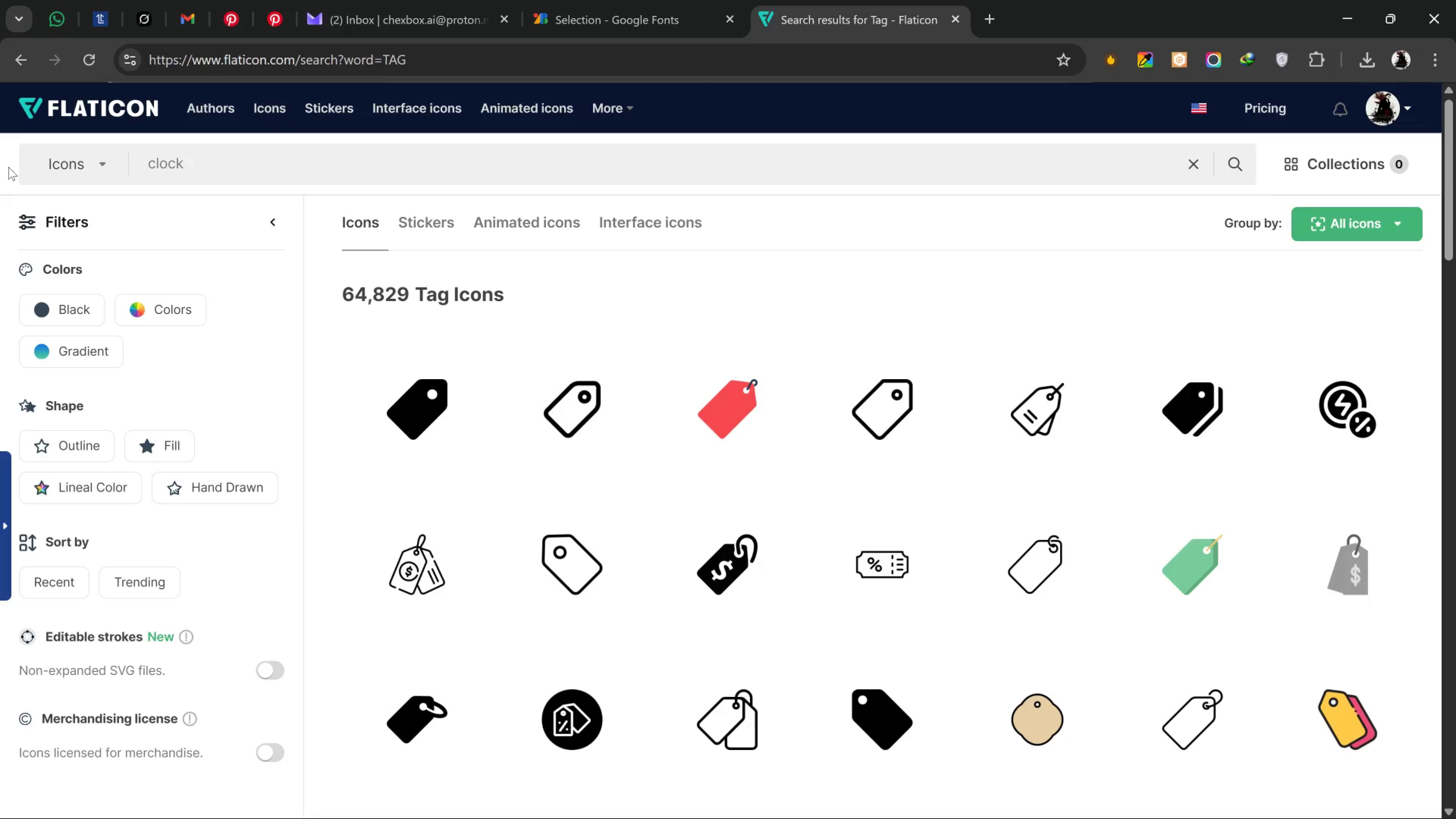 
wait(12.3)
 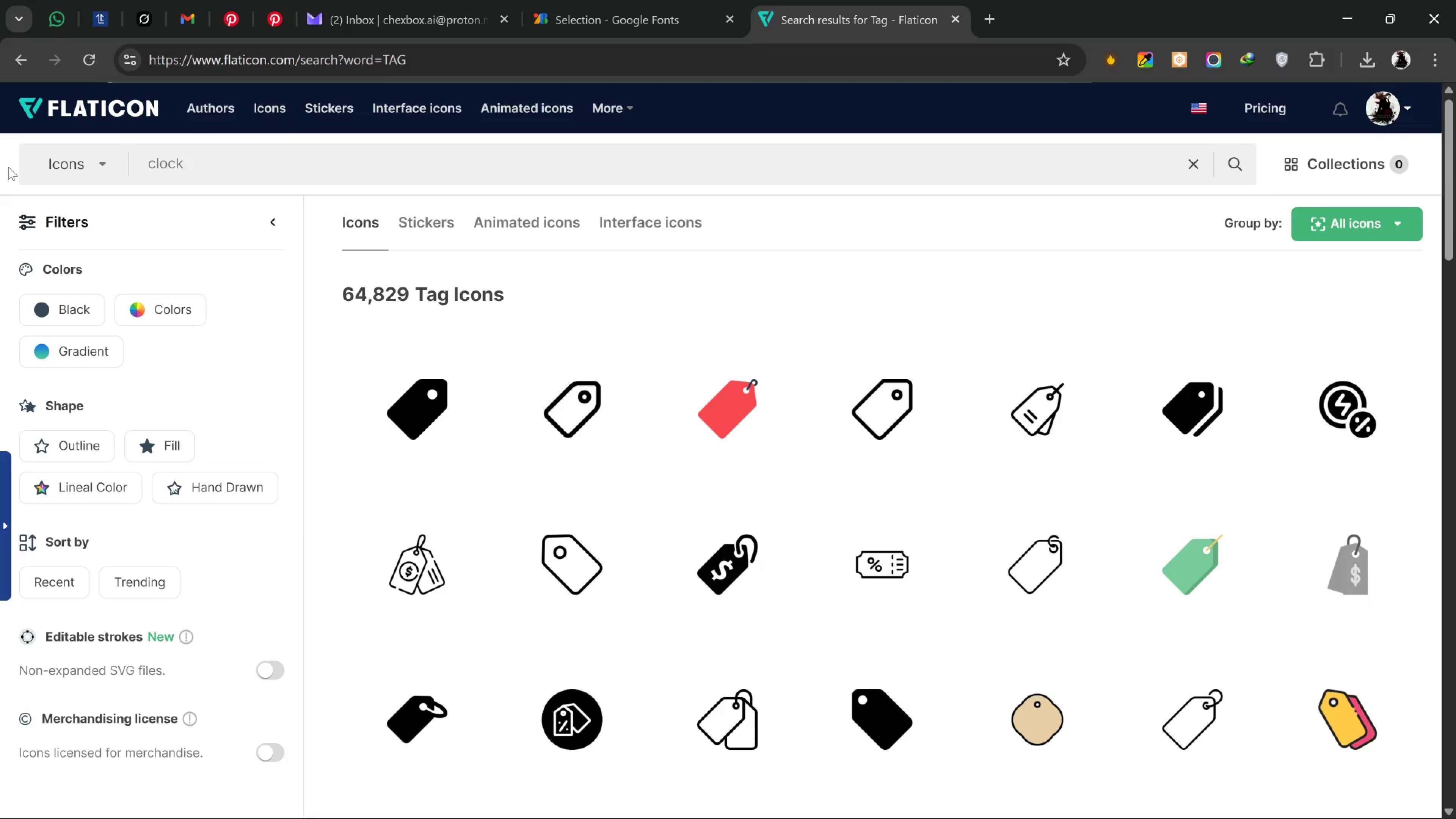 
left_click([203, 168])
 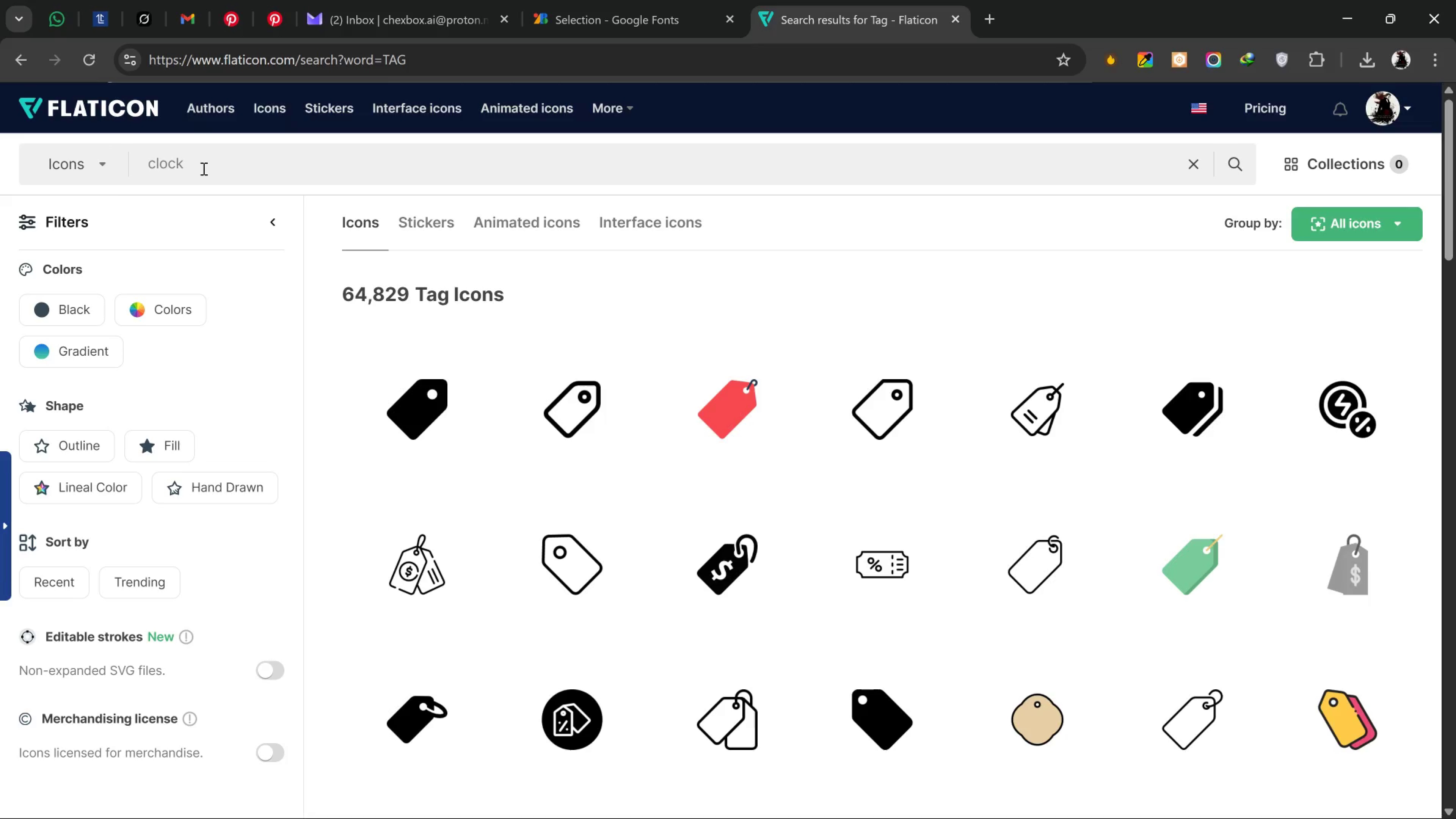 
key(Enter)
 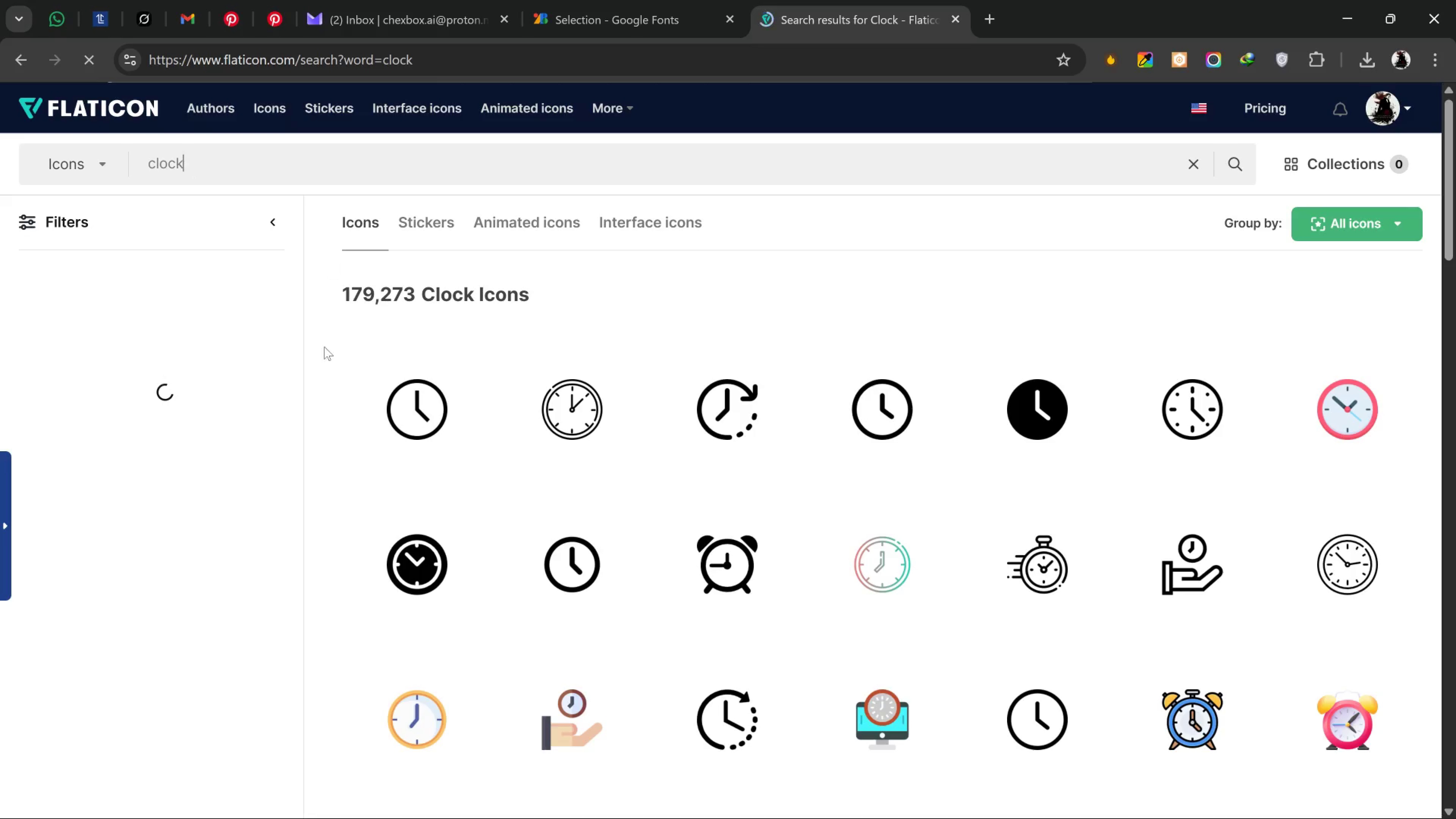 
wait(5.95)
 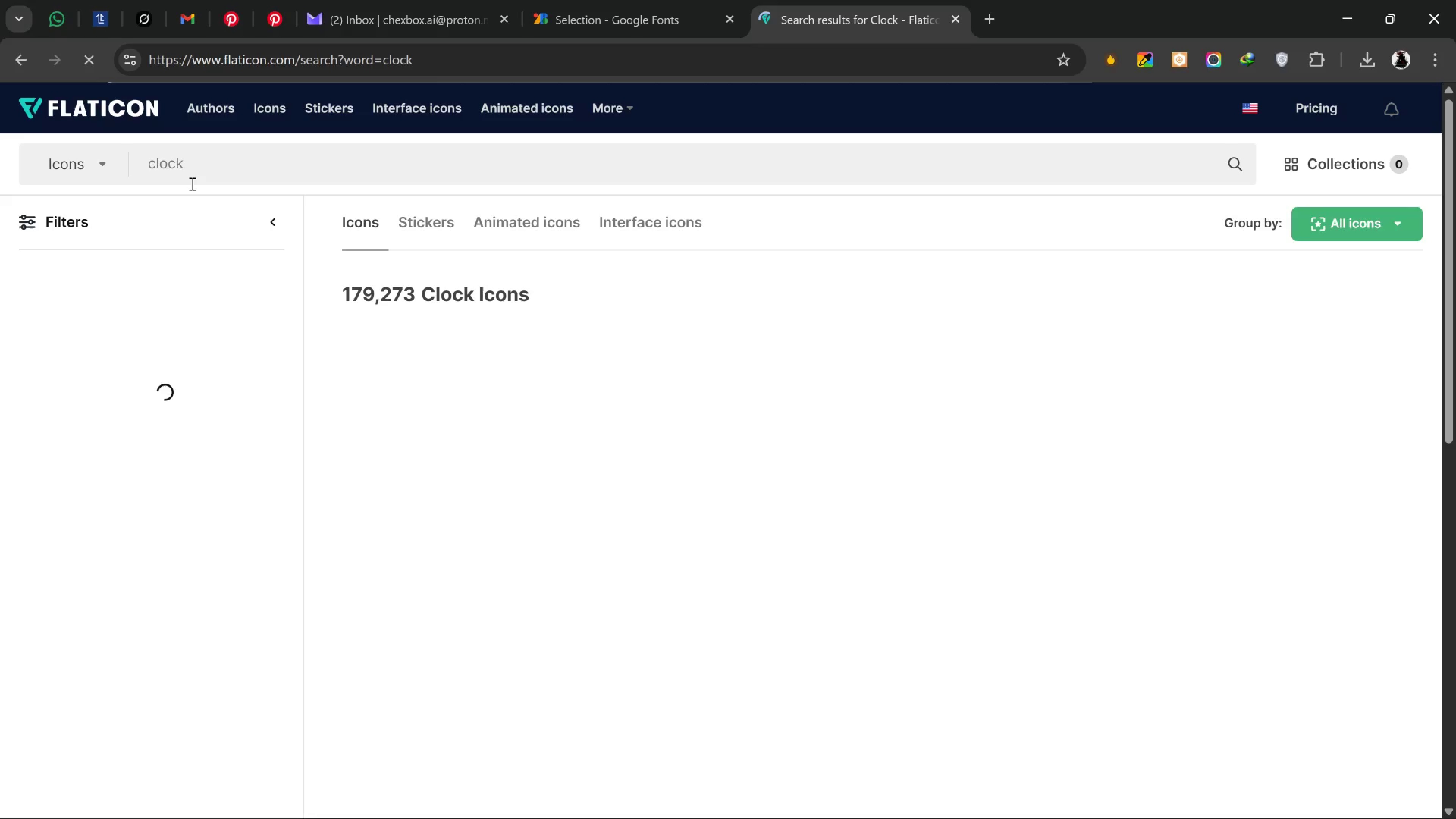 
left_click([461, 431])
 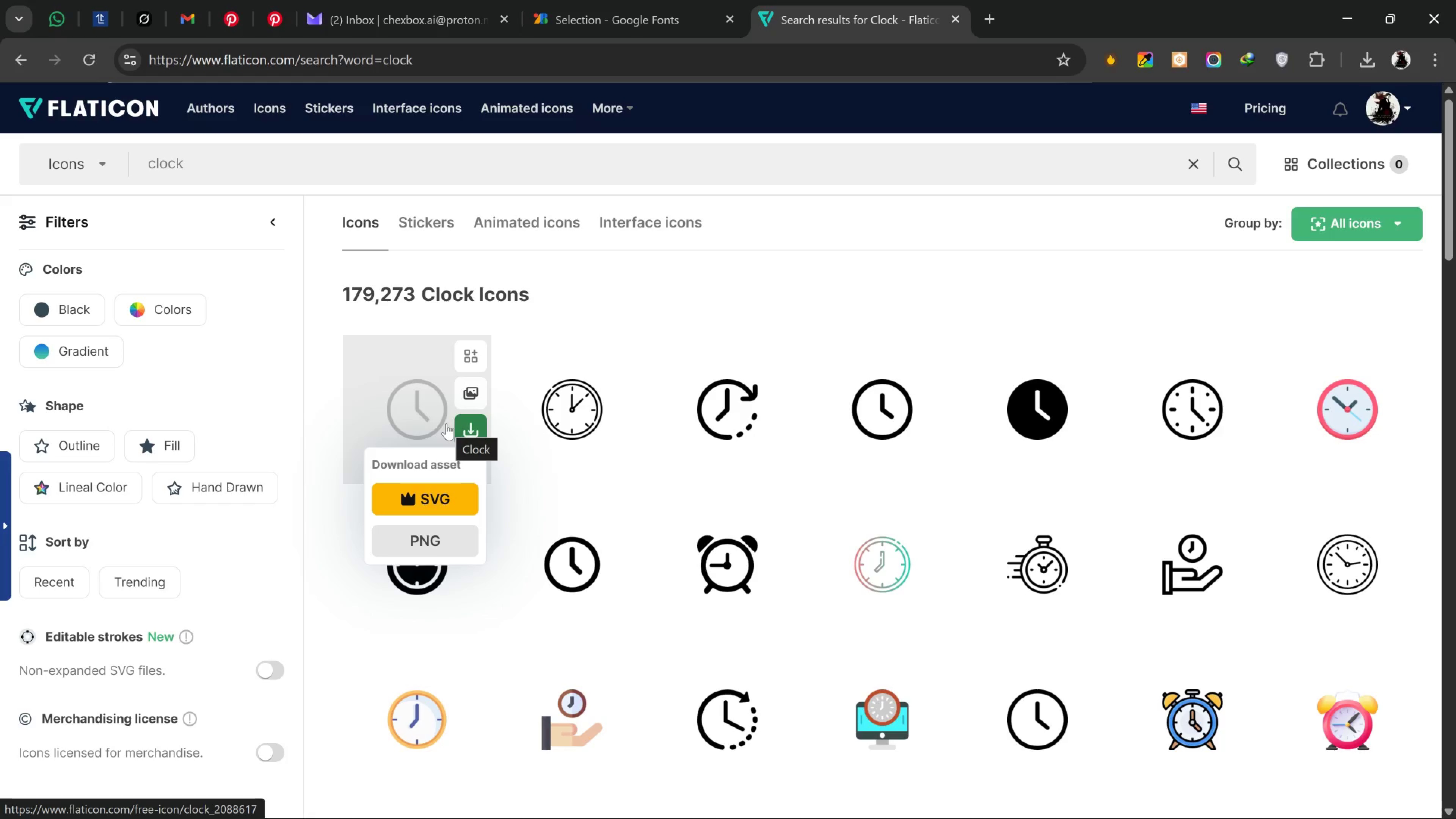 
wait(22.04)
 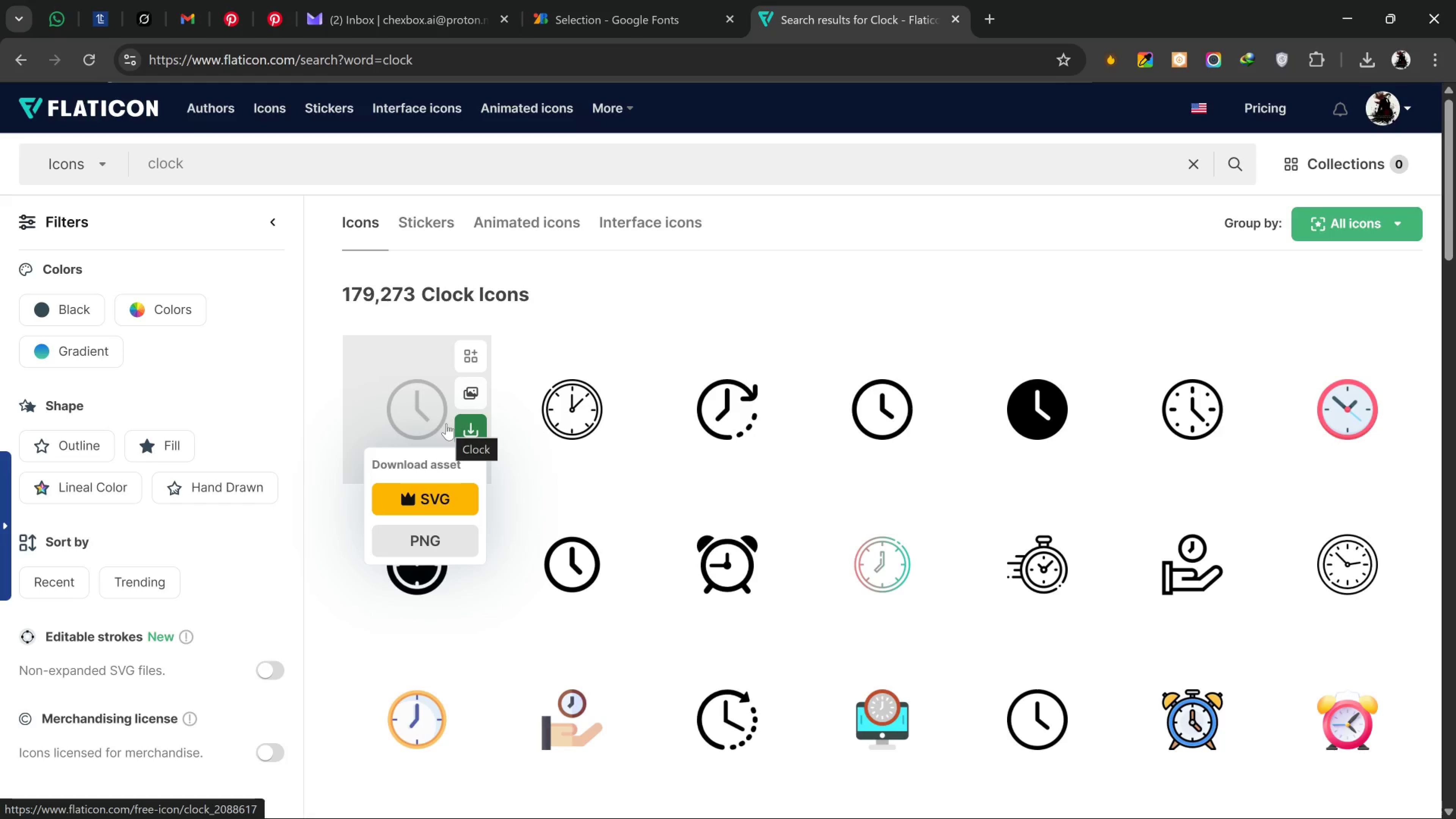 
left_click([832, 439])
 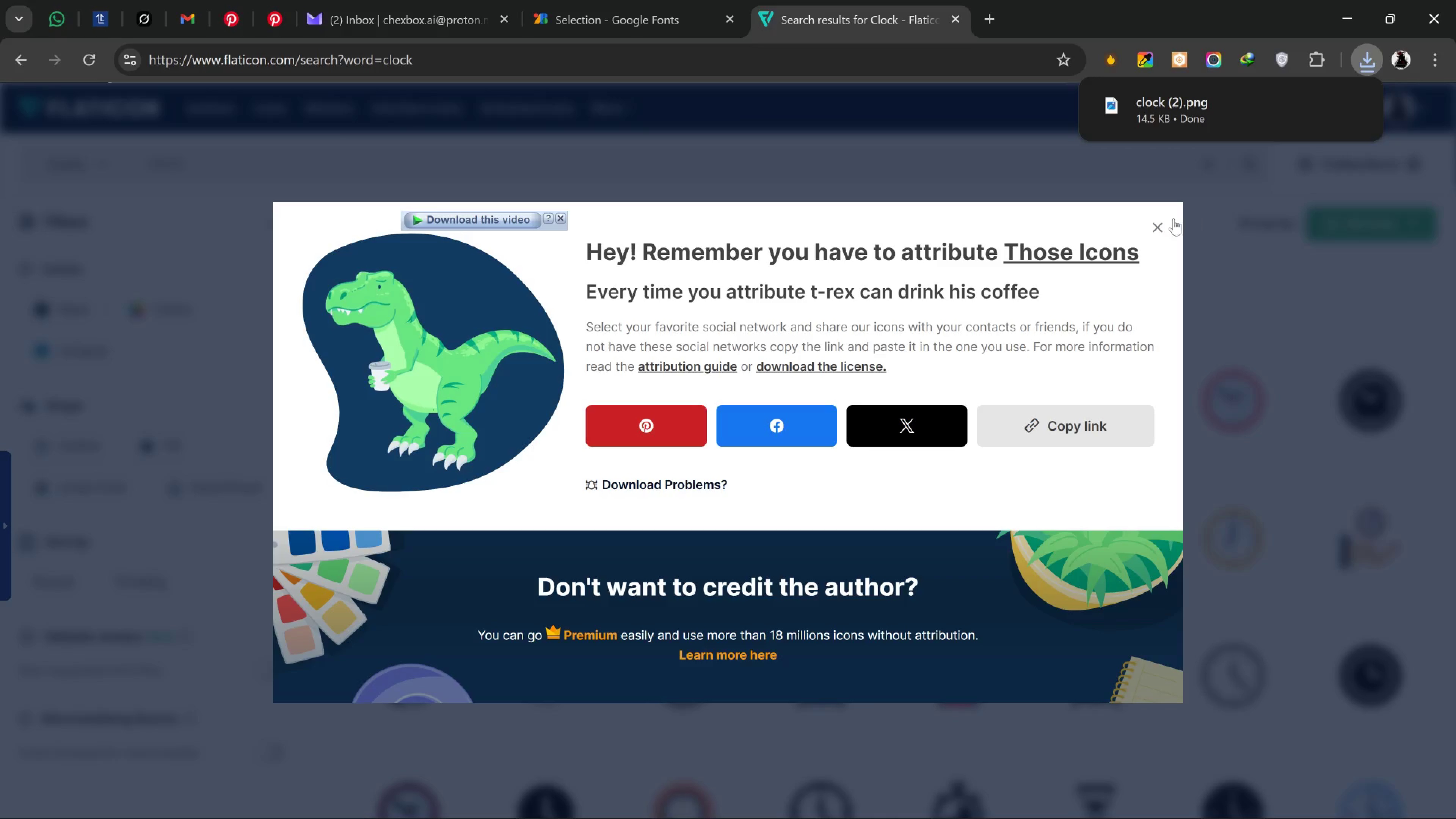 
wait(6.21)
 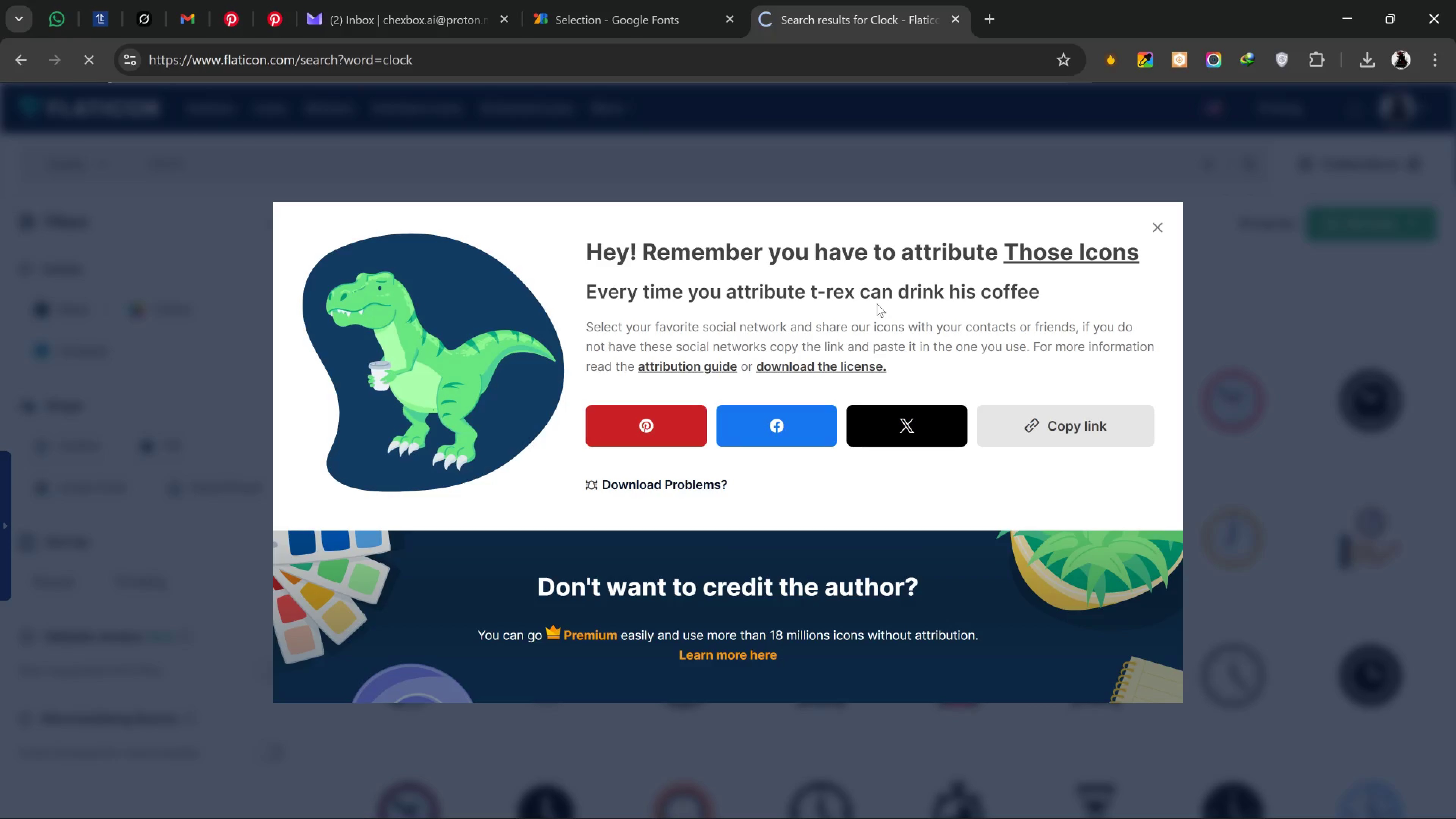 
left_click_drag(start_coordinate=[559, 174], to_coordinate=[56, 164])
 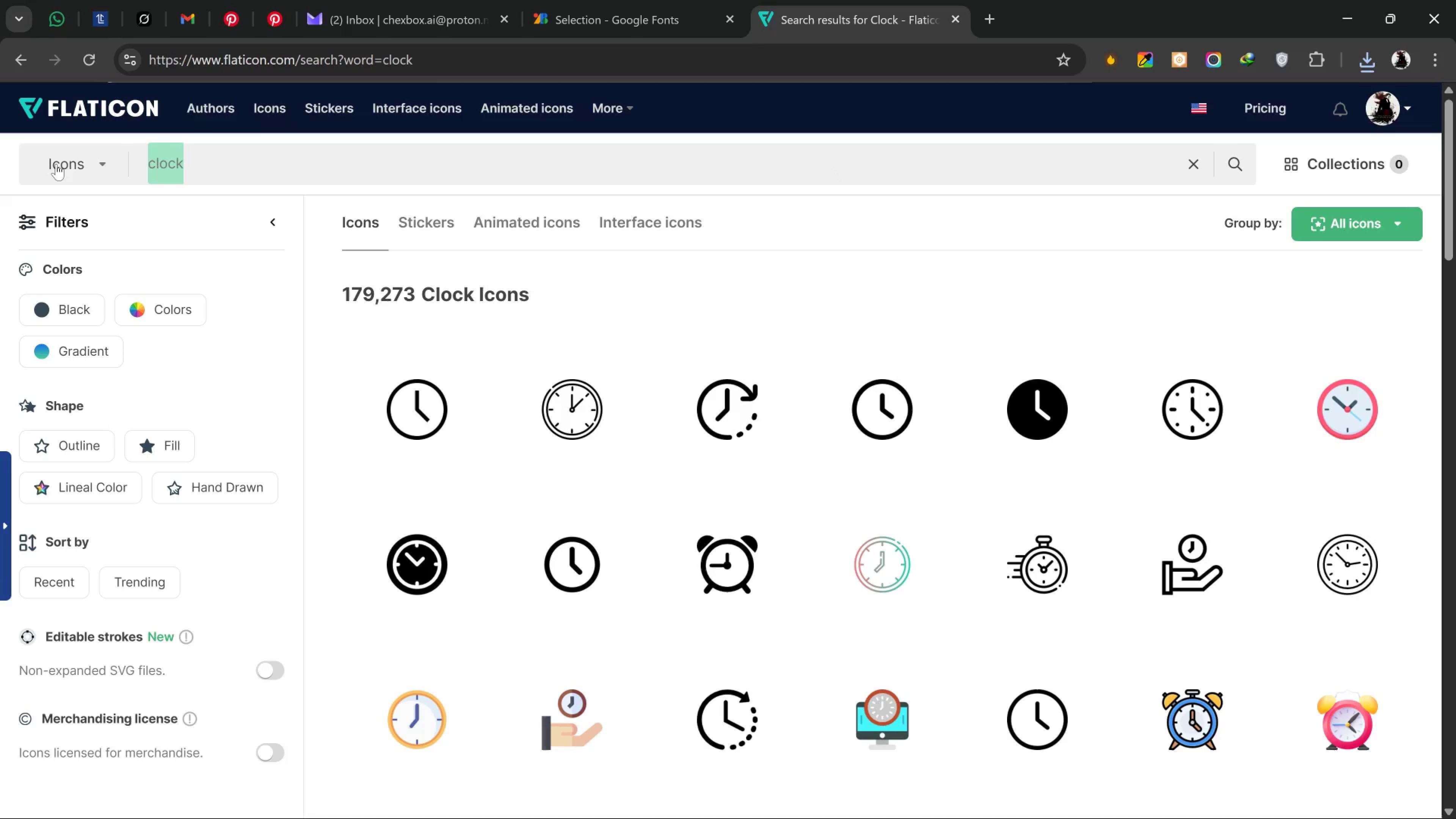 
wait(11.96)
 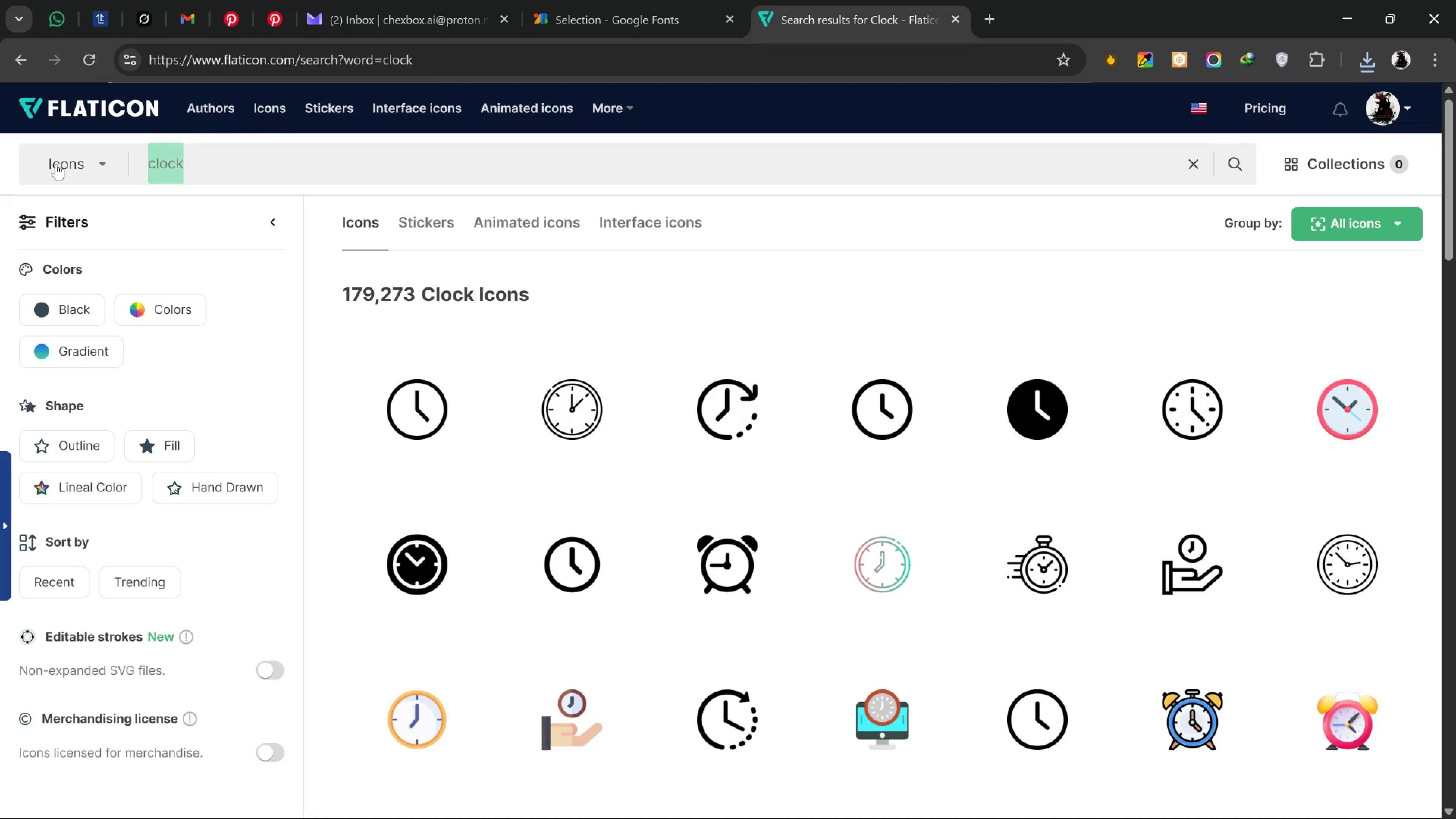 
type(caution)
 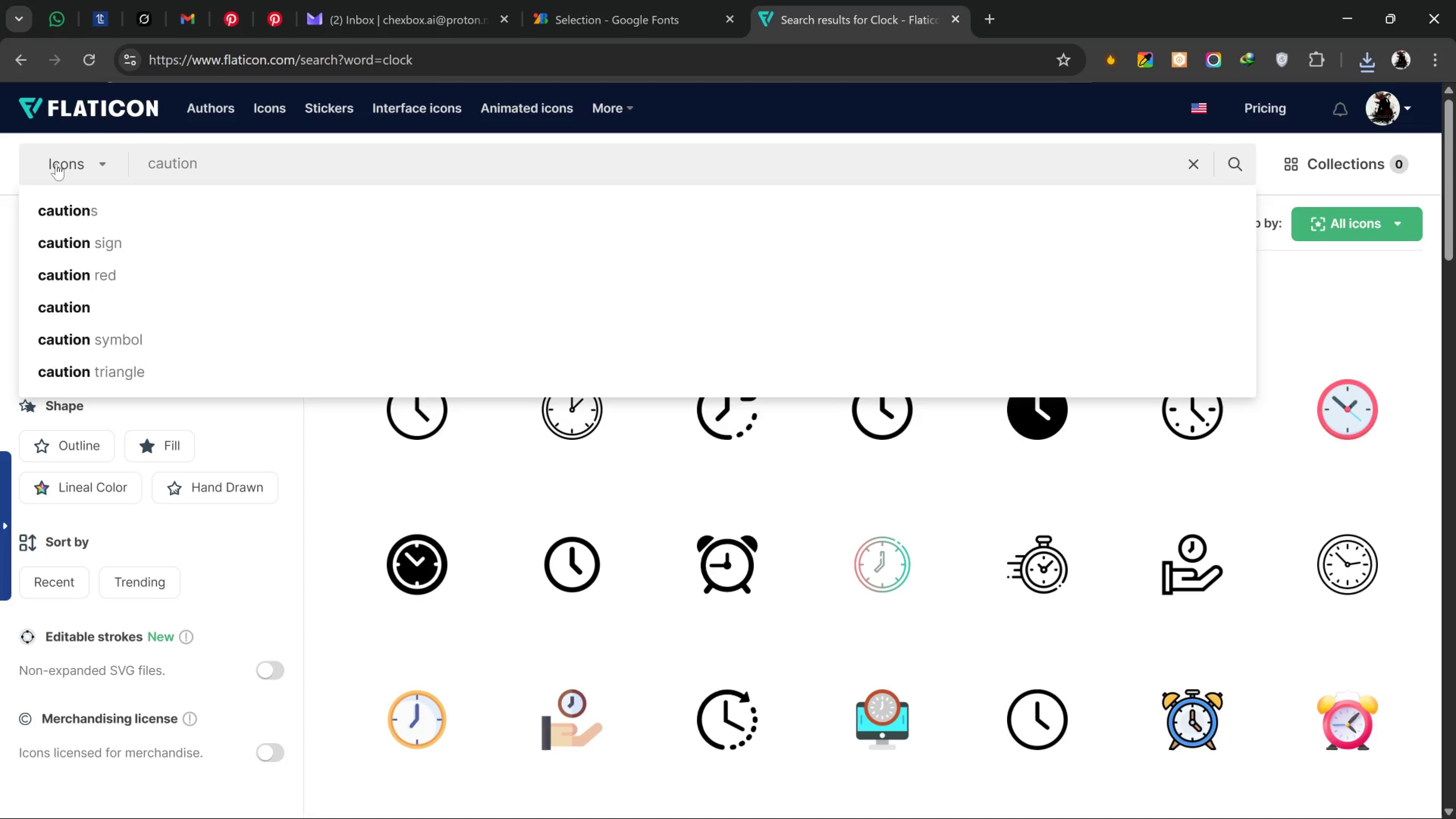 
key(Enter)
 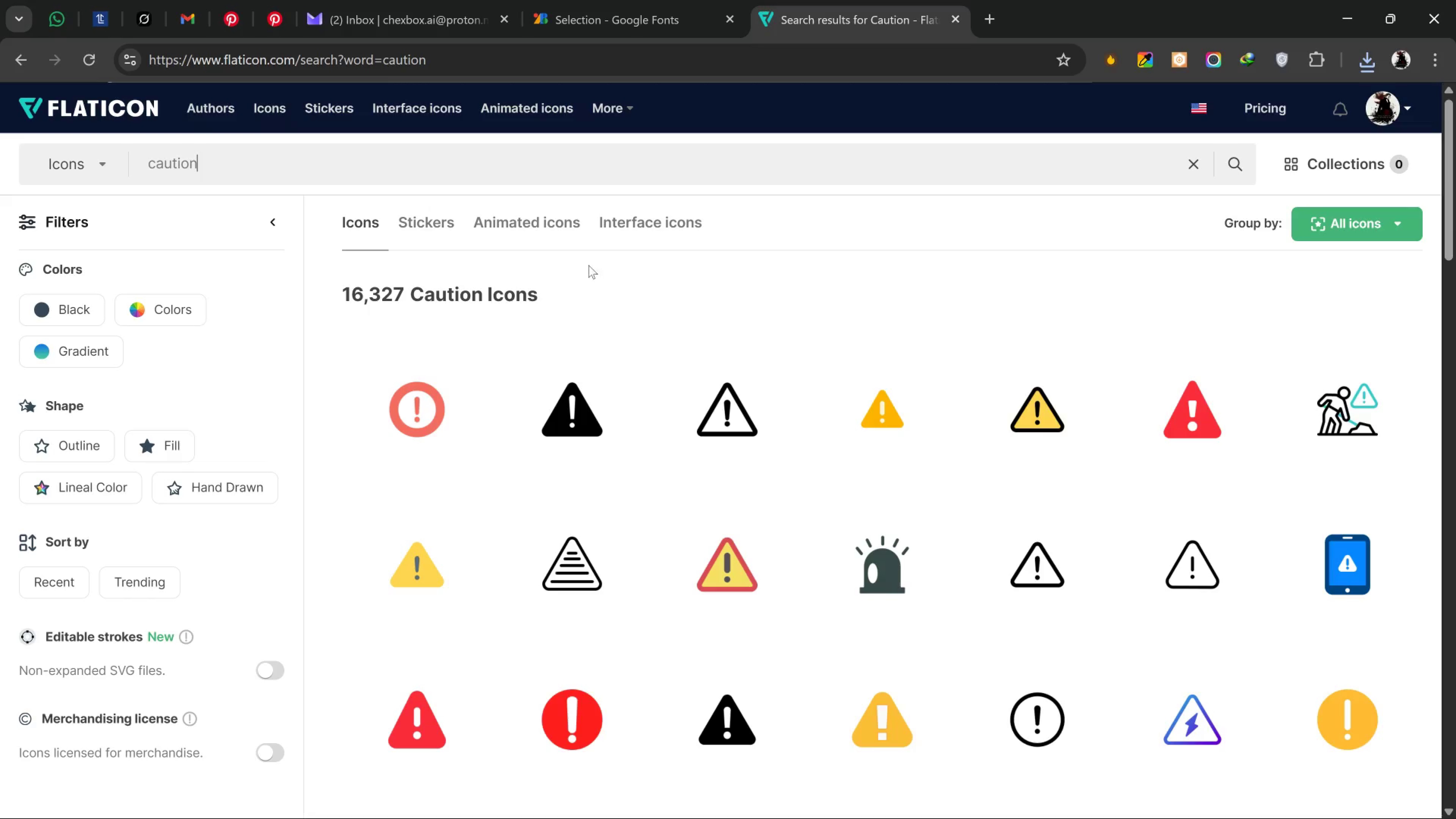 
wait(9.35)
 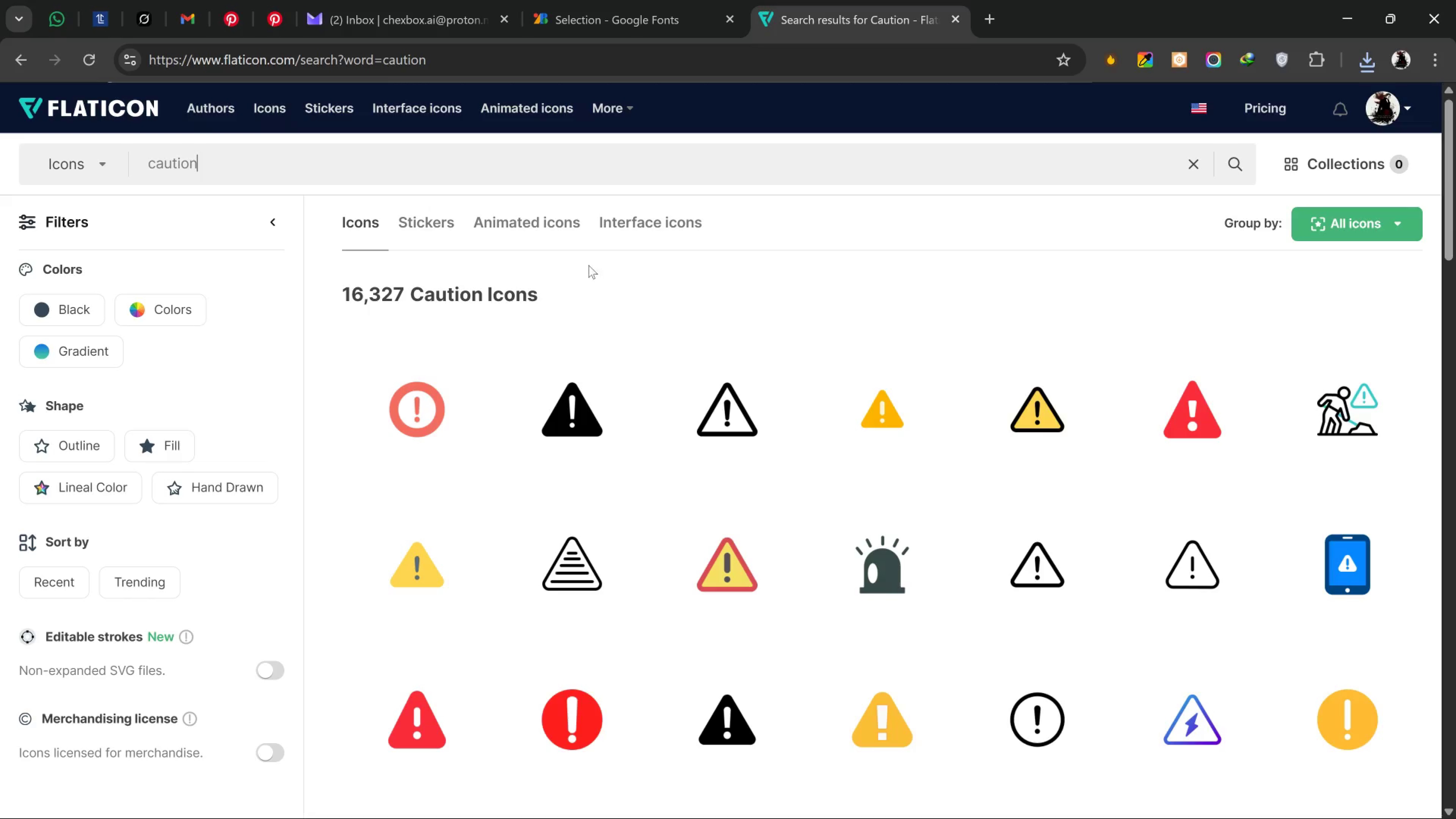 
left_click([1235, 582])
 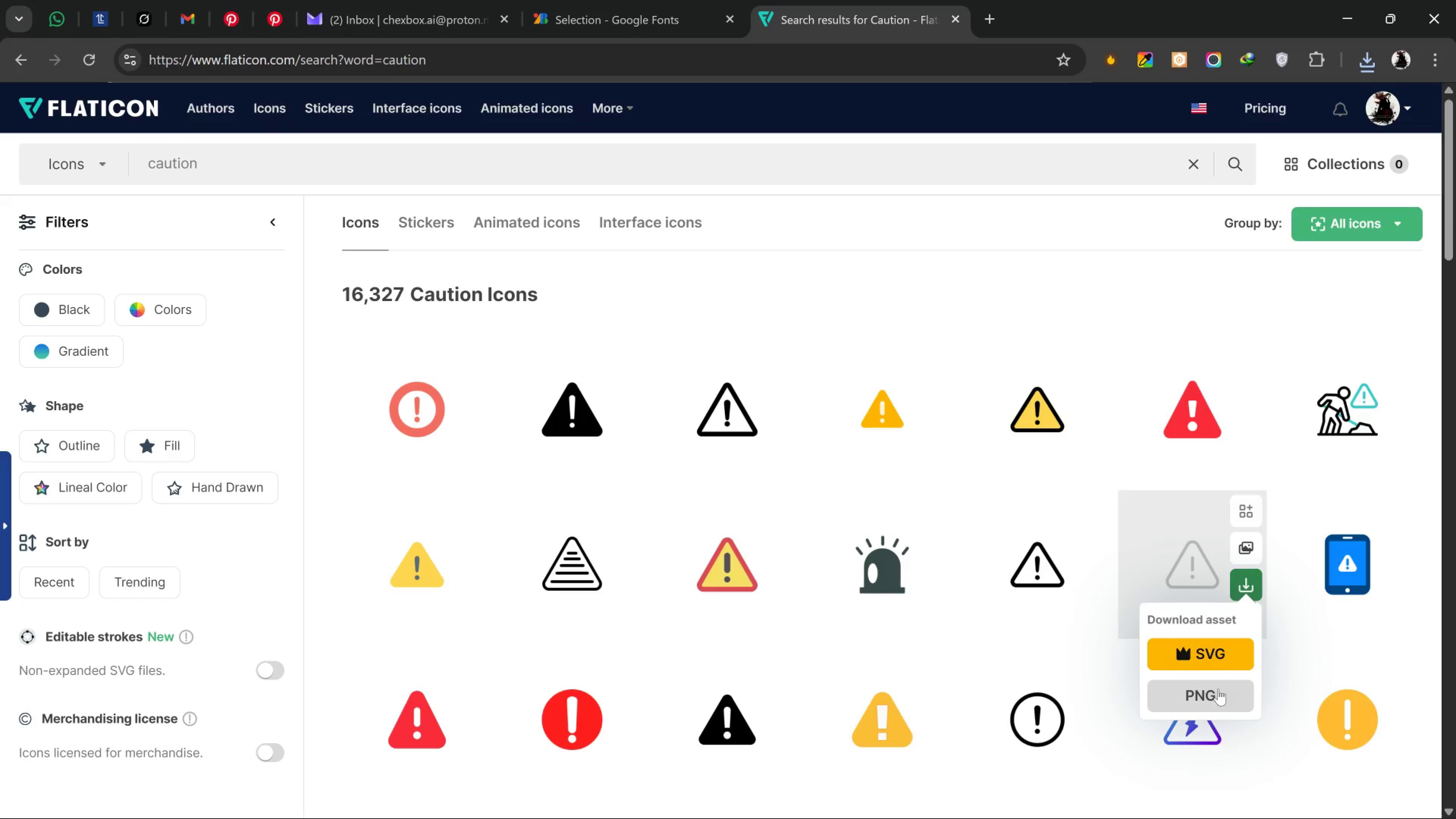 
left_click([1216, 689])
 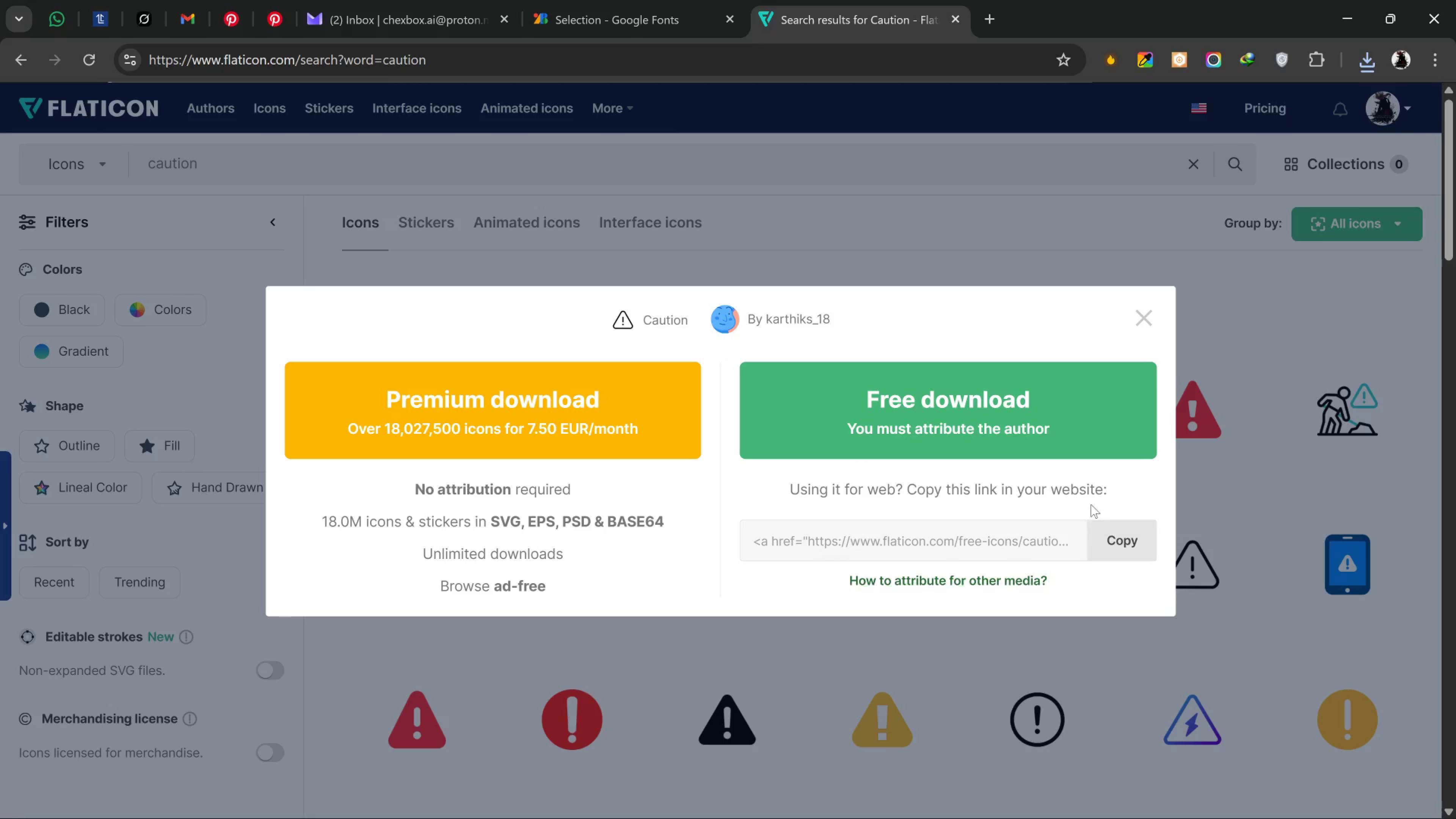 
left_click([1093, 444])
 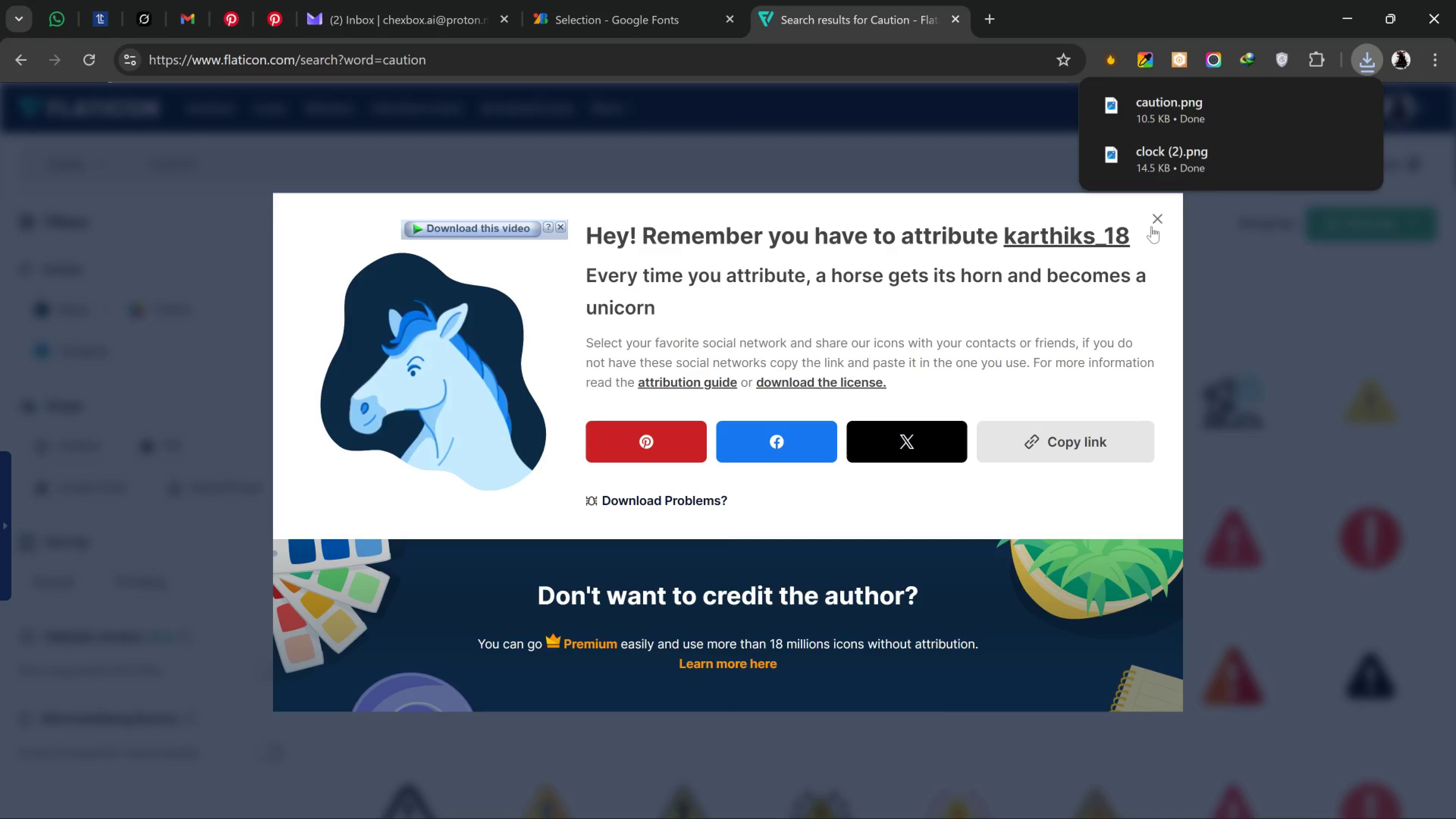 
left_click([1145, 214])
 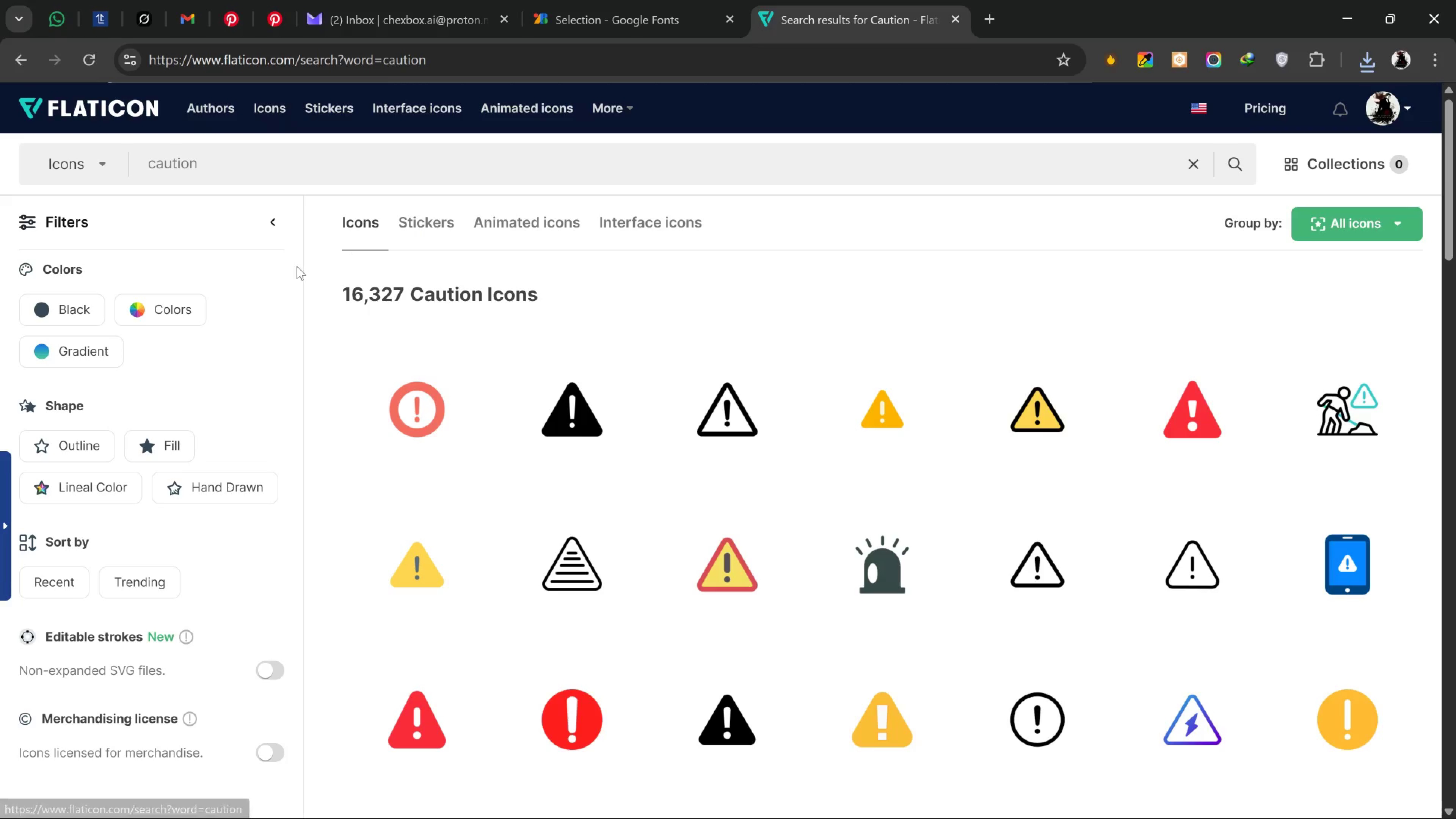 
left_click_drag(start_coordinate=[290, 174], to_coordinate=[9, 184])
 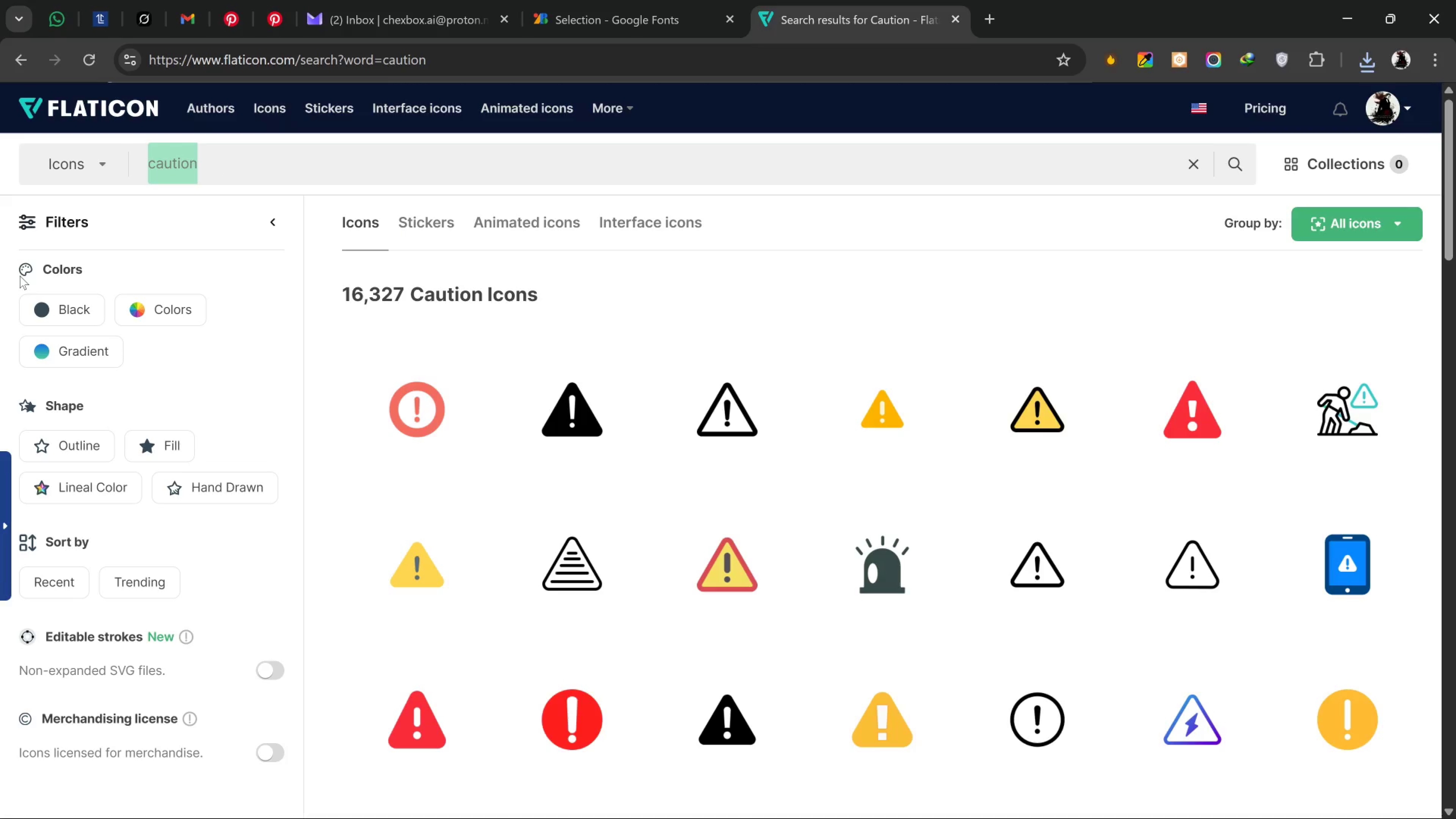 
type(customers)
 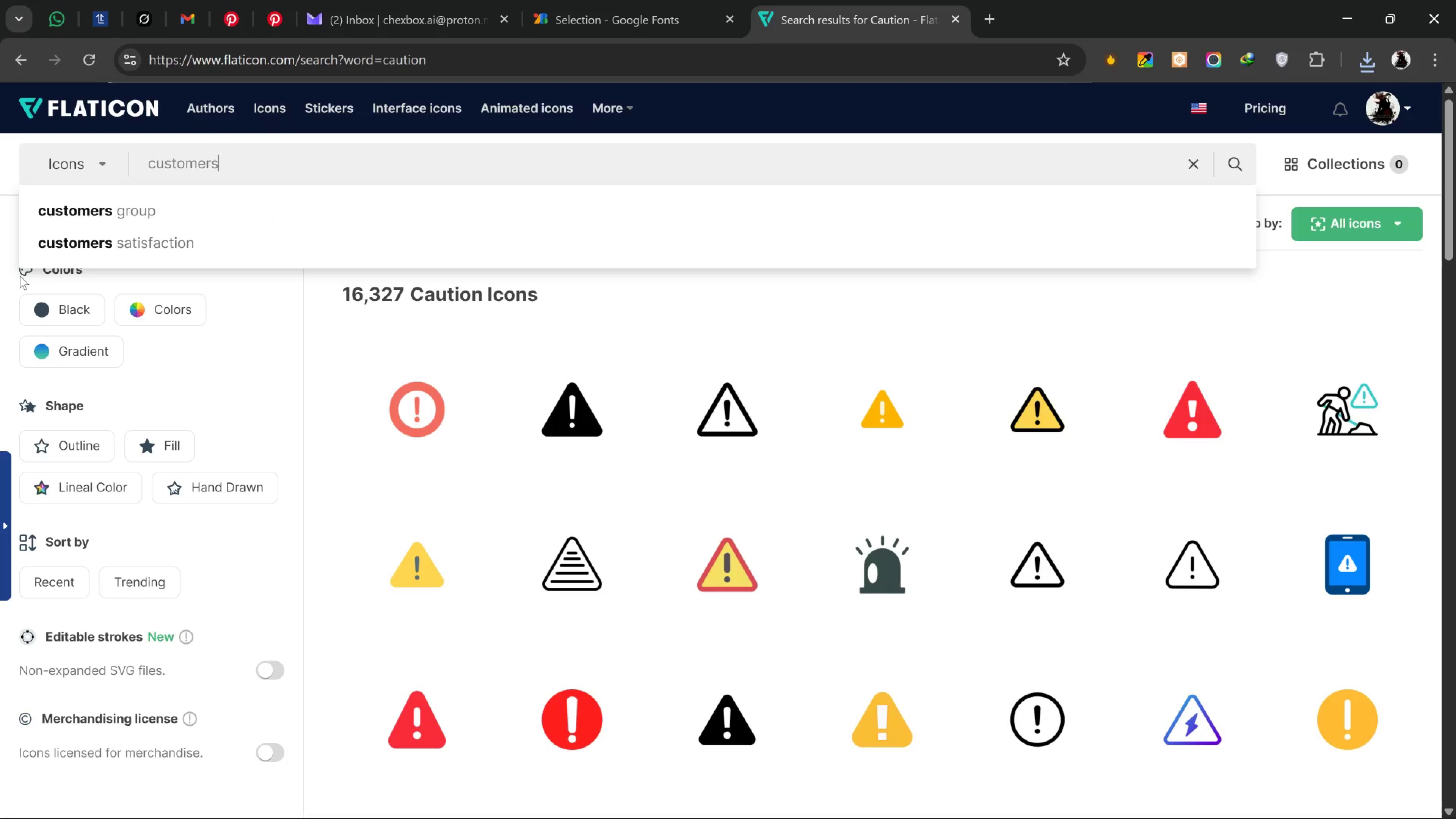 
key(Enter)
 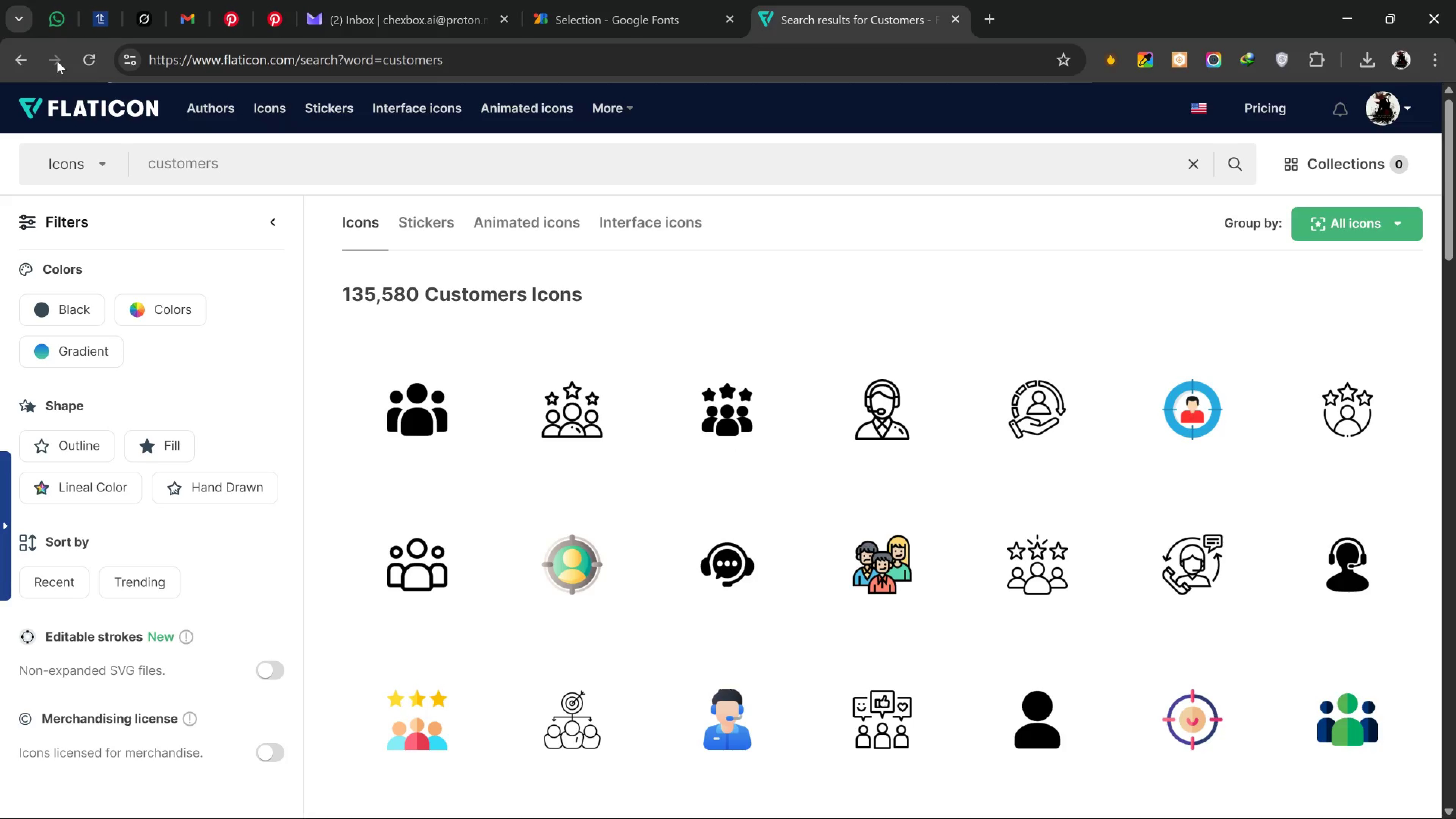 
wait(74.35)
 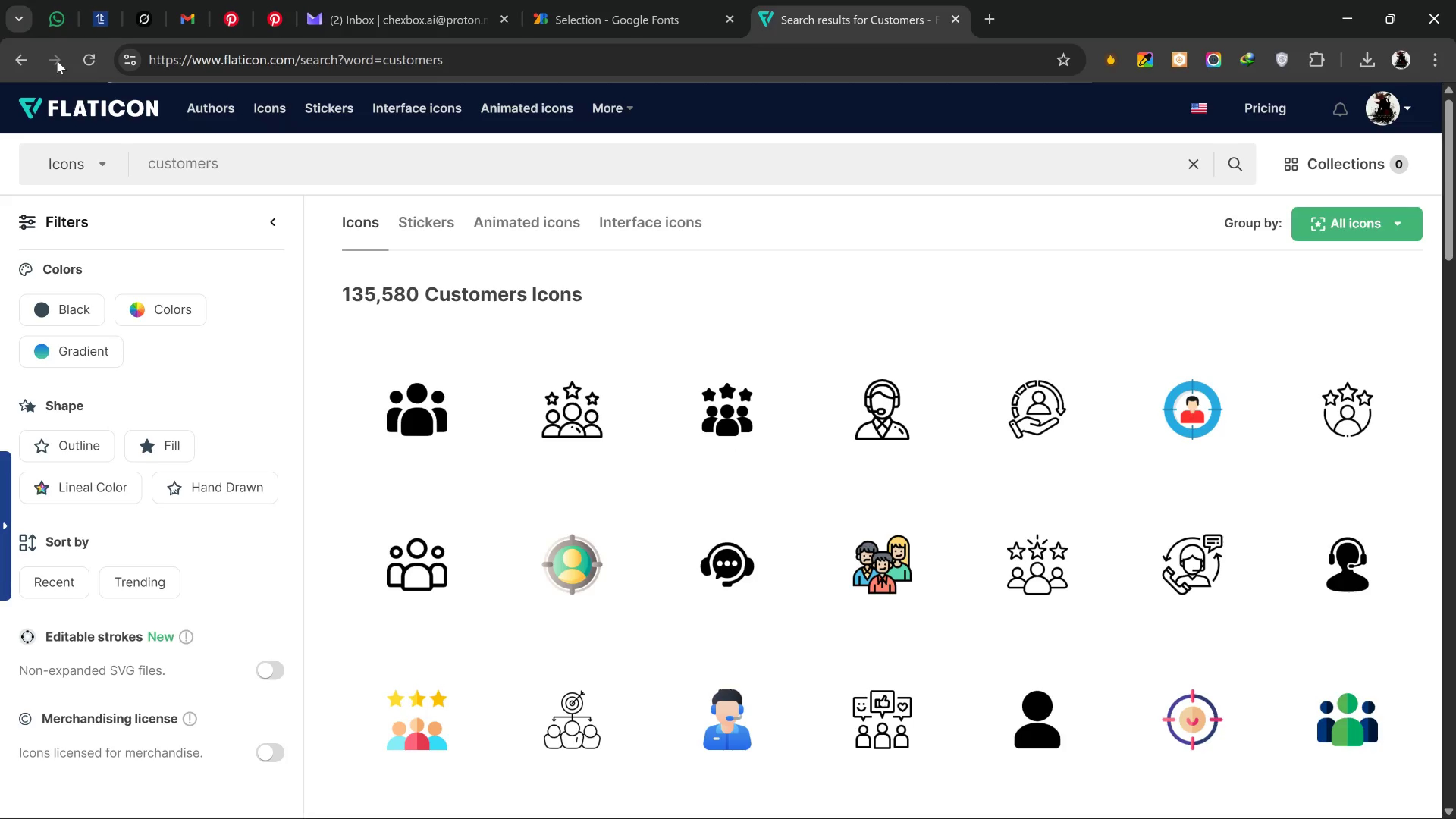 
left_click([272, 171])
 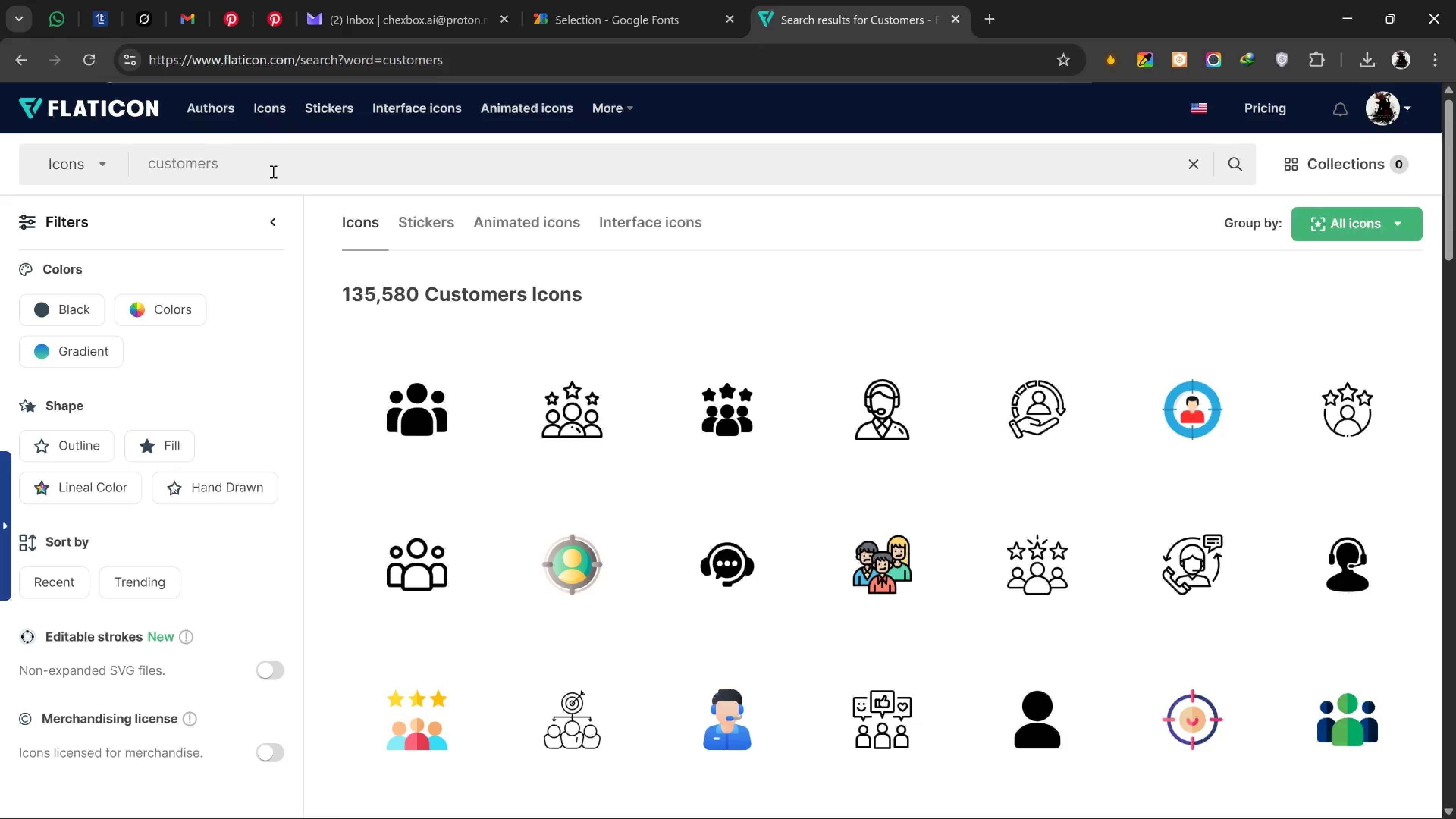 
wait(17.6)
 